 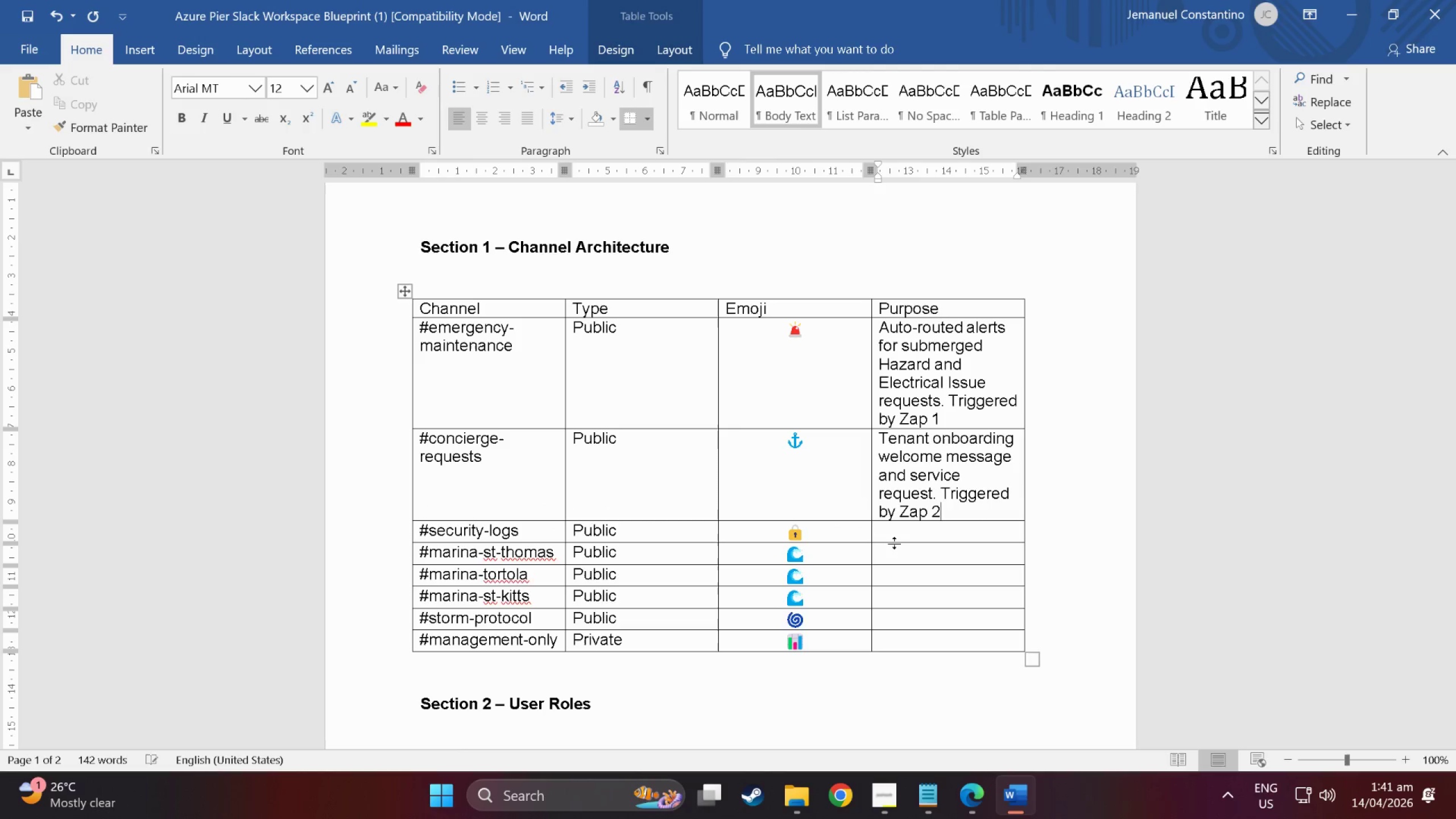 
left_click([919, 527])
 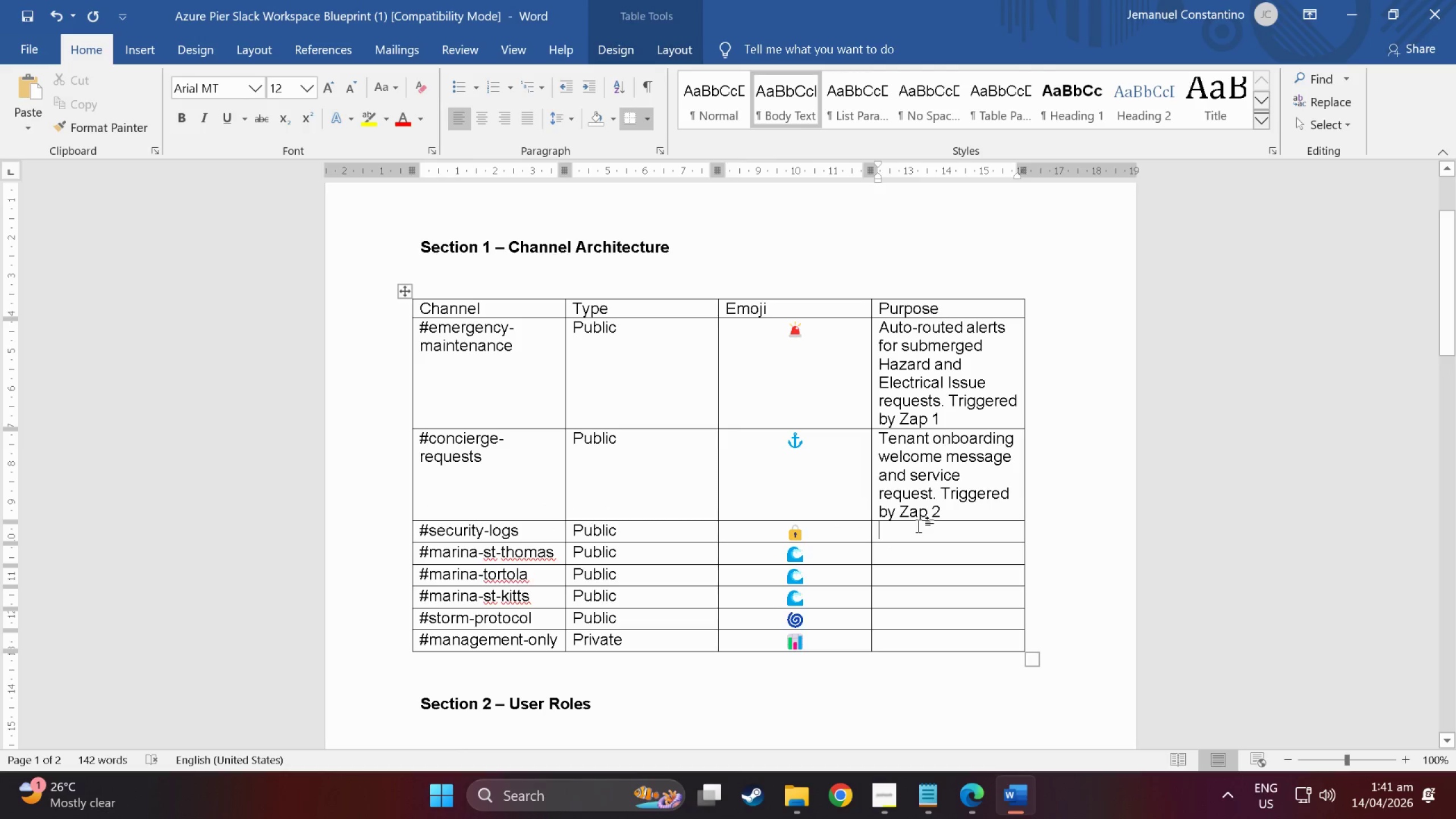 
type(Automatd audit t)
 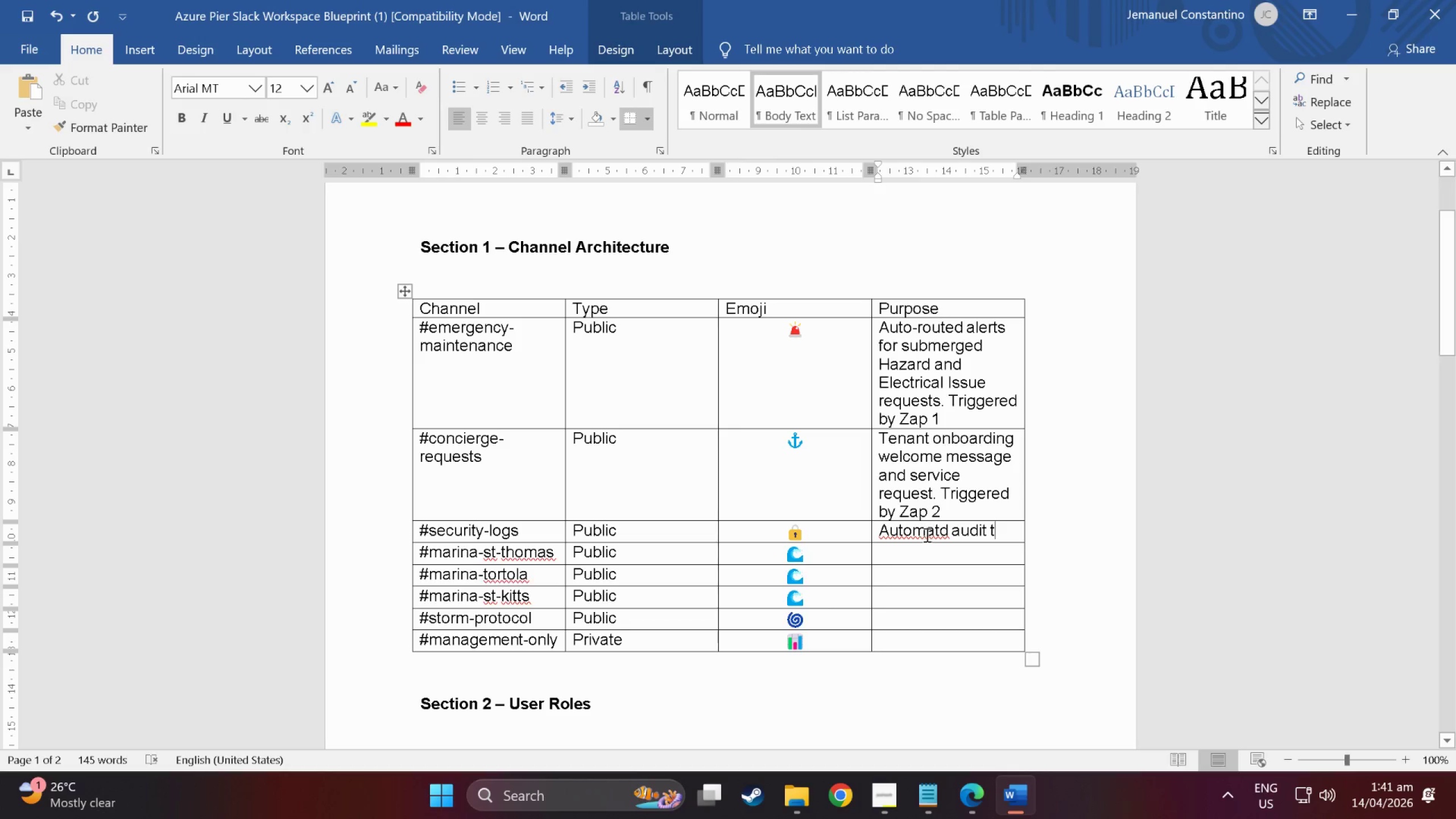 
left_click([938, 534])
 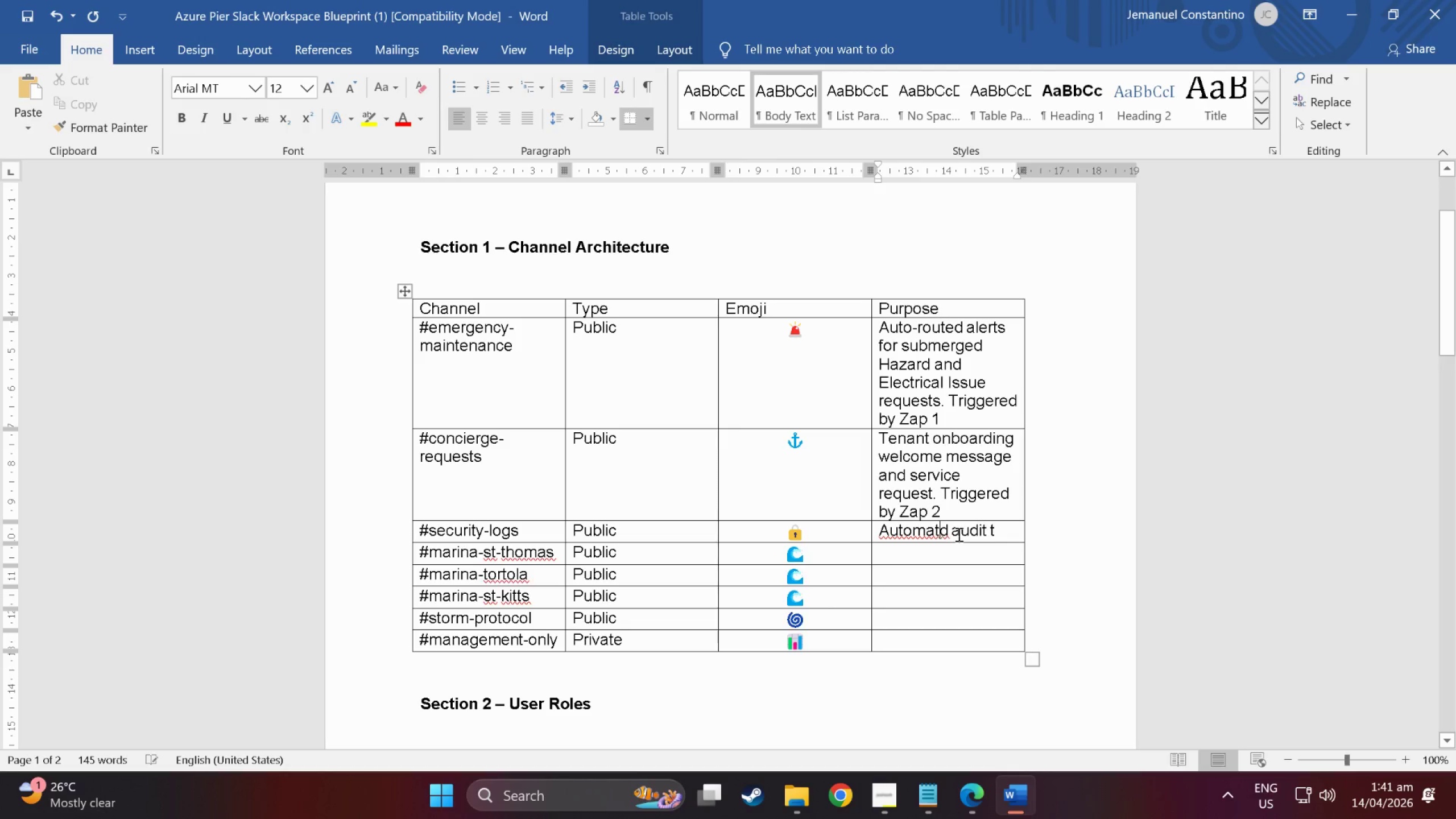 
key(E)
 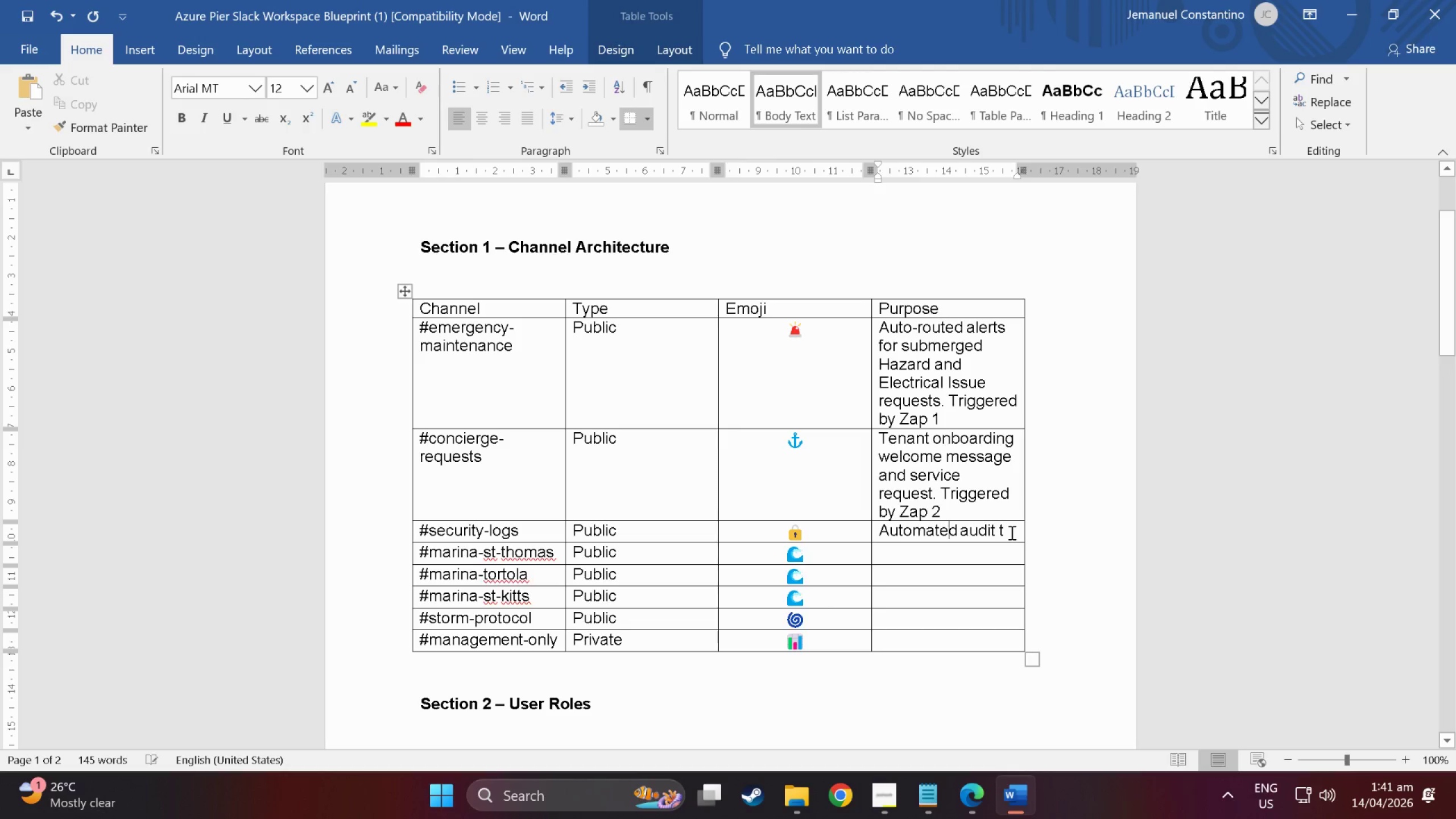 
left_click([1011, 532])
 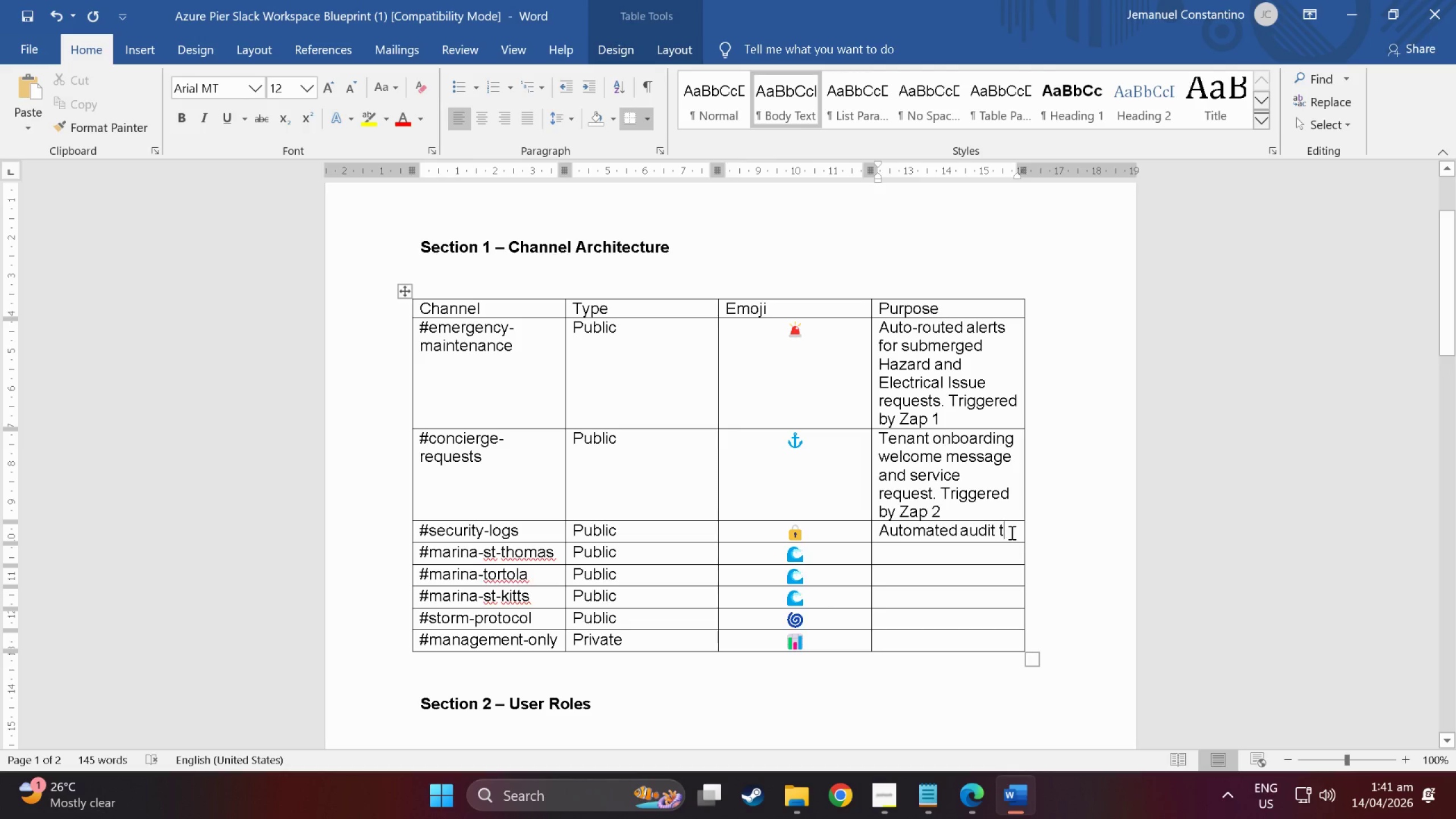 
type(rail of every emergency incident logged bn)
key(Backspace)
type(y Zap 1)
 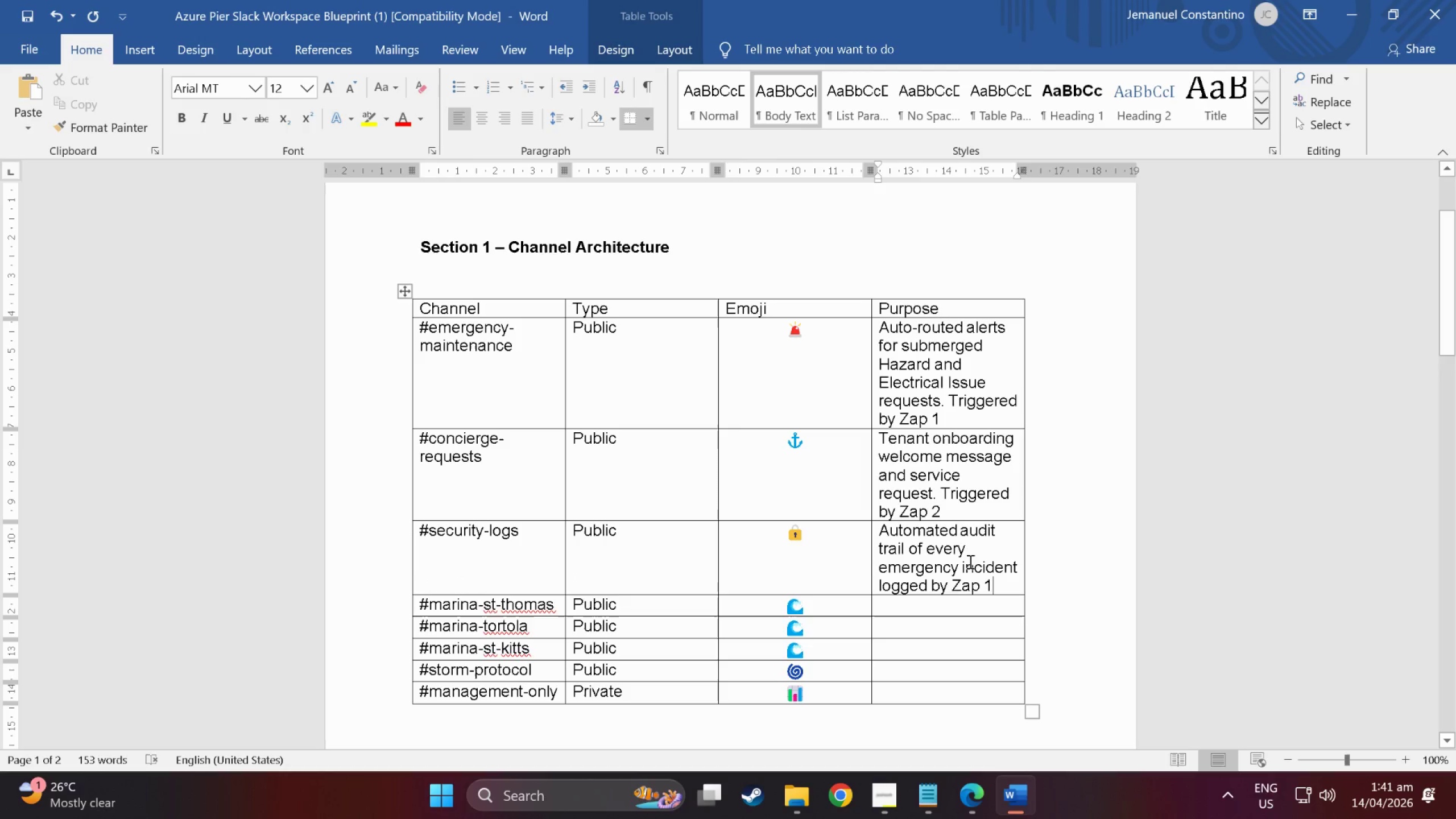 
left_click([956, 610])
 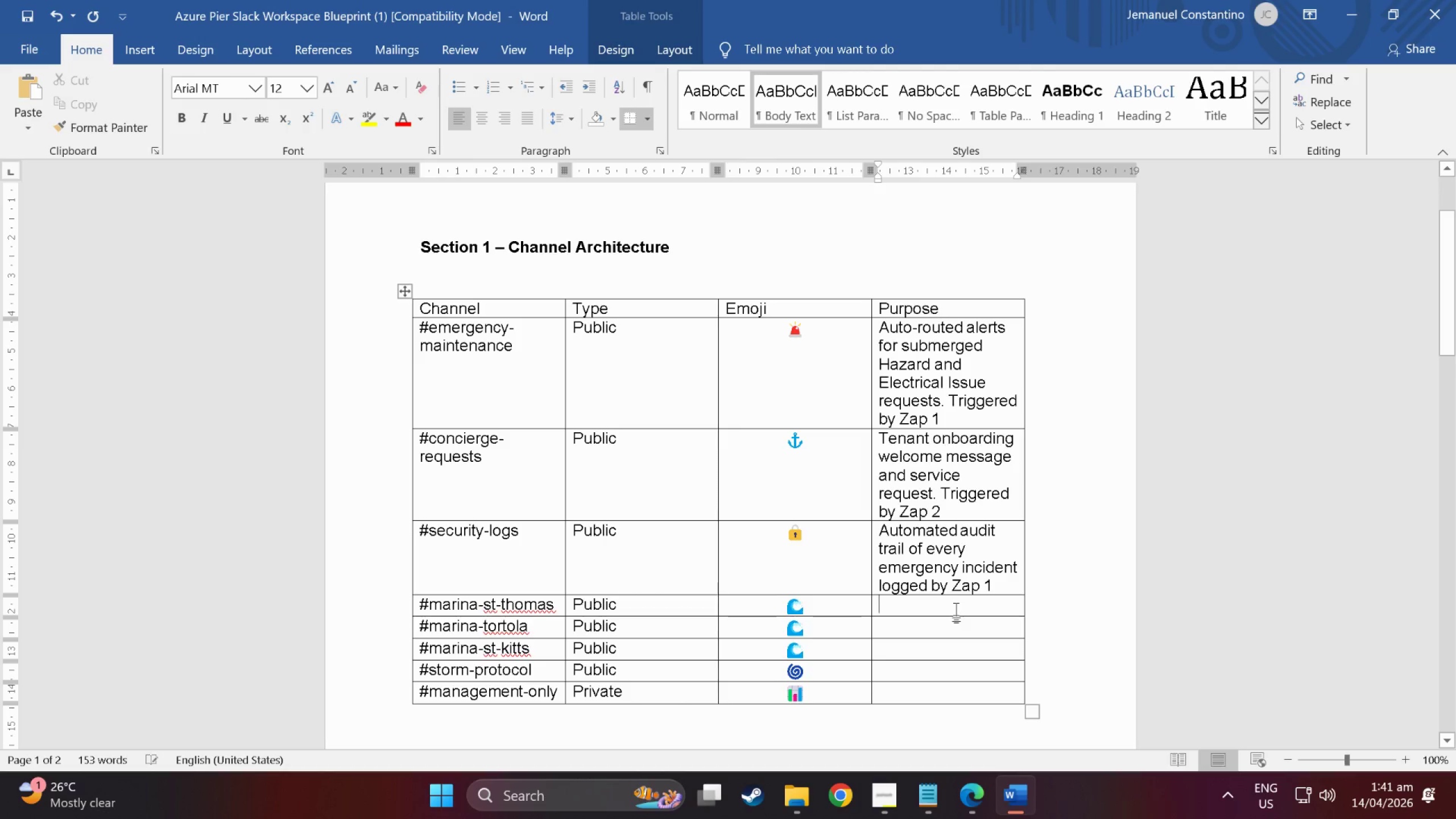 
type(Location specific ujp)
key(Backspace)
key(Backspace)
type(pdates and storm protocol alerts for St. Thos)
key(Backspace)
type(mas mario)
key(Backspace)
type(na trt)
key(Backspace)
type(iggered by Zap 3)
 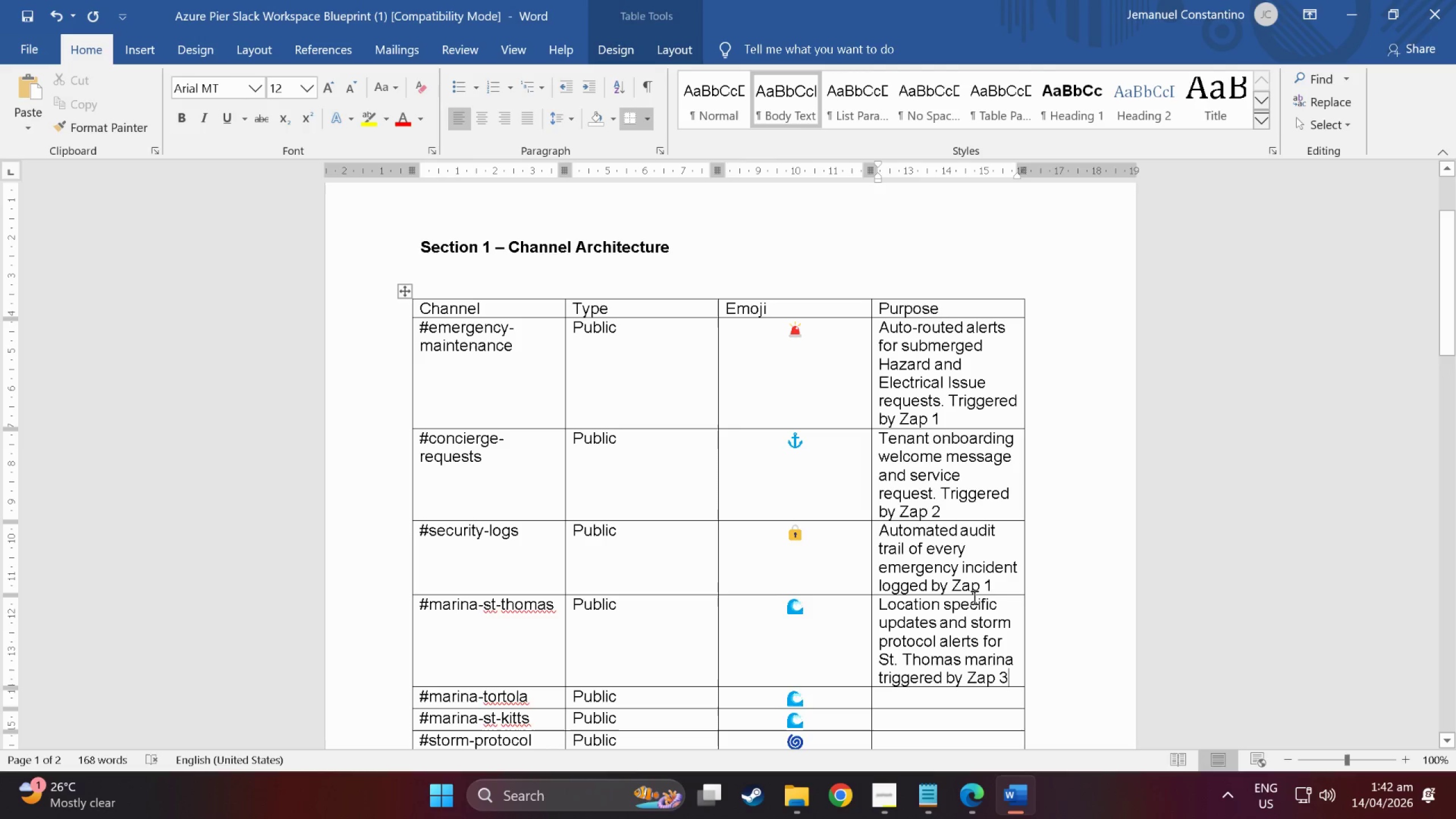 
wait(5.86)
 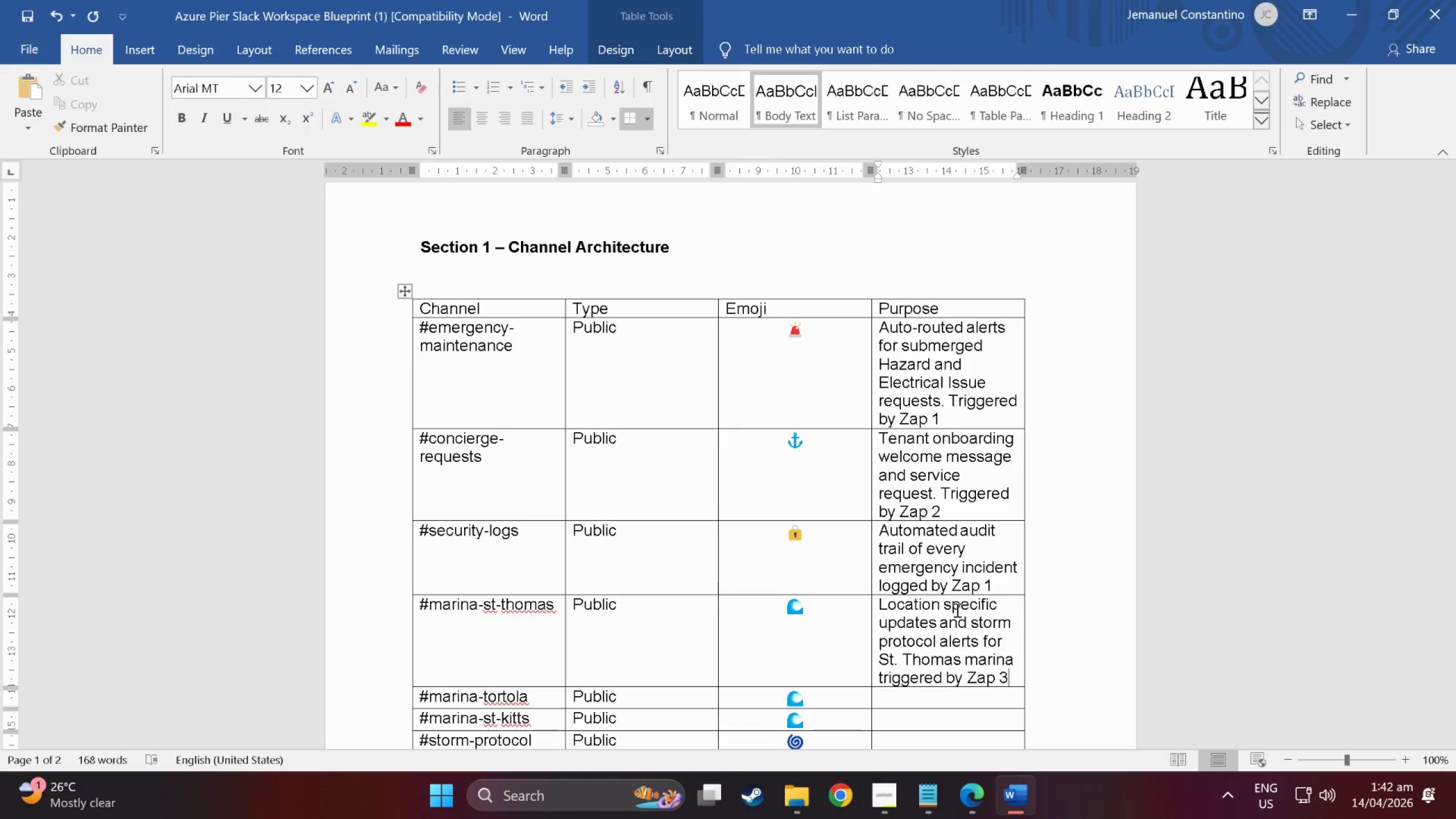 
left_click_drag(start_coordinate=[1014, 683], to_coordinate=[887, 609])
 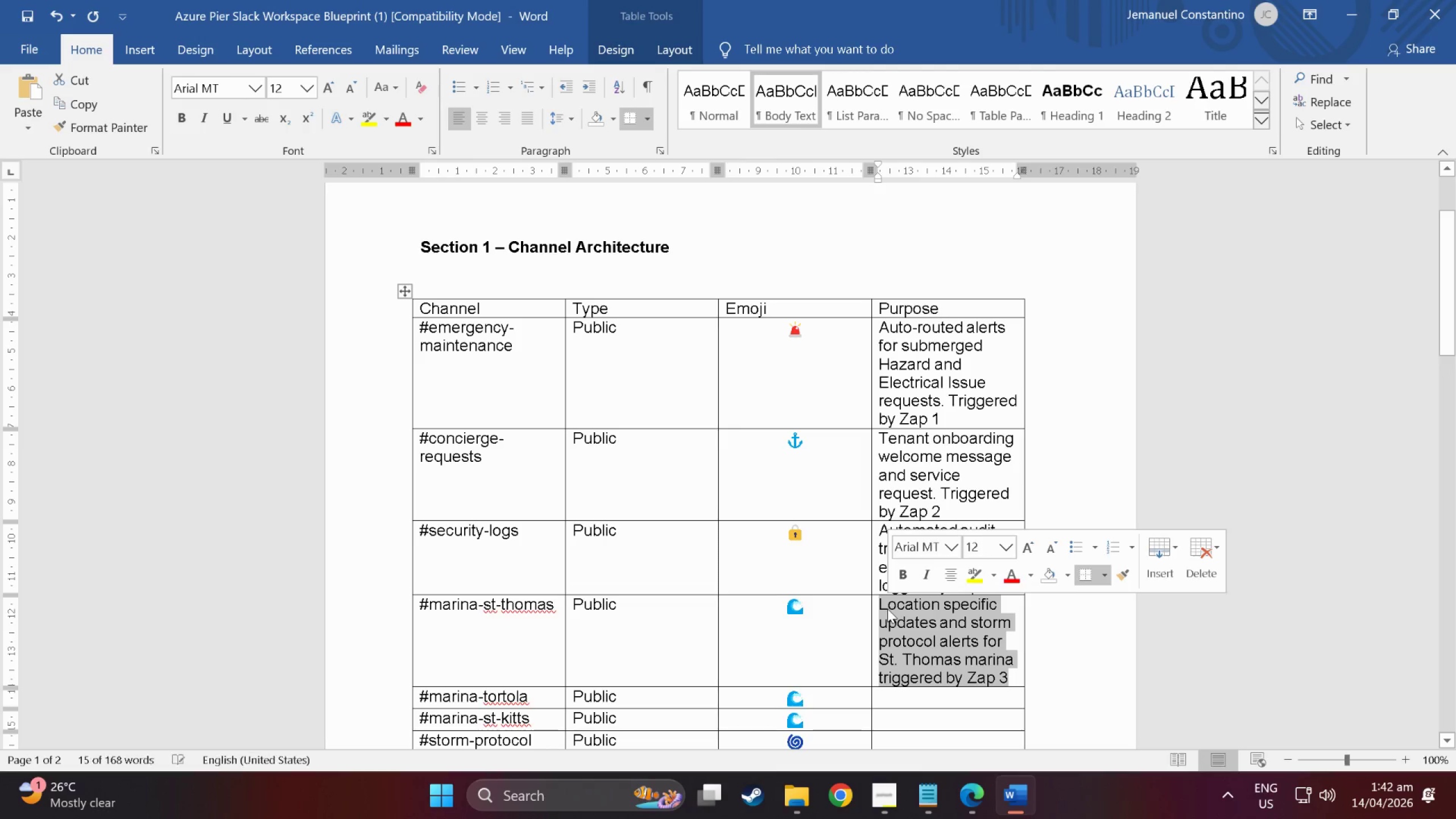 
key(Control+C)
 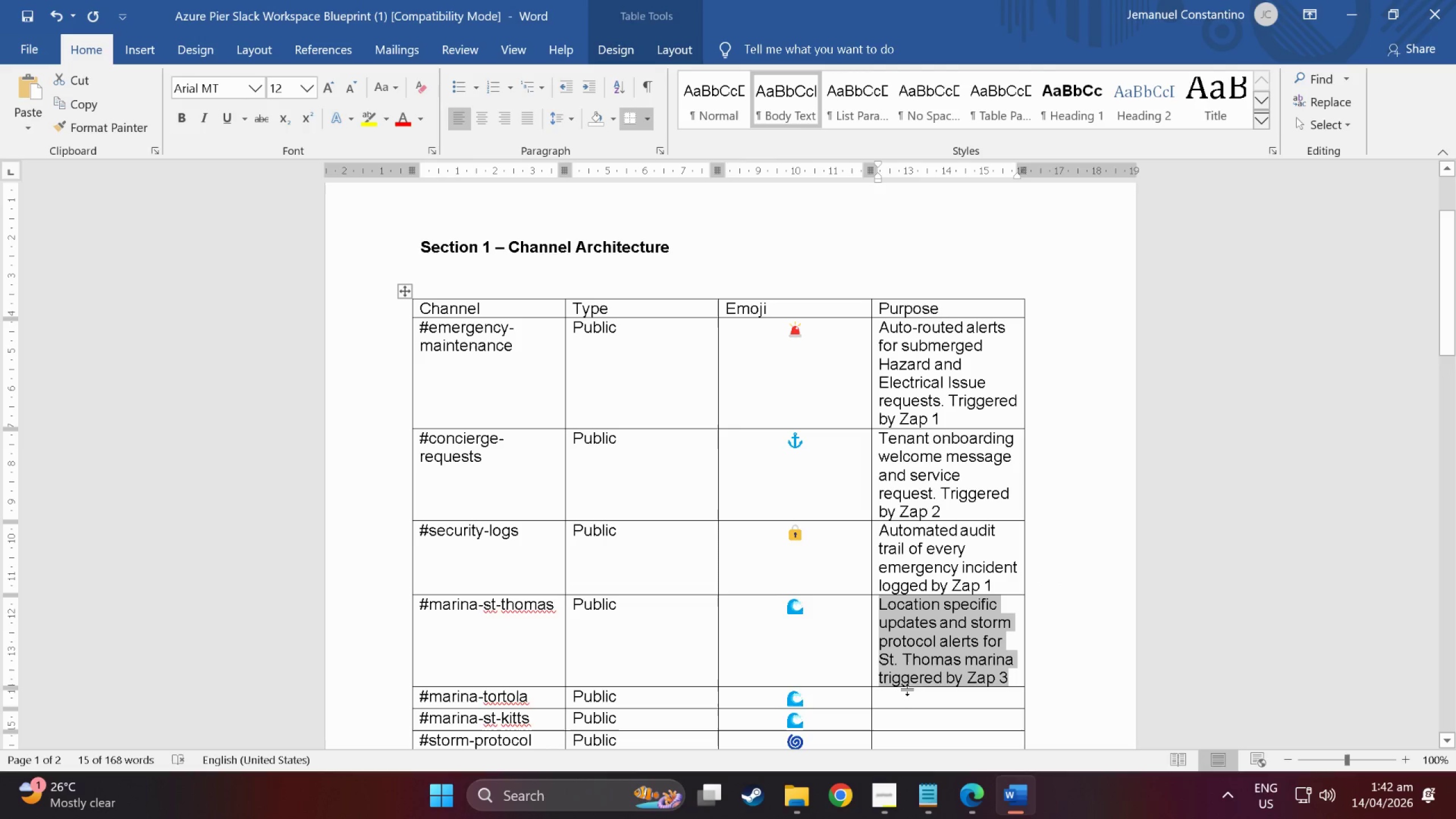 
left_click([909, 704])
 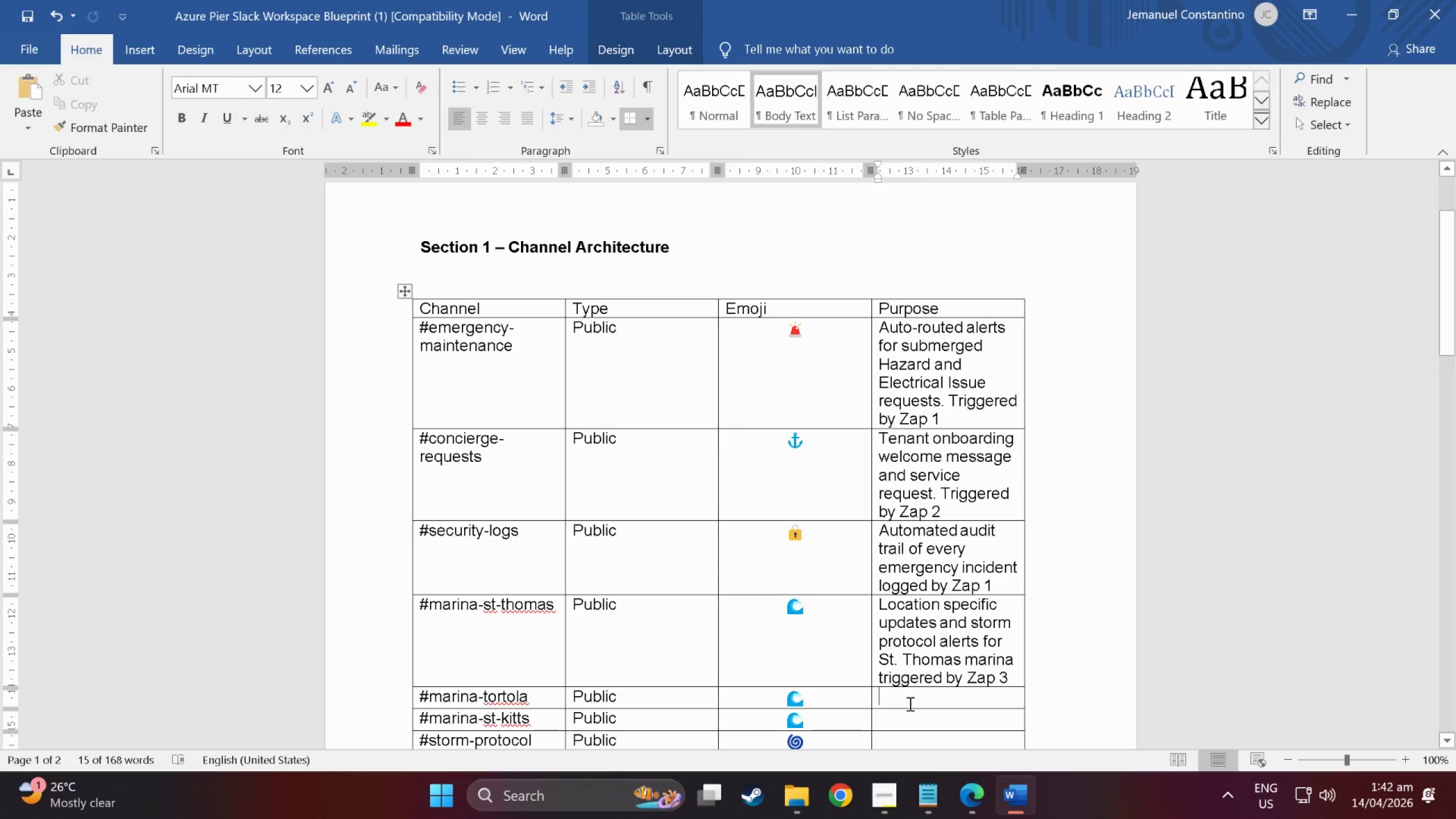 
key(Control+ControlLeft)
 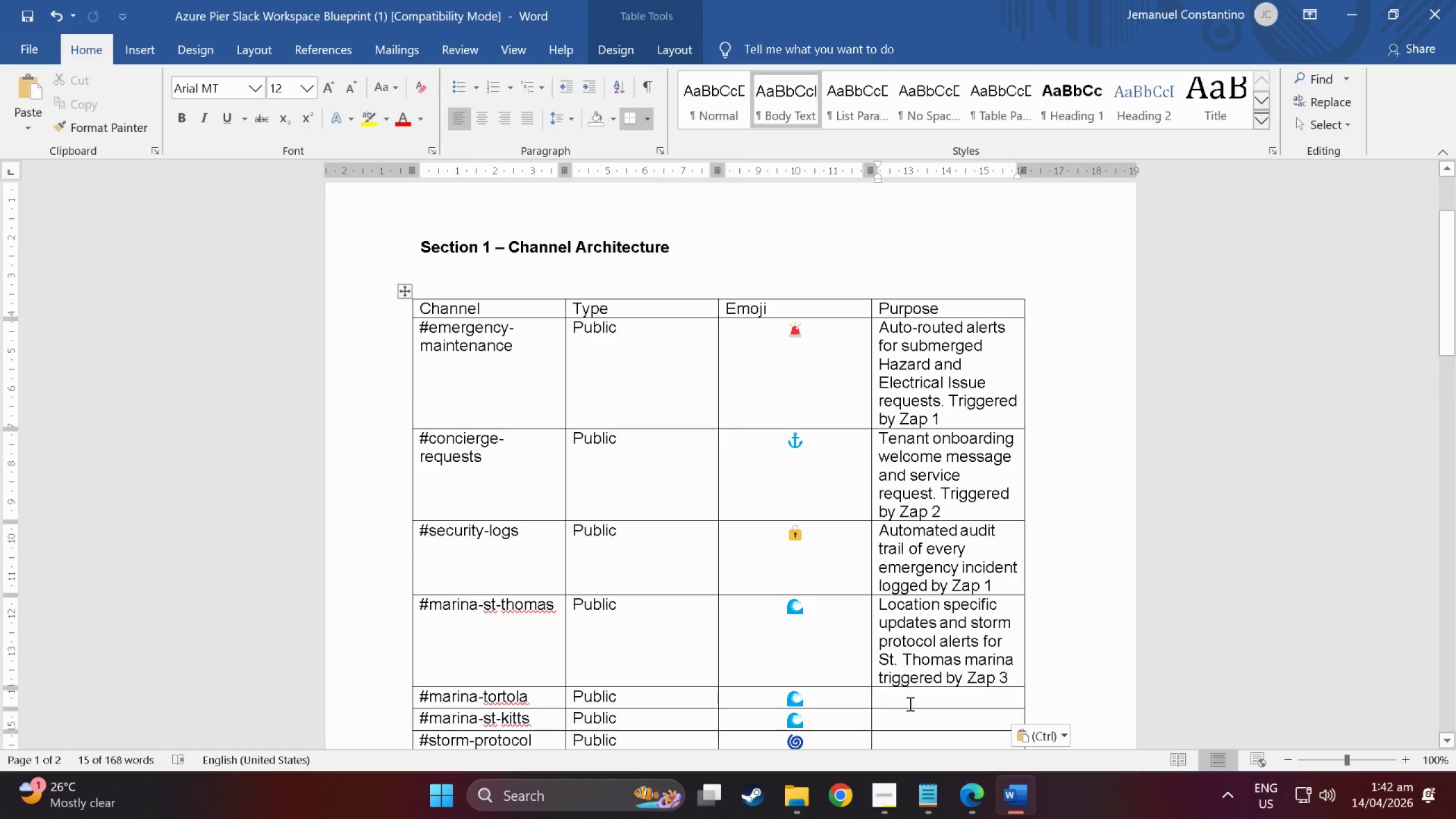 
key(Control+V)
 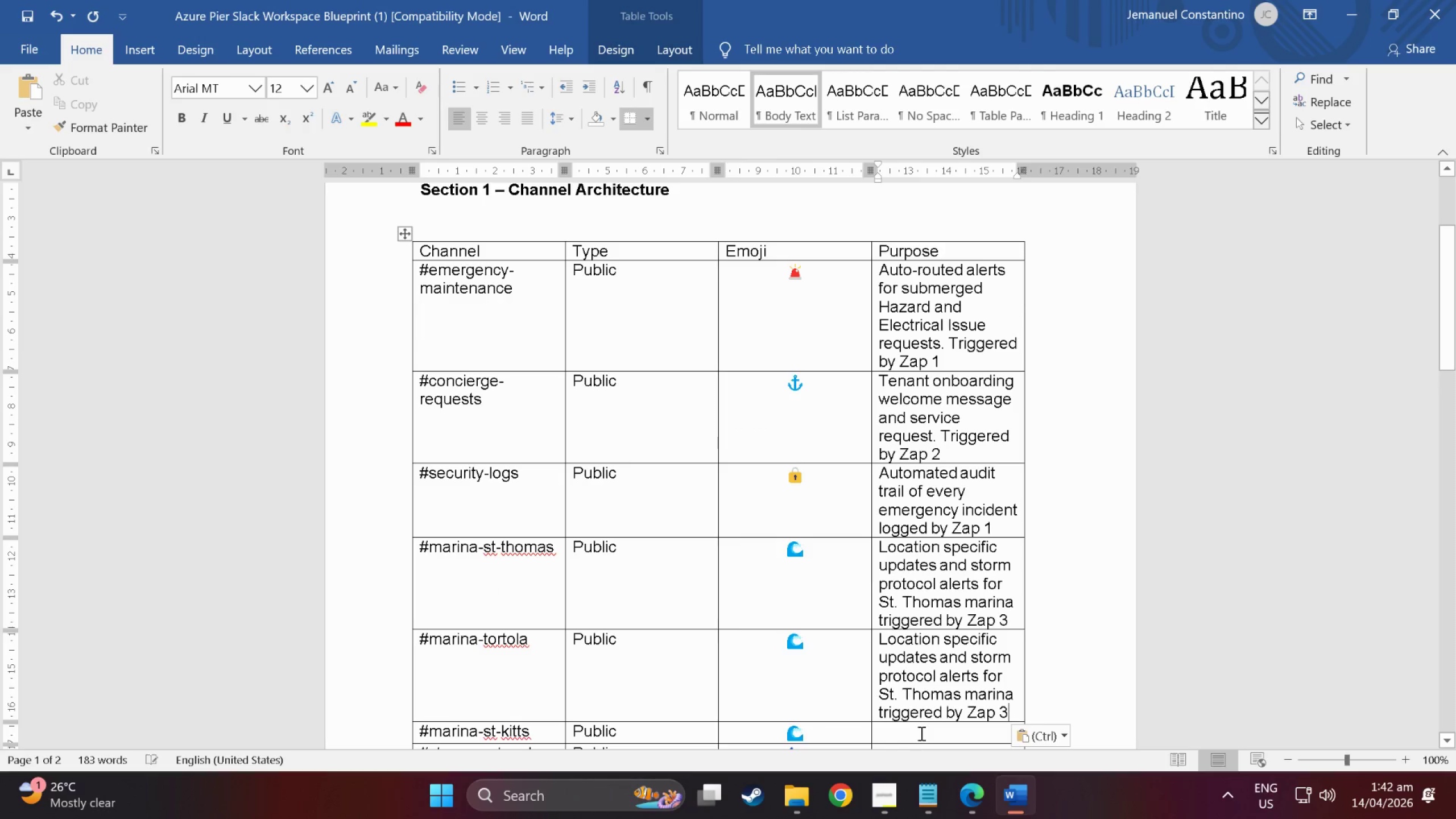 
scroll: coordinate [920, 731], scroll_direction: down, amount: 3.0
 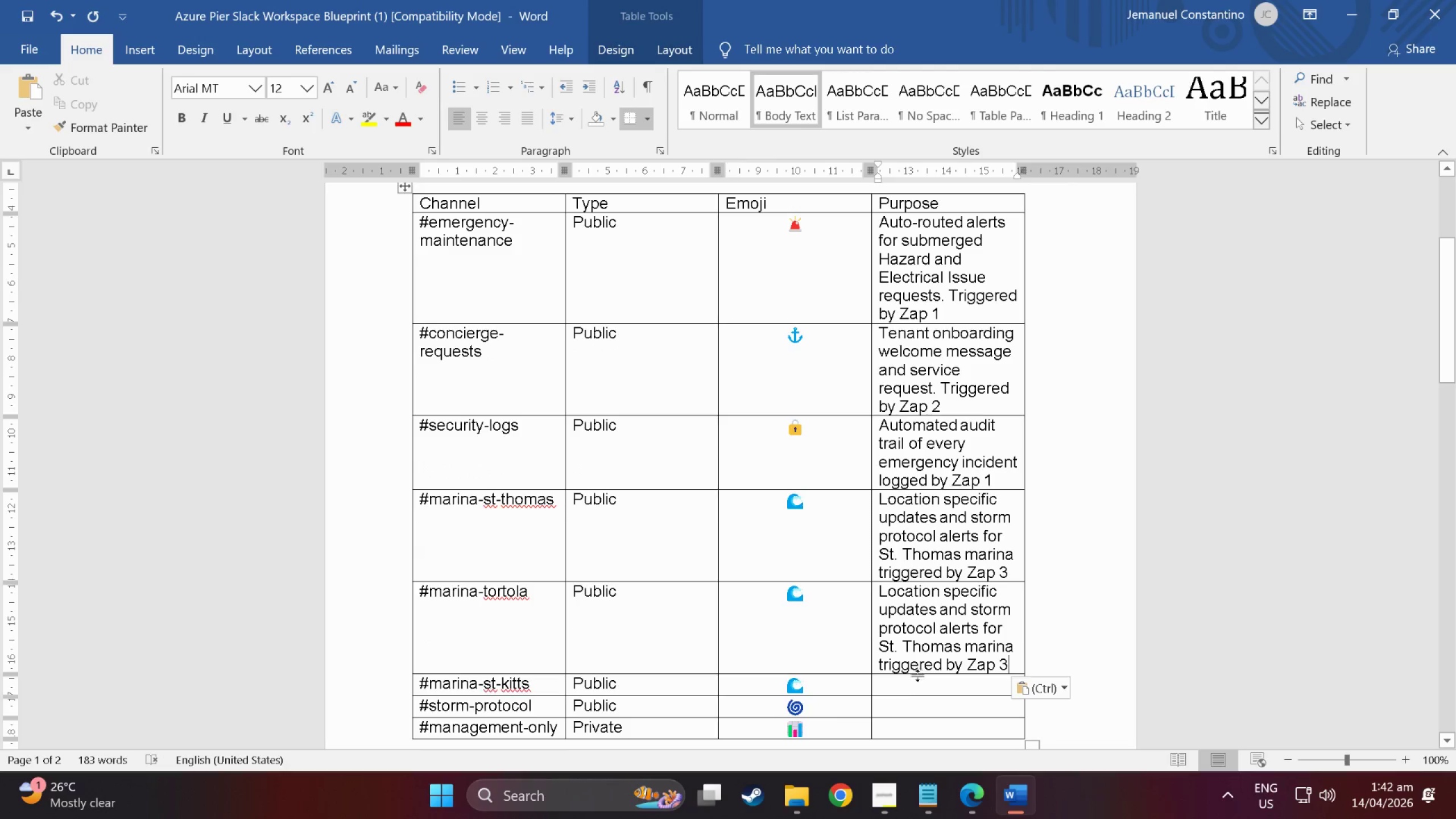 
left_click([921, 687])
 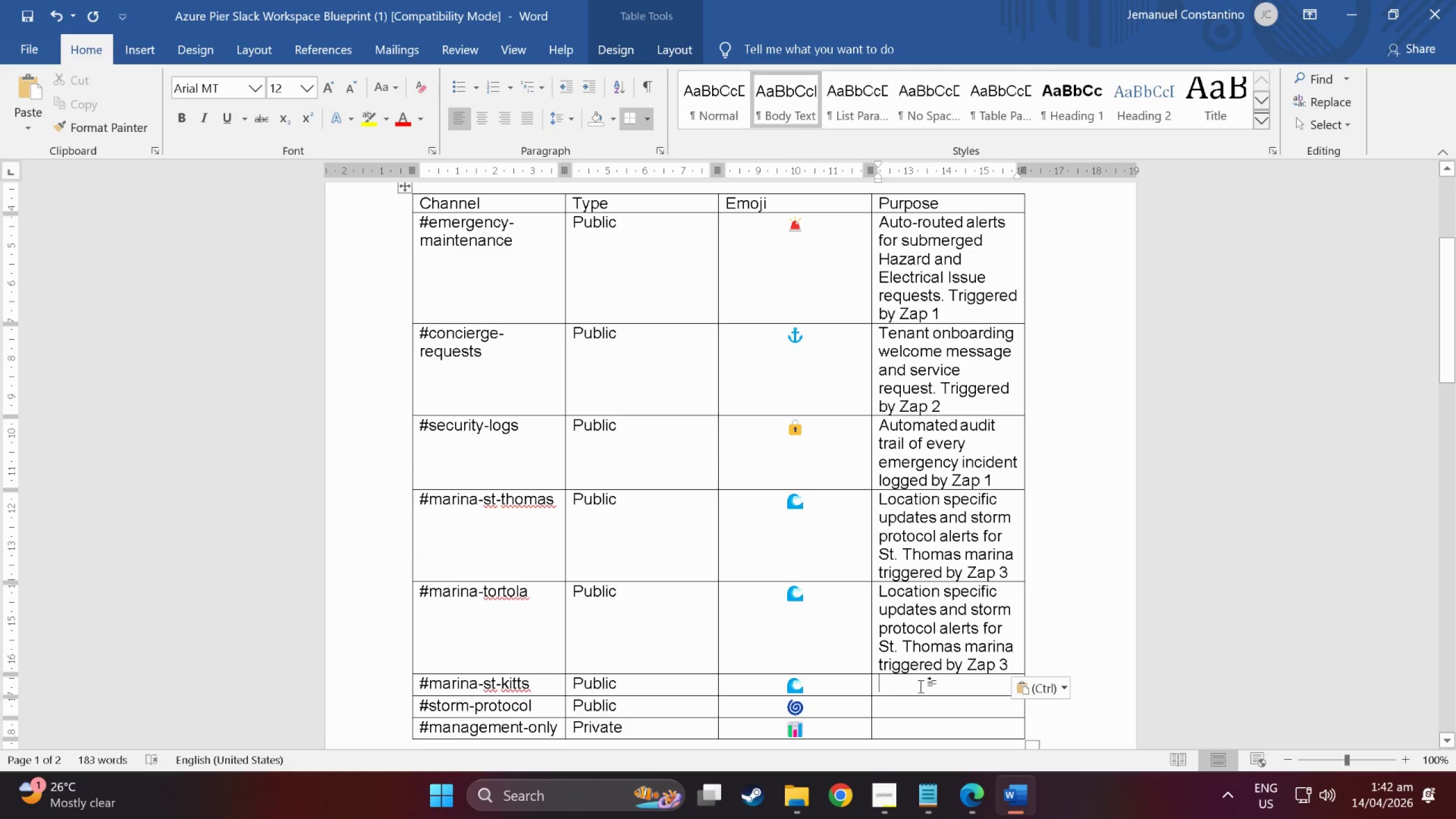 
key(Control+ControlLeft)
 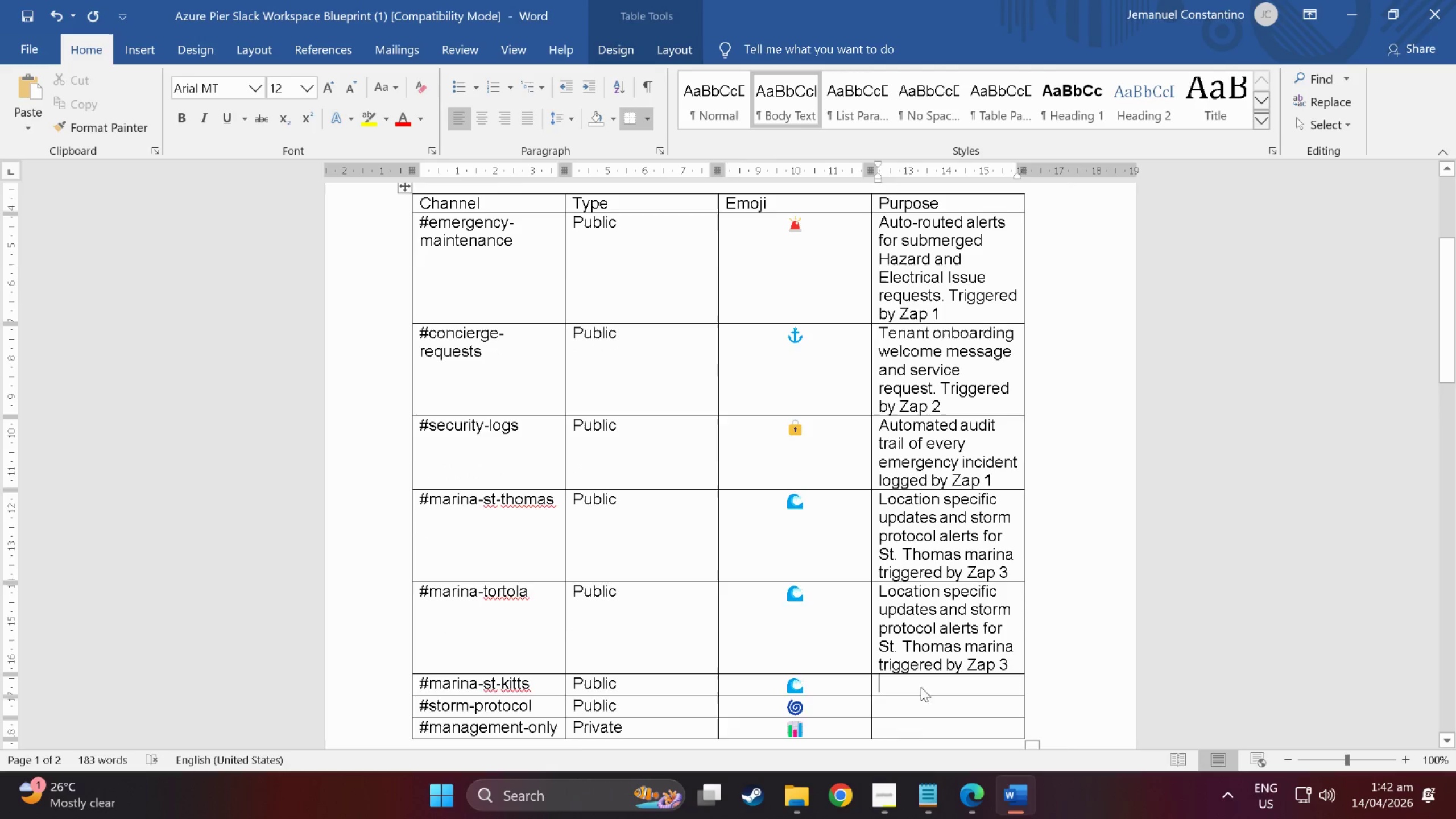 
key(Control+V)
 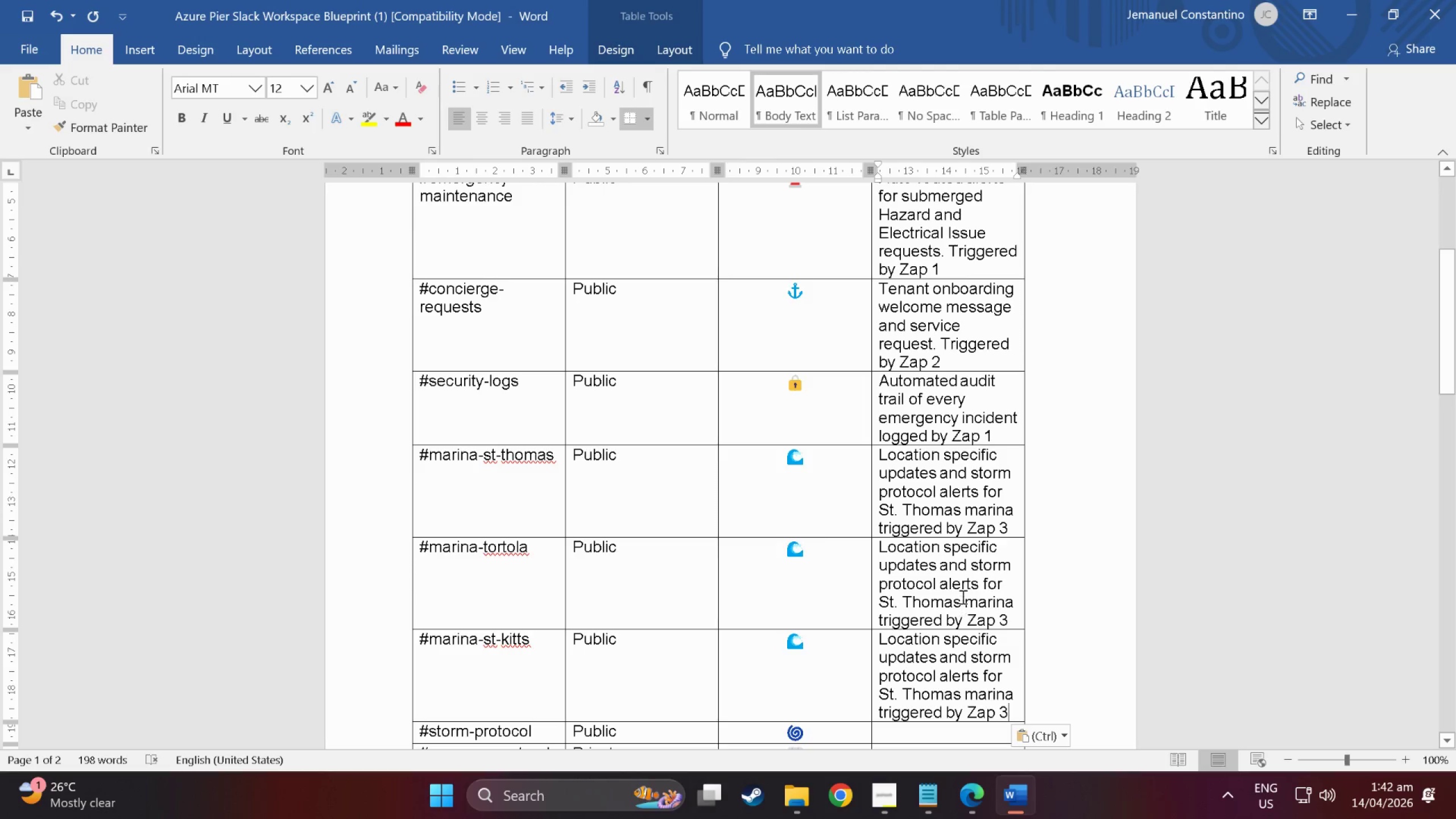 
left_click_drag(start_coordinate=[962, 602], to_coordinate=[885, 602])
 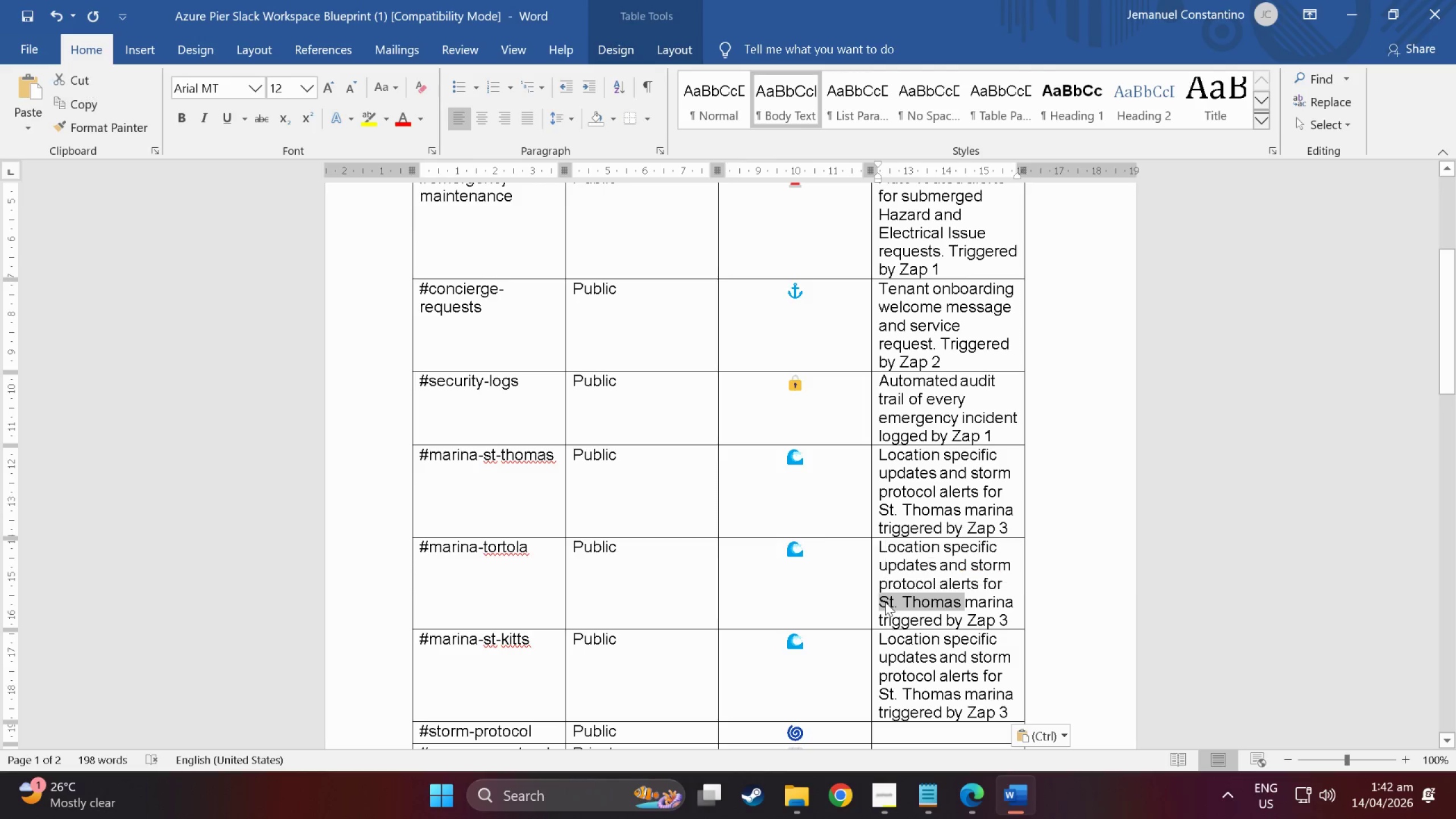 
type(Tortola)
 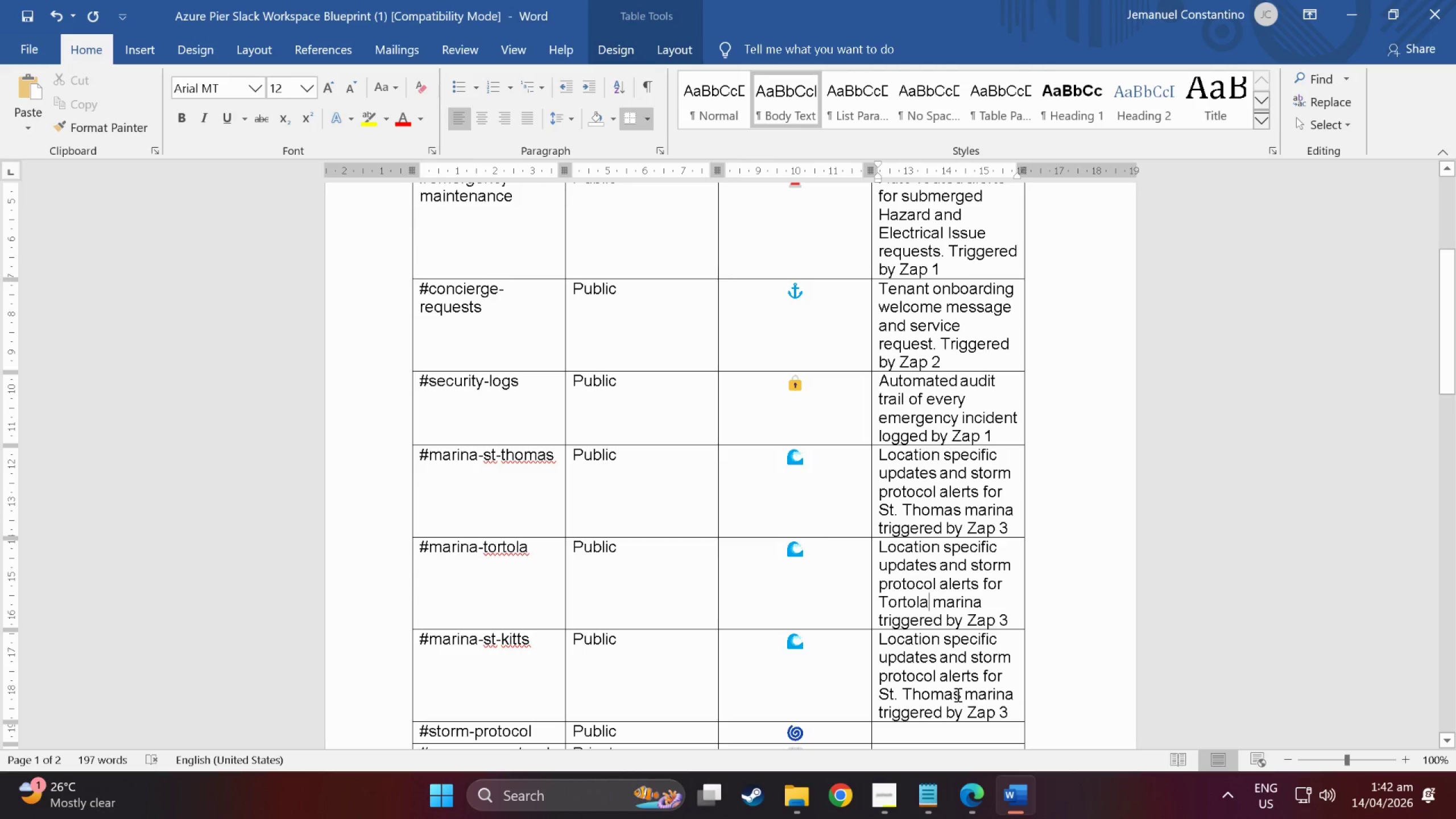 
left_click_drag(start_coordinate=[960, 694], to_coordinate=[904, 686])
 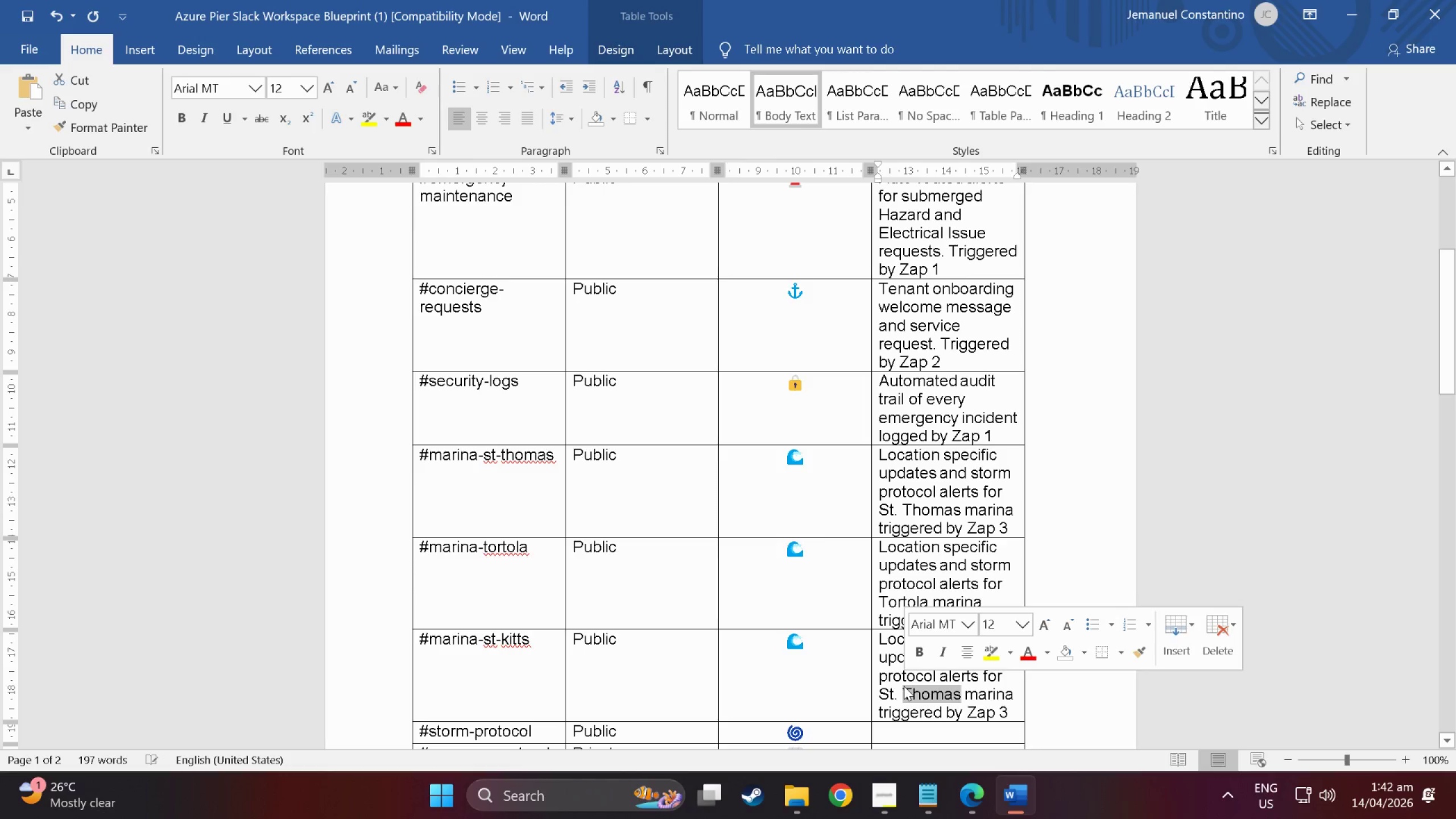 
type(Kii)
key(Backspace)
type(tts)
 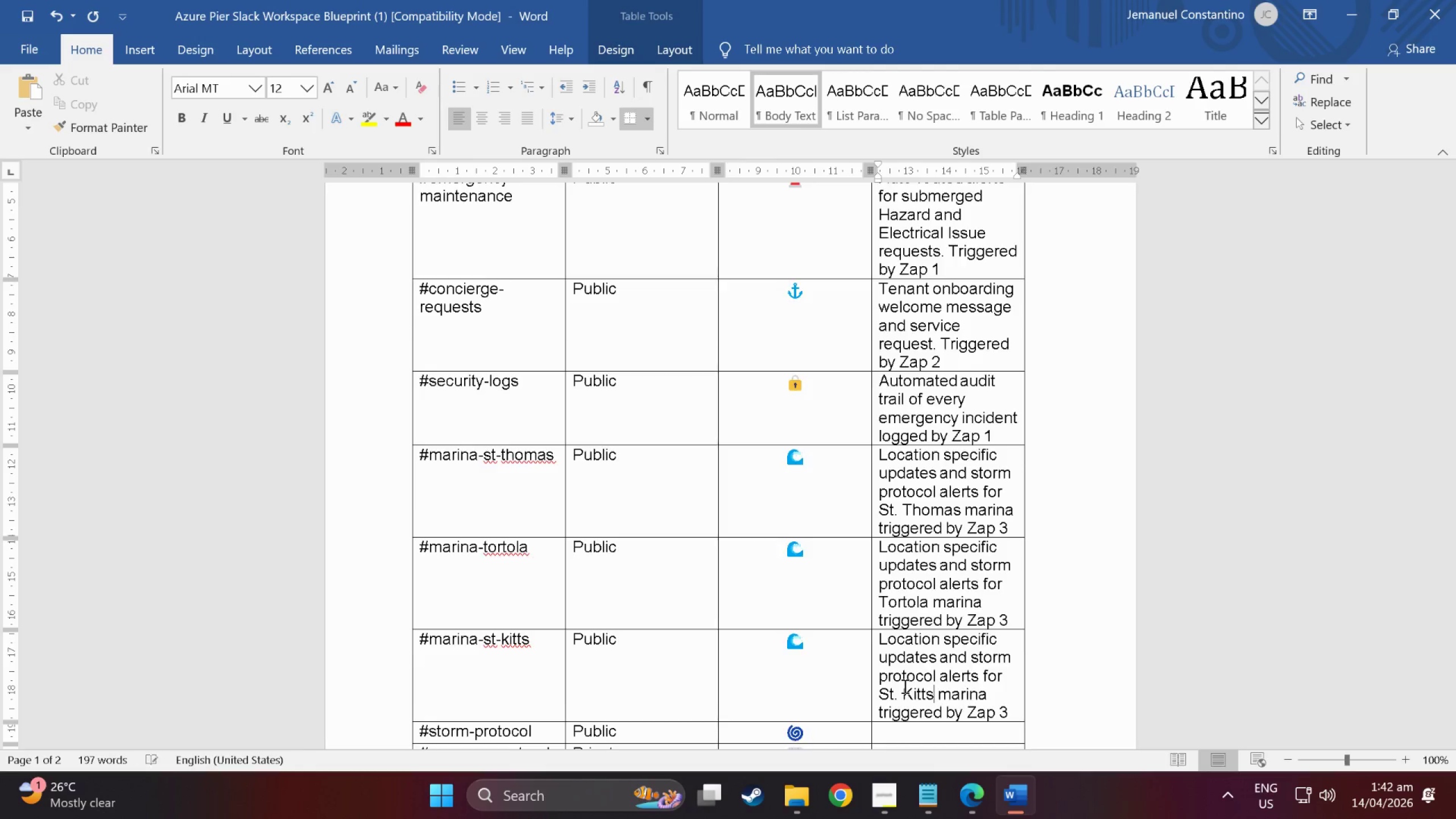 
scroll: coordinate [904, 686], scroll_direction: down, amount: 5.0
 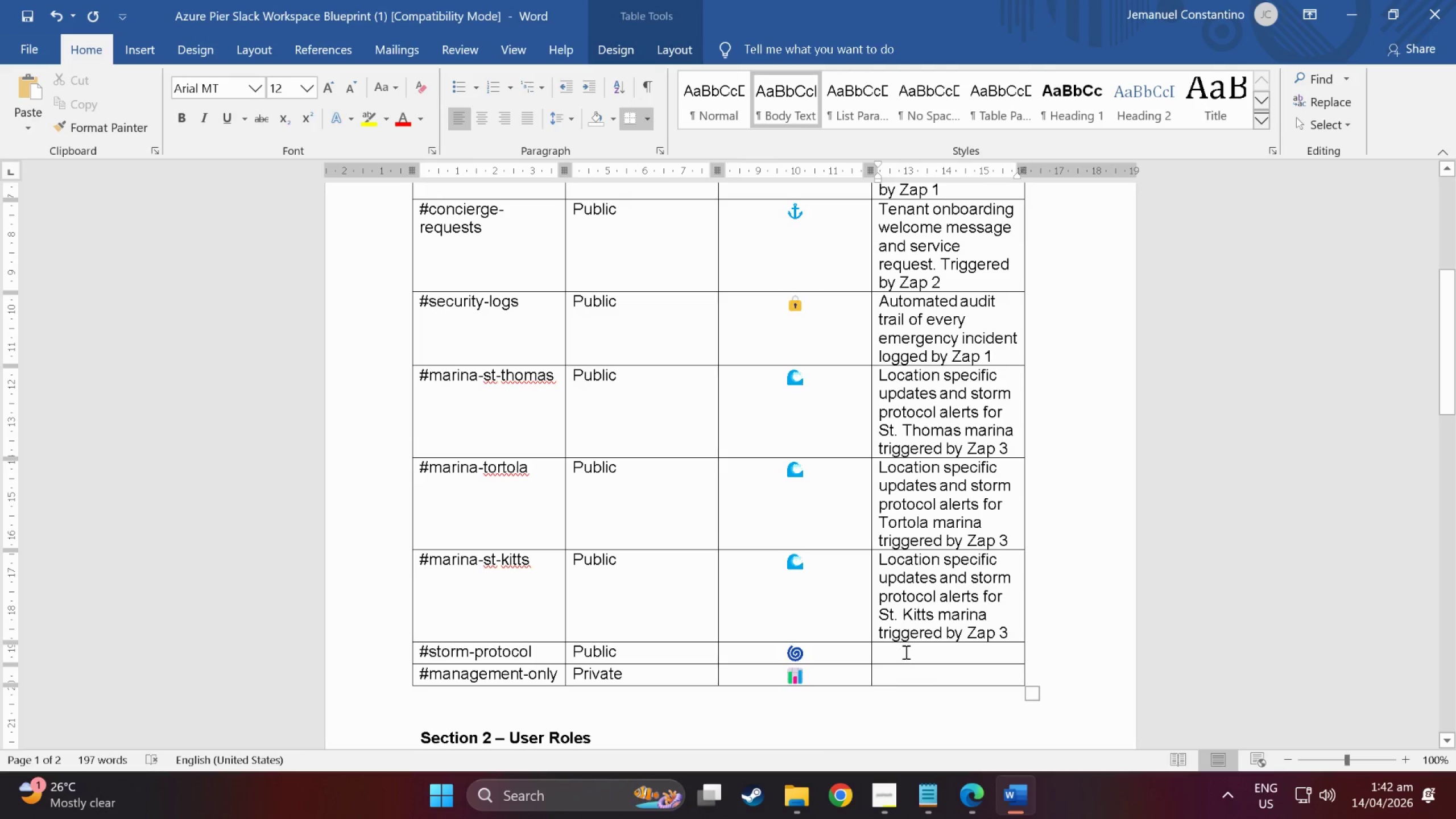 
left_click([906, 651])
 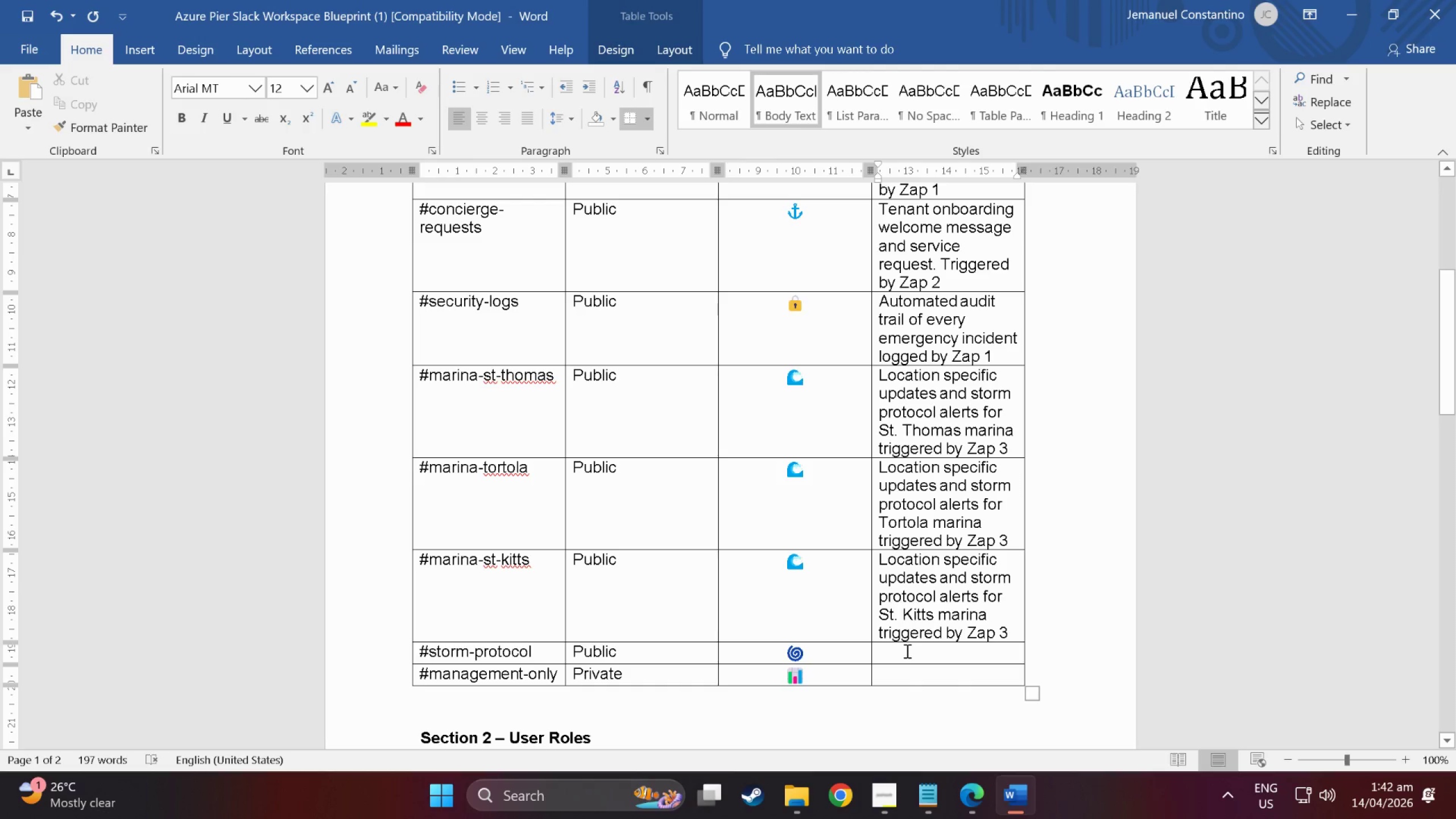 
type(System wide storm alert broadcast to all staff when wind exceeds 30 jb)
key(Backspace)
key(Backspace)
type(knots, T)
key(Backspace)
key(Backspace)
key(Backspace)
type(. Triff)
key(Backspace)
key(Backspace)
type(ggered by Zap 3)
 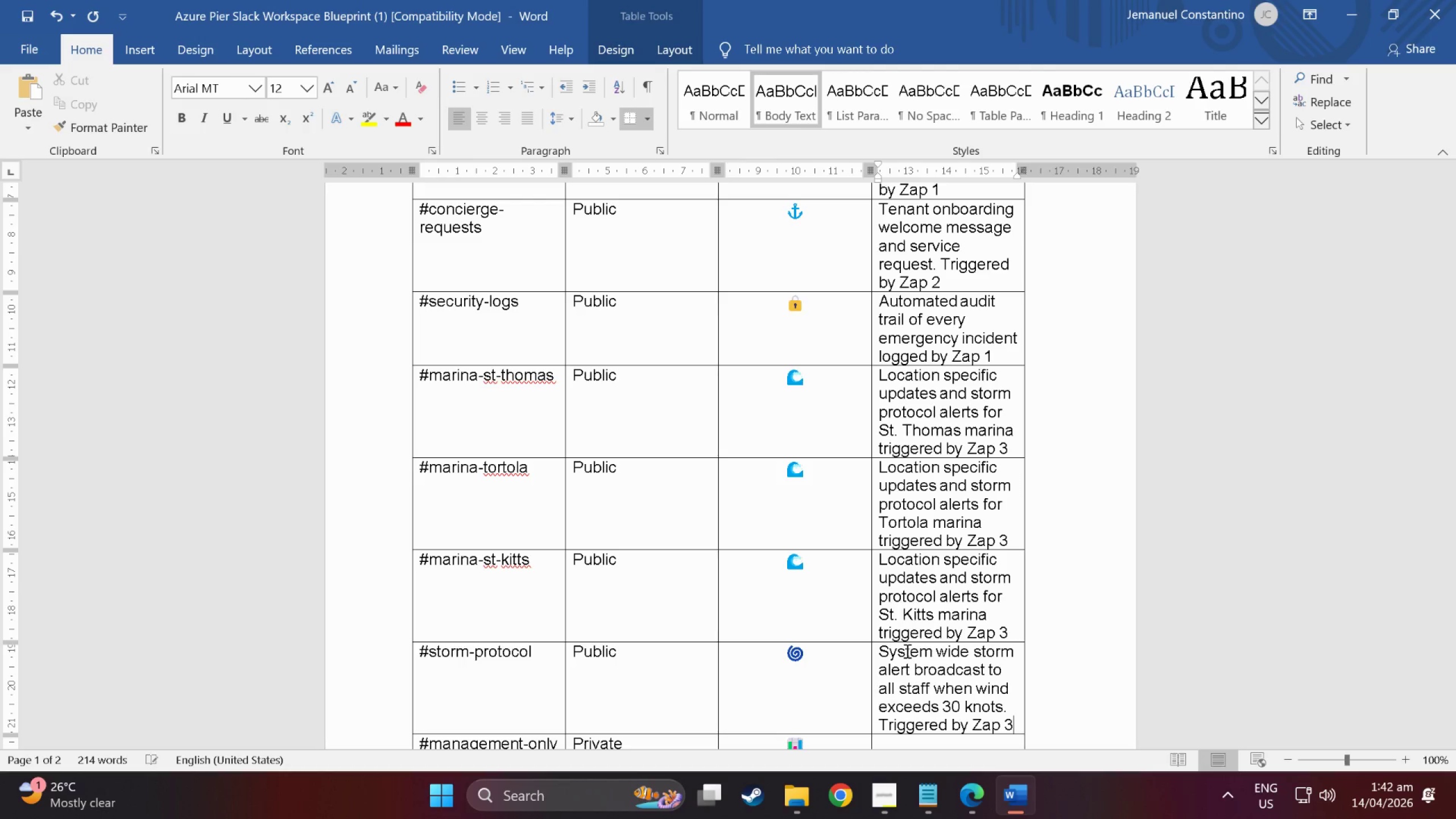 
scroll: coordinate [906, 651], scroll_direction: down, amount: 5.0
 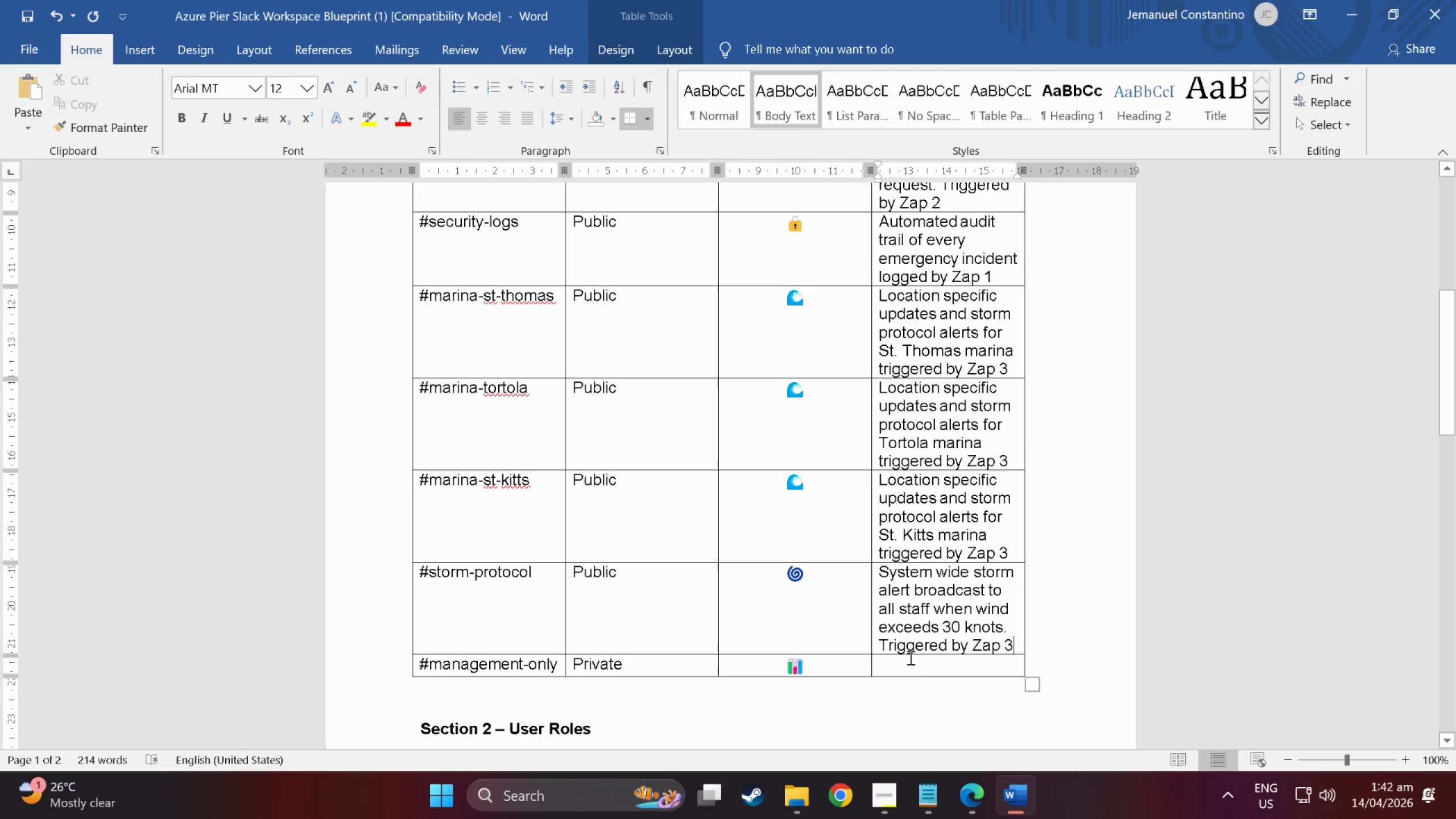 
double_click([912, 663])
 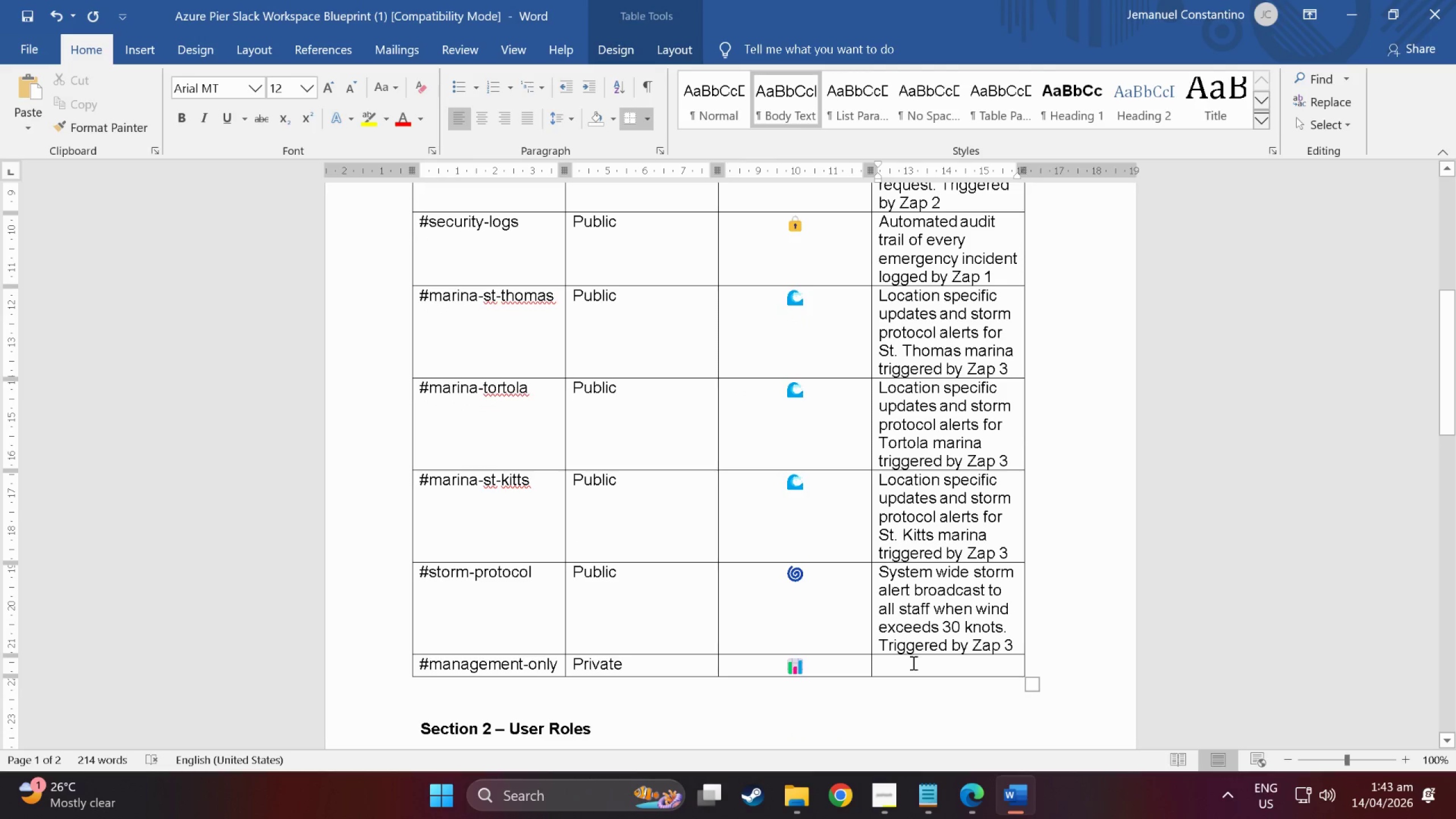 
type(Daily 7 AM)
key(Backspace)
key(Backspace)
key(Backspace)
type(AM Ast)
key(Backspace)
key(Backspace)
type(ST slip digest for founder and management. Tf)
key(Backspace)
type(riggered by Zap 44)
key(Backspace)
 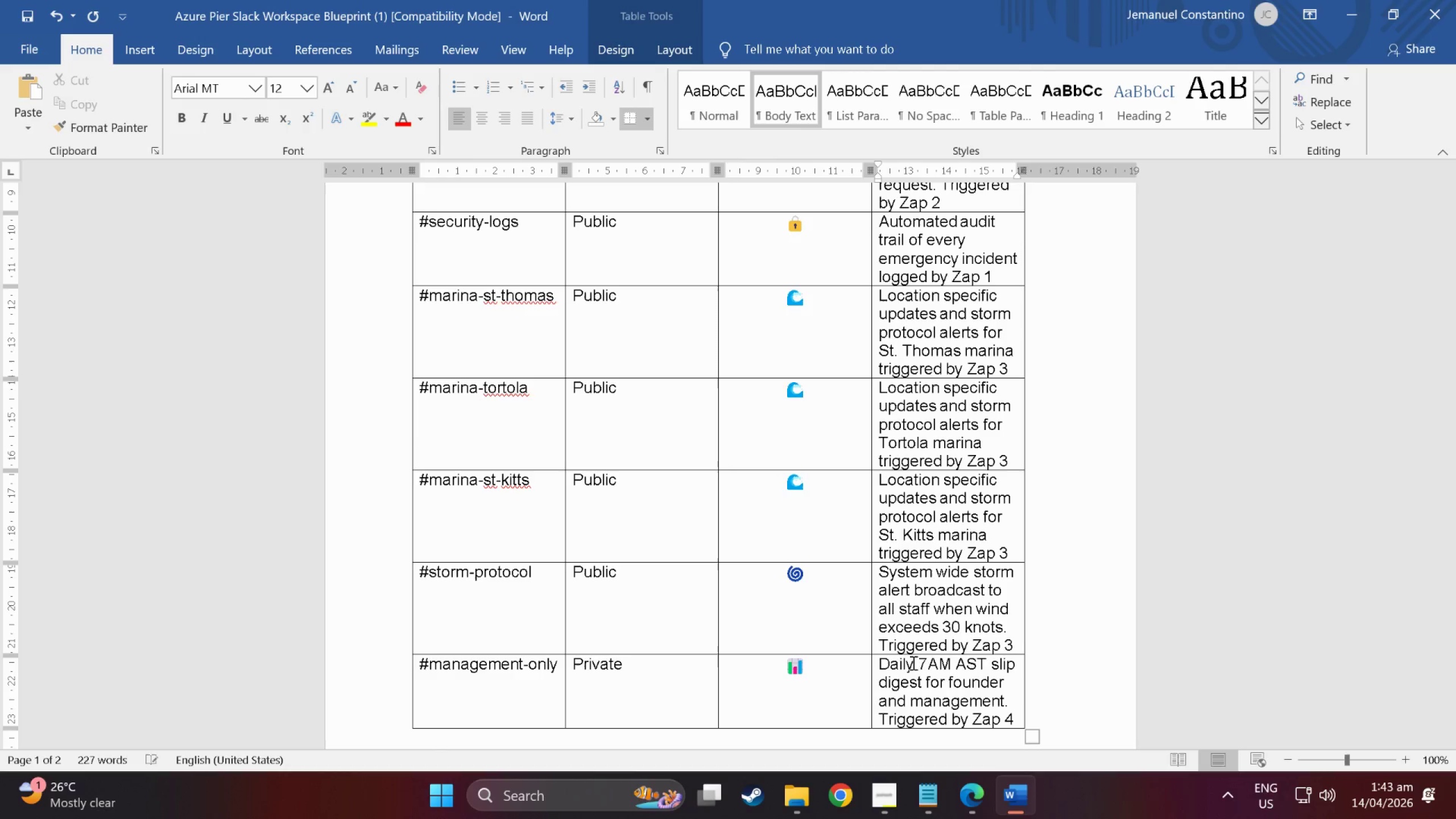 
scroll: coordinate [818, 603], scroll_direction: down, amount: 15.0
 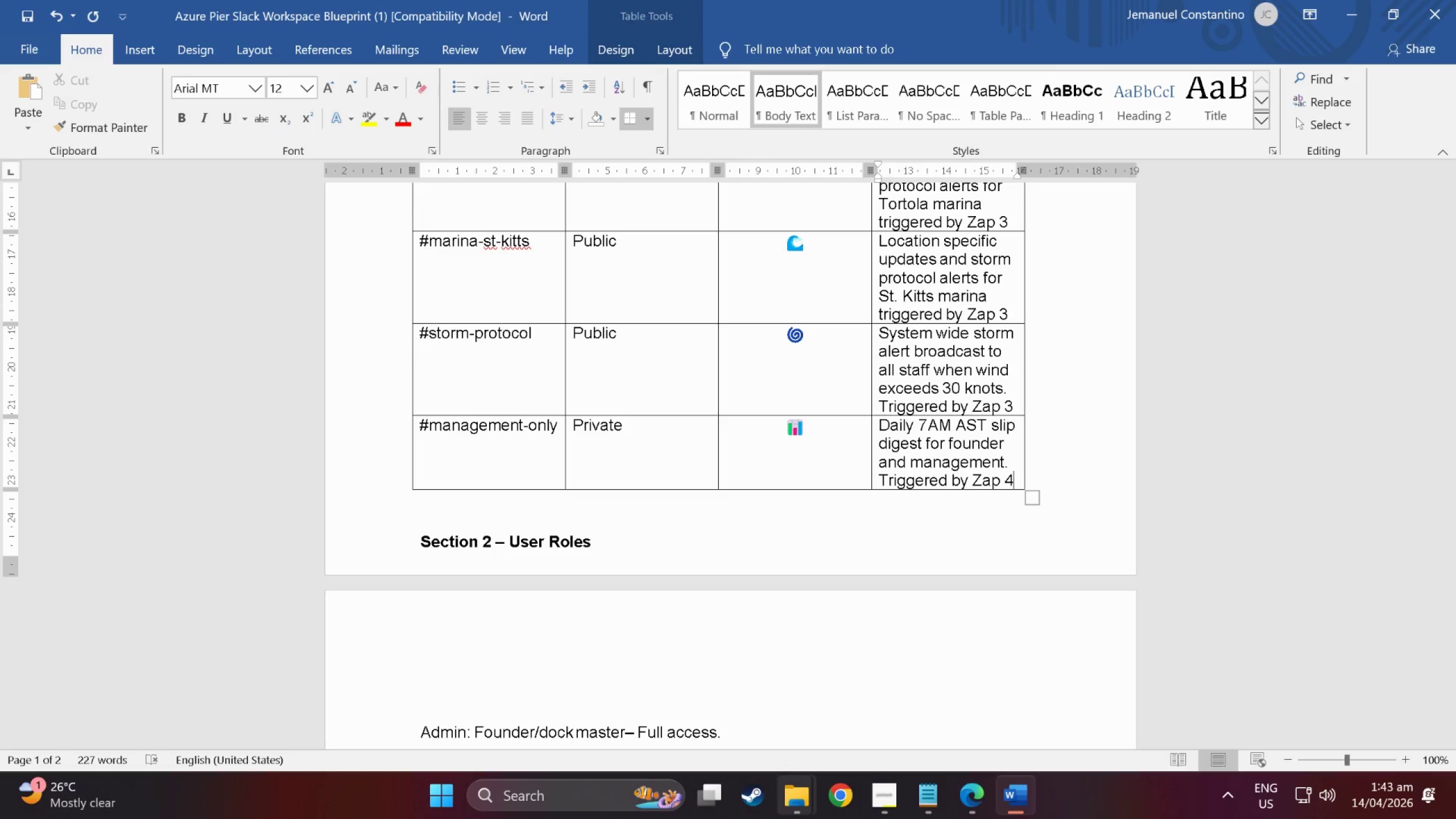 
left_click([793, 806])
 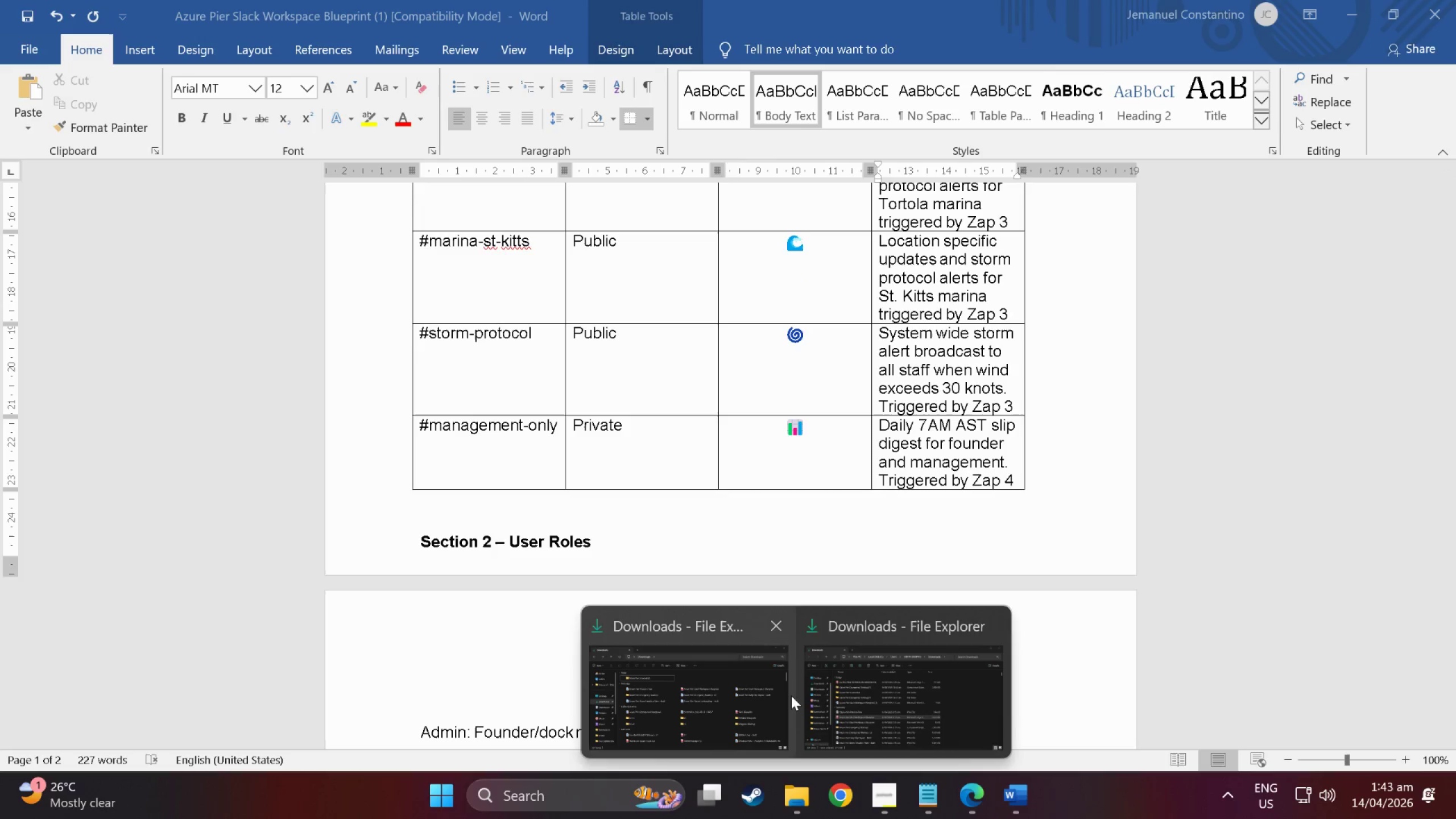 
left_click([821, 697])
 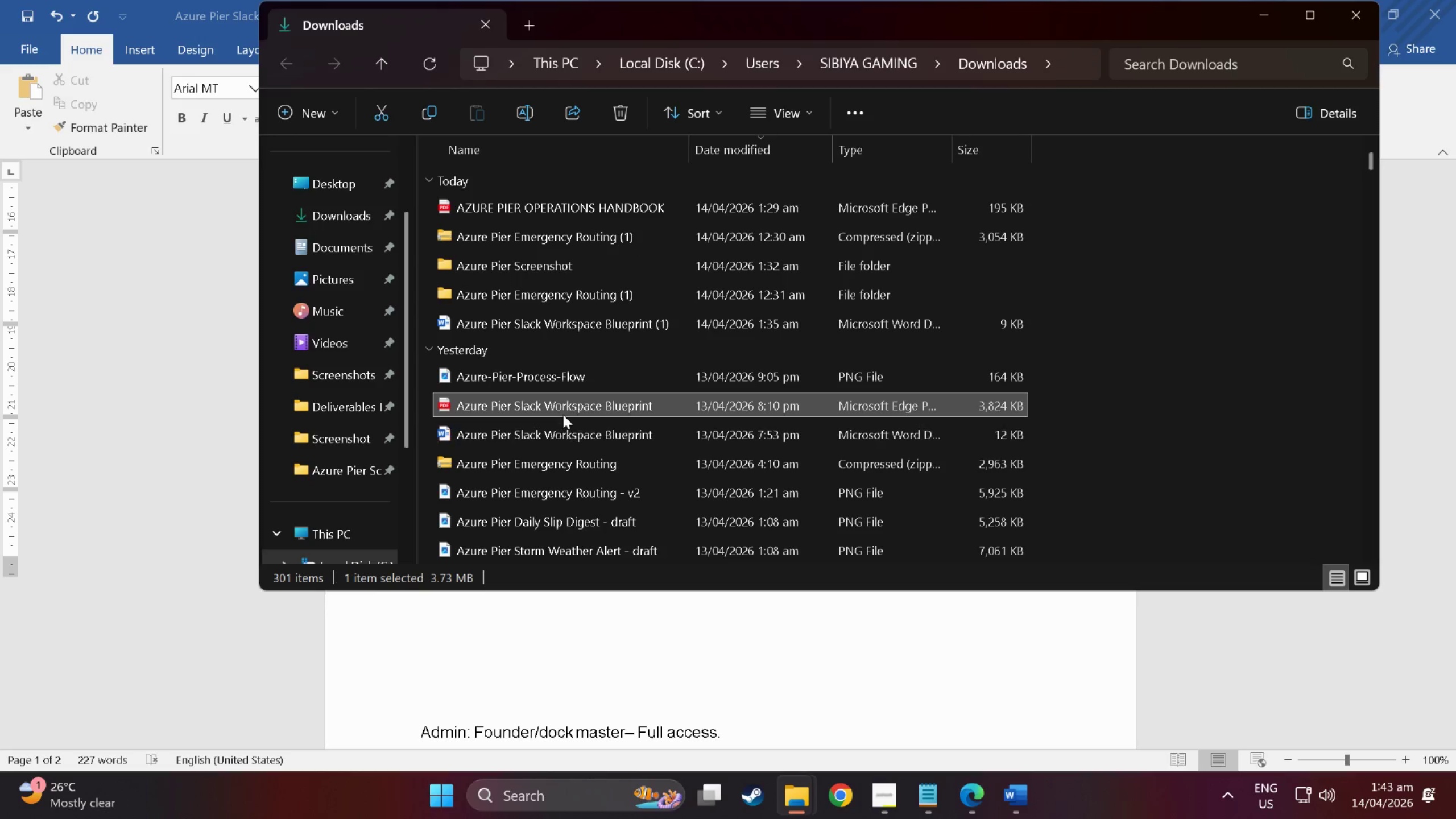 
double_click([563, 415])
 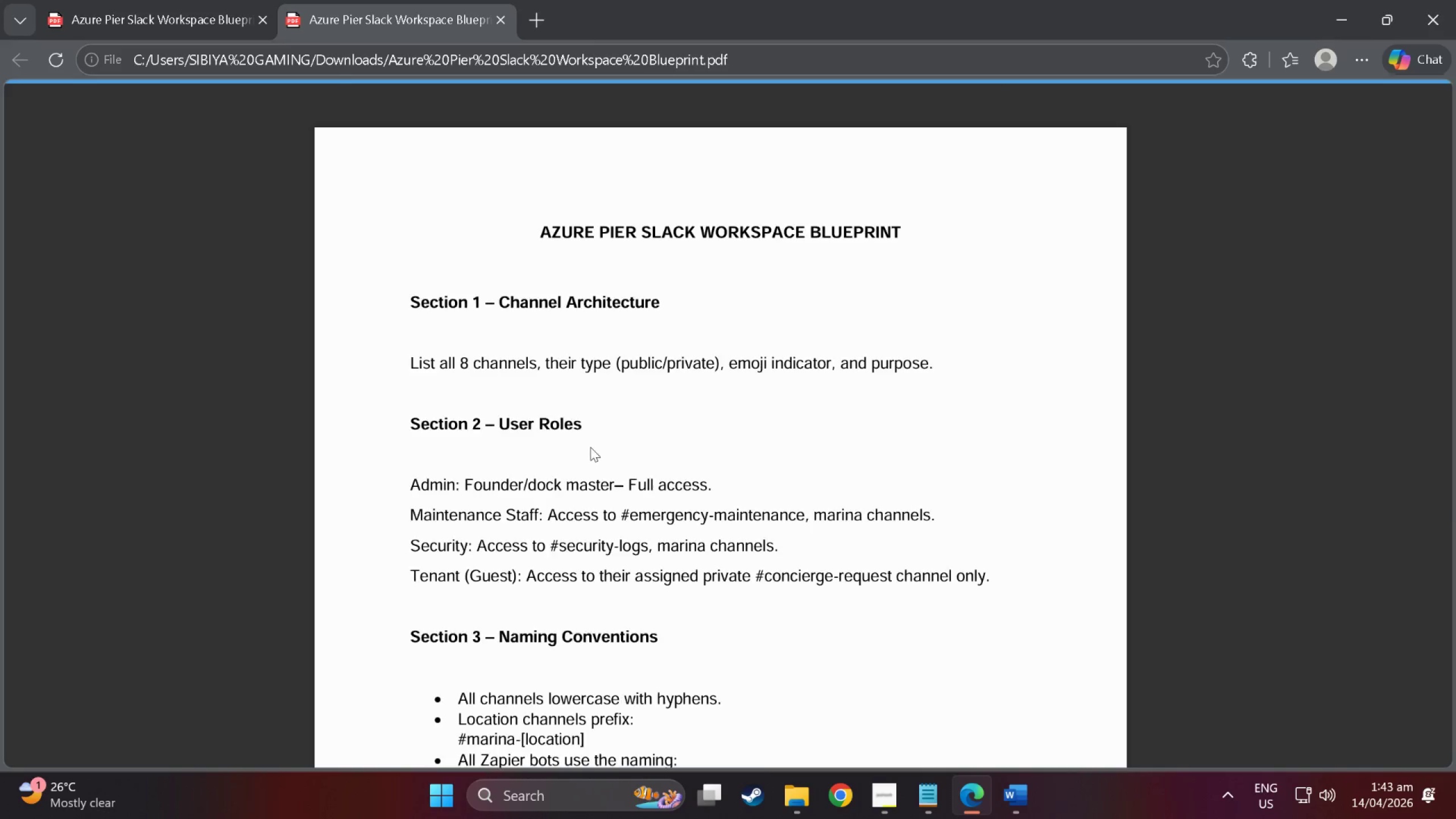 
scroll: coordinate [592, 448], scroll_direction: down, amount: 10.0
 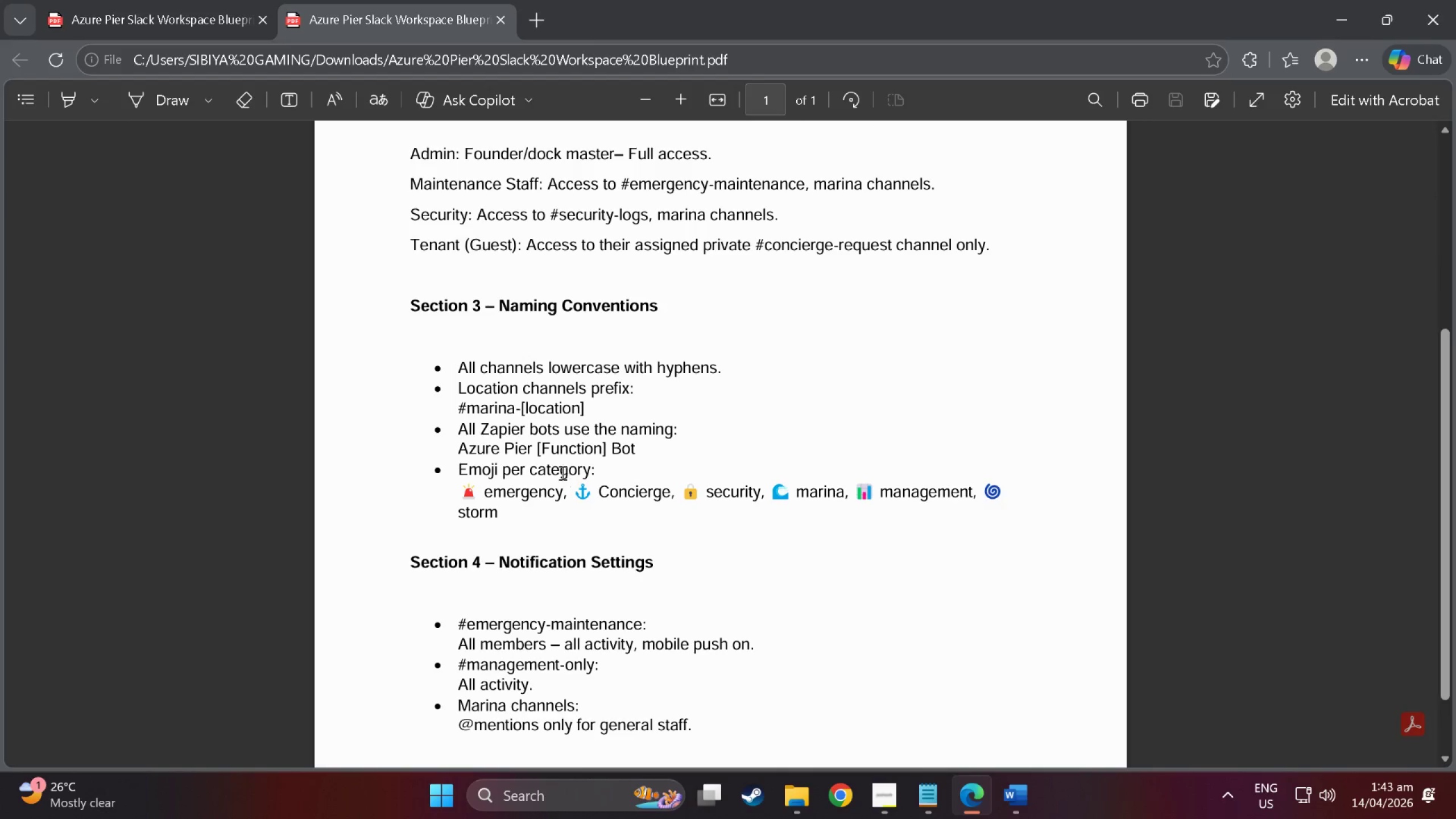 
key(Alt+AltLeft)
 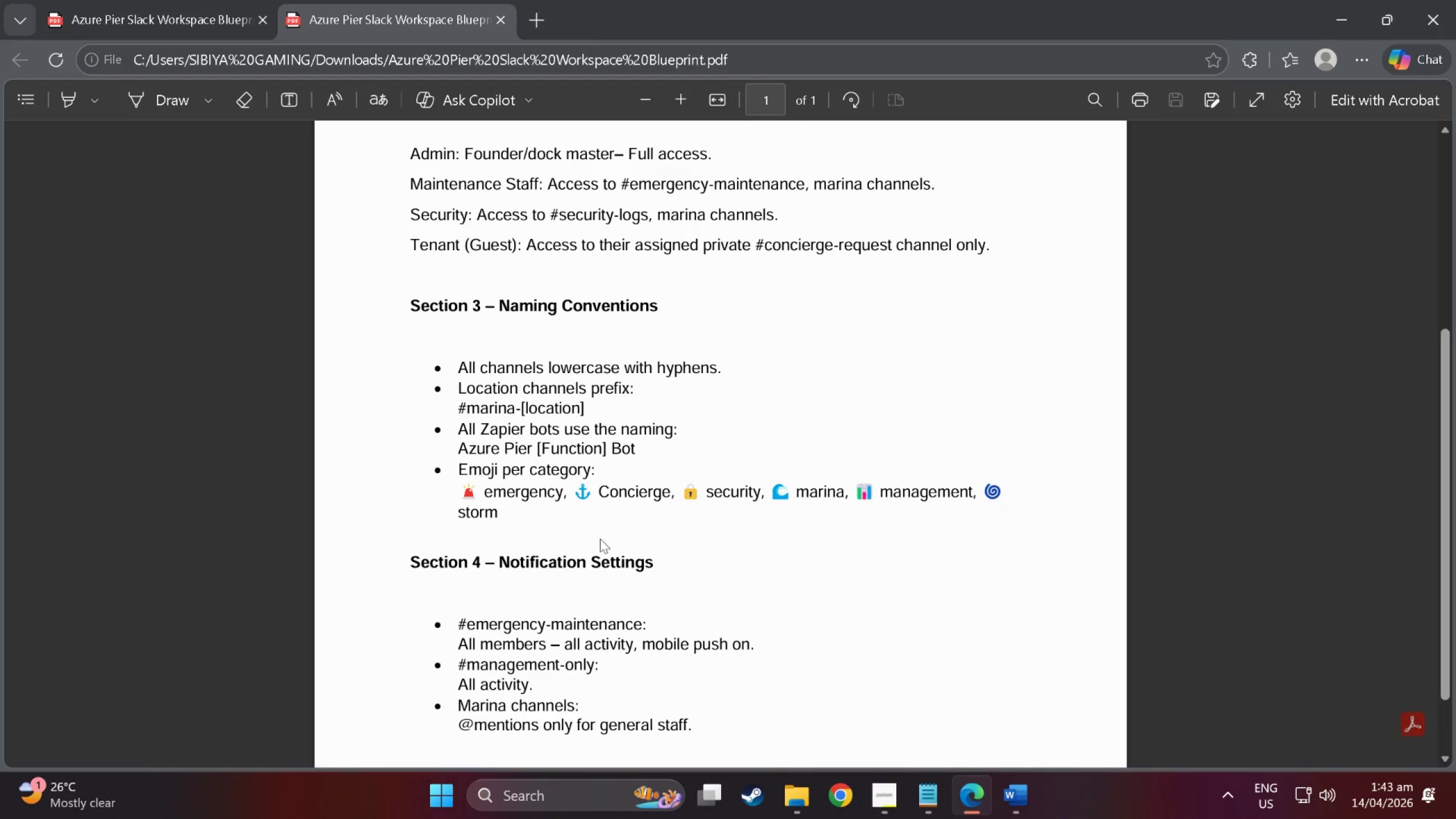 
key(Alt+Tab)
 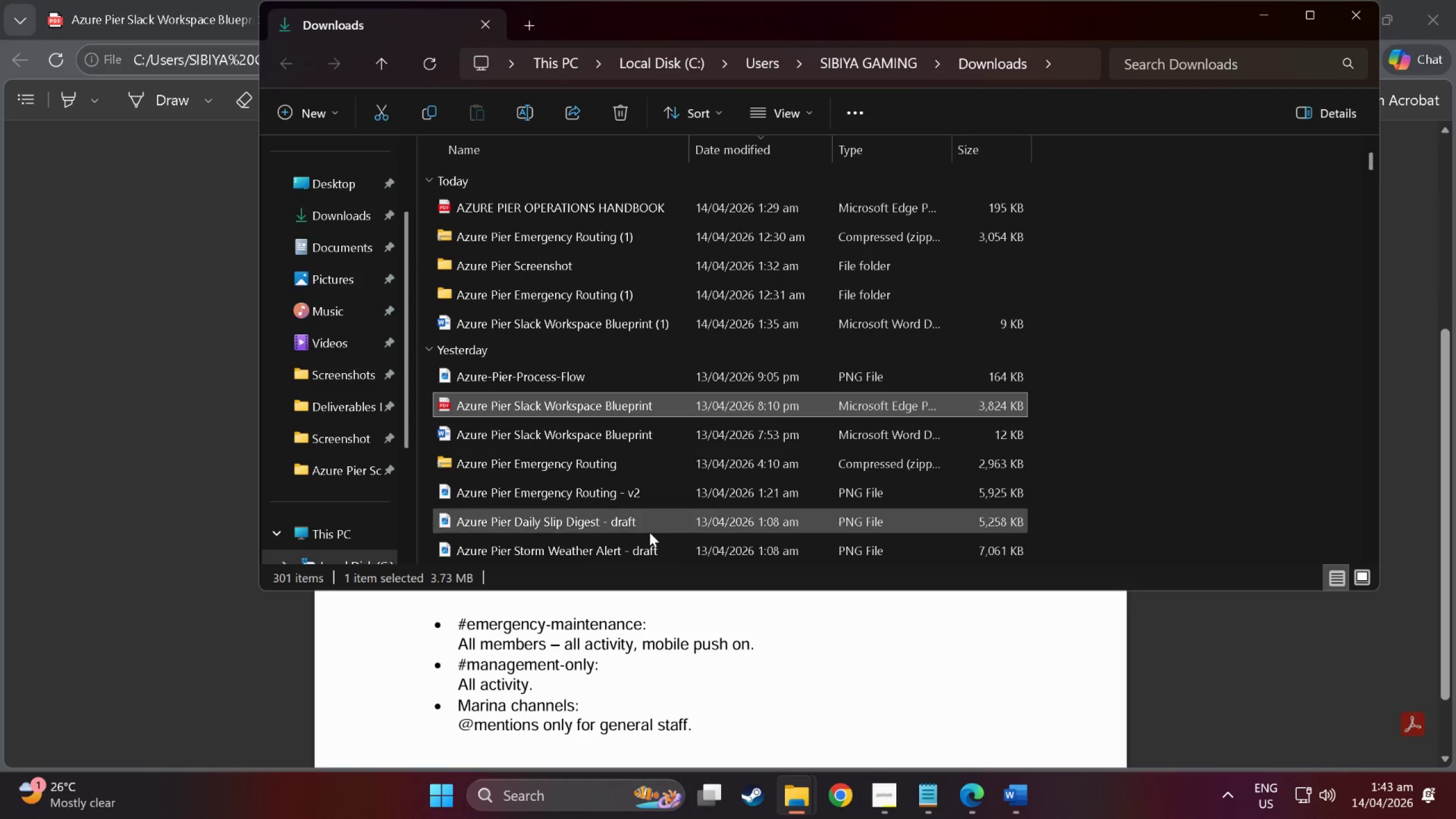 
key(Alt+Tab)
 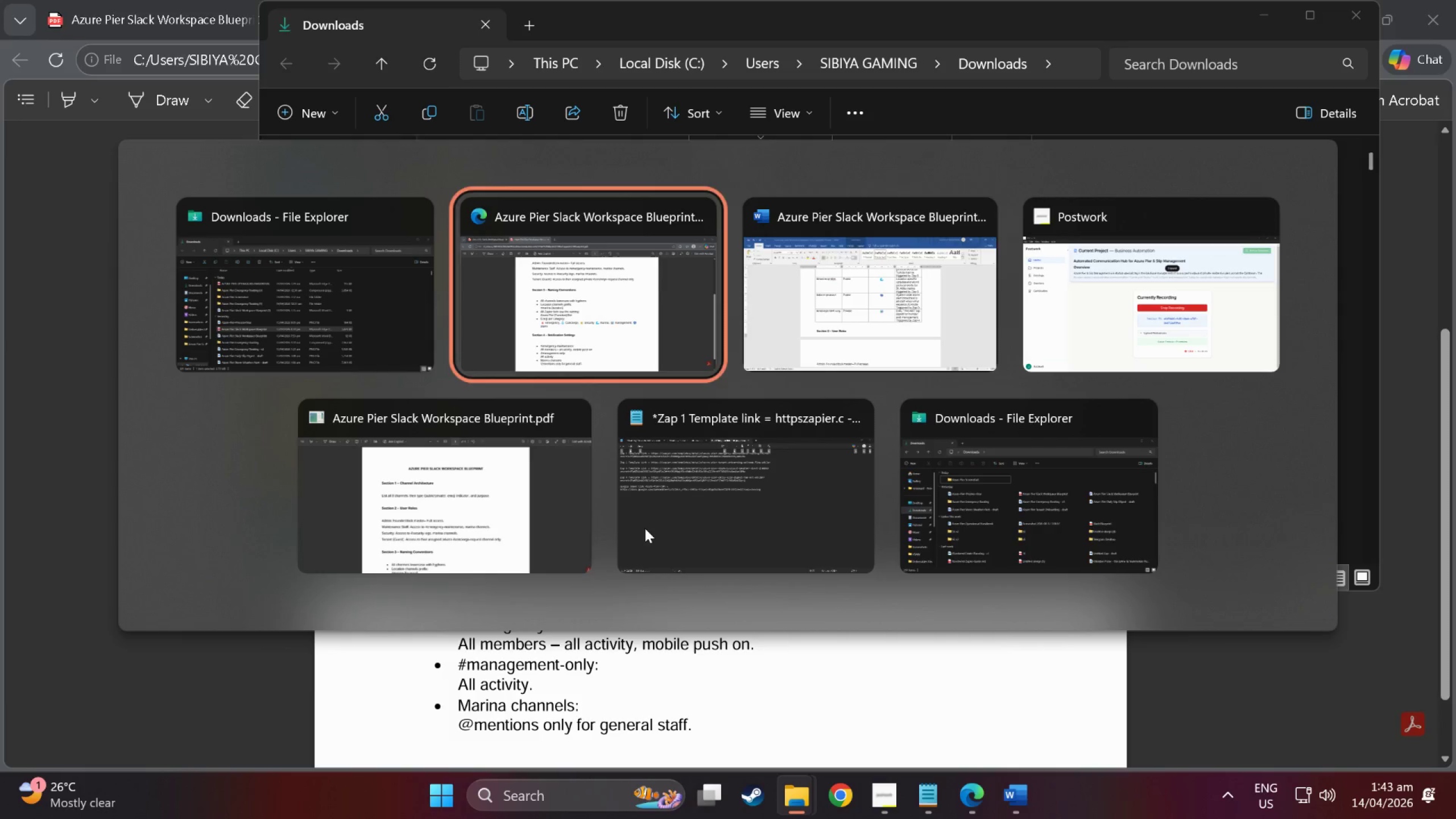 
key(Alt+Tab)
 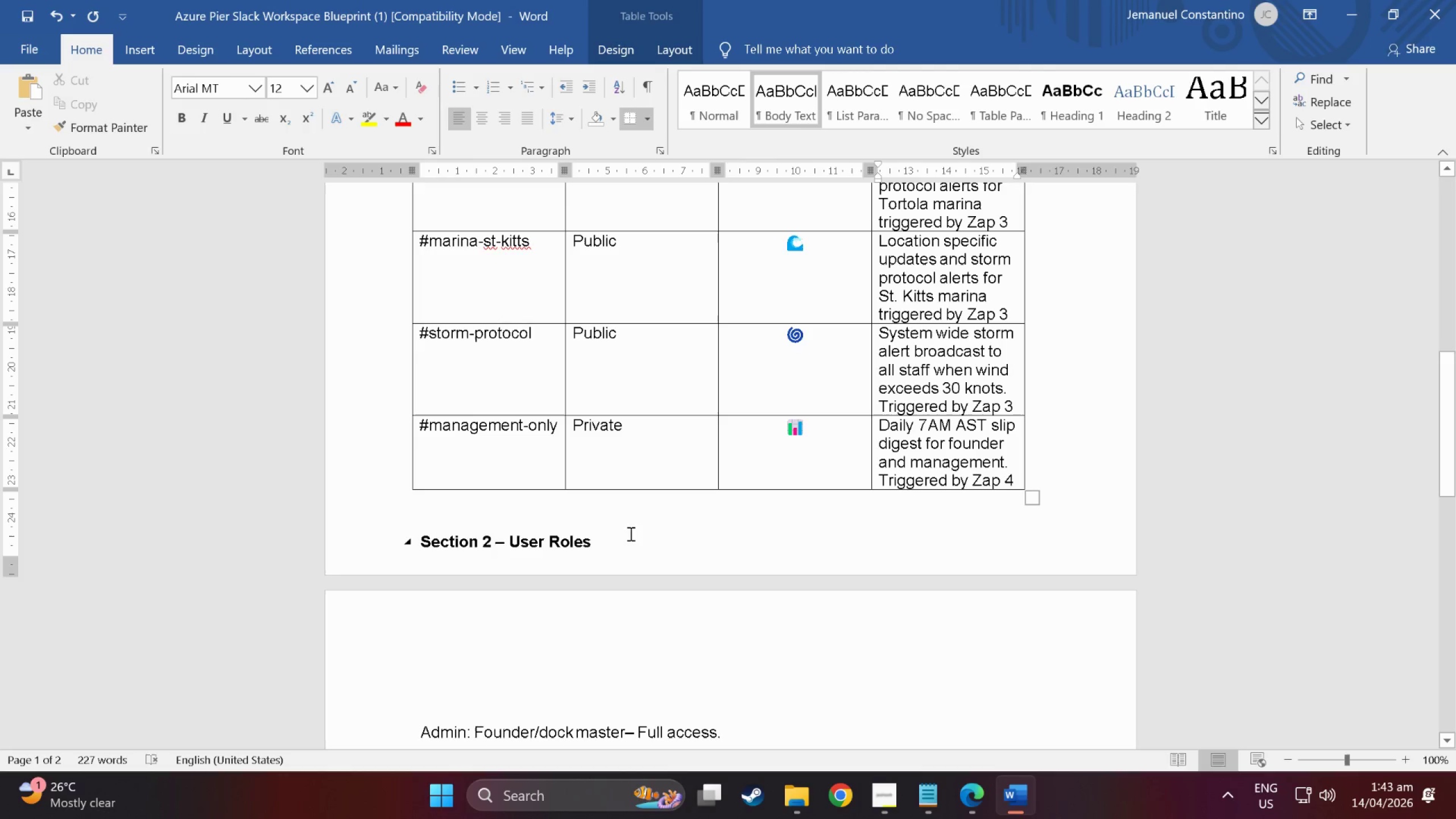 
scroll: coordinate [589, 575], scroll_direction: down, amount: 31.0
 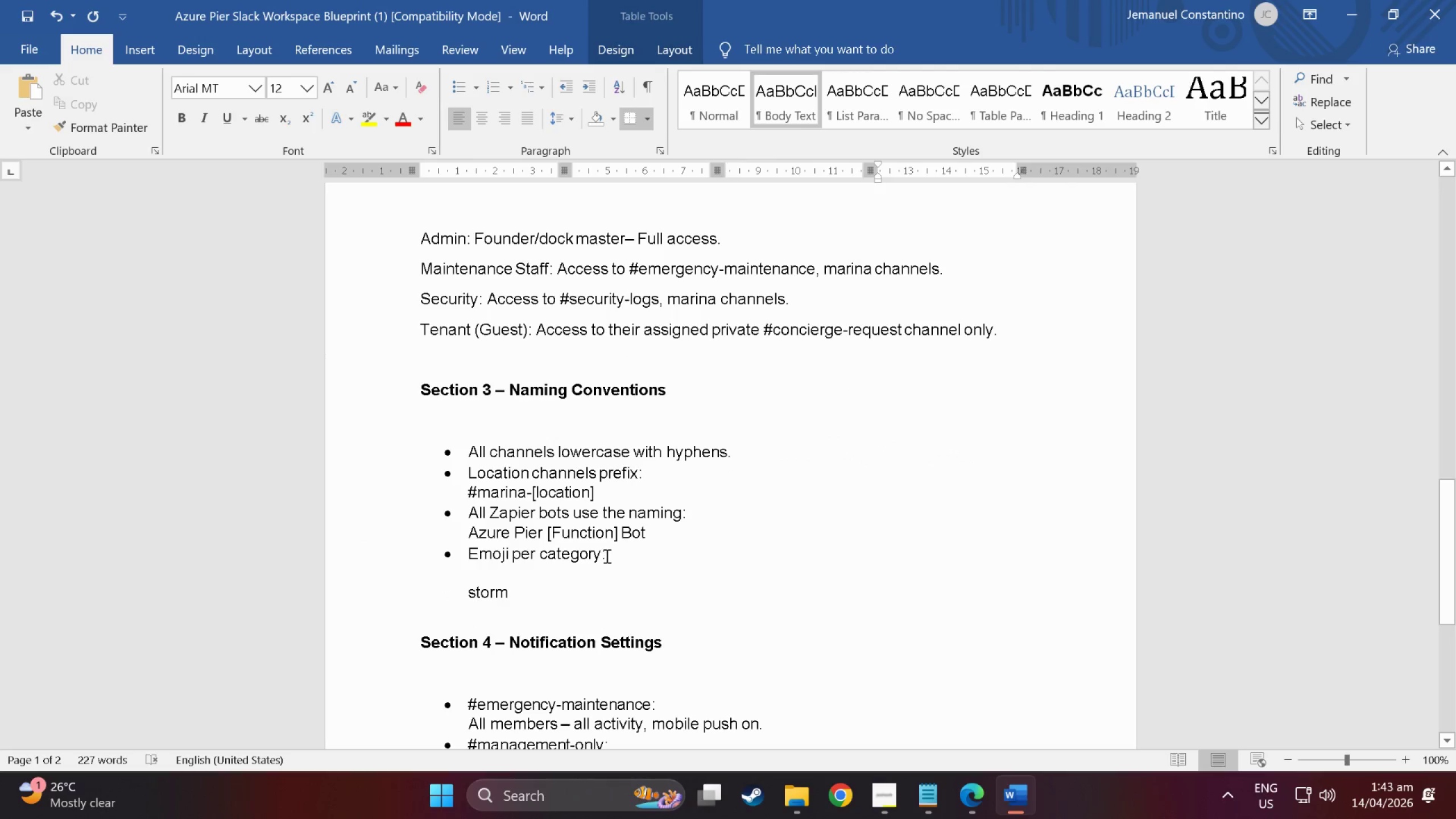 
left_click([607, 556])
 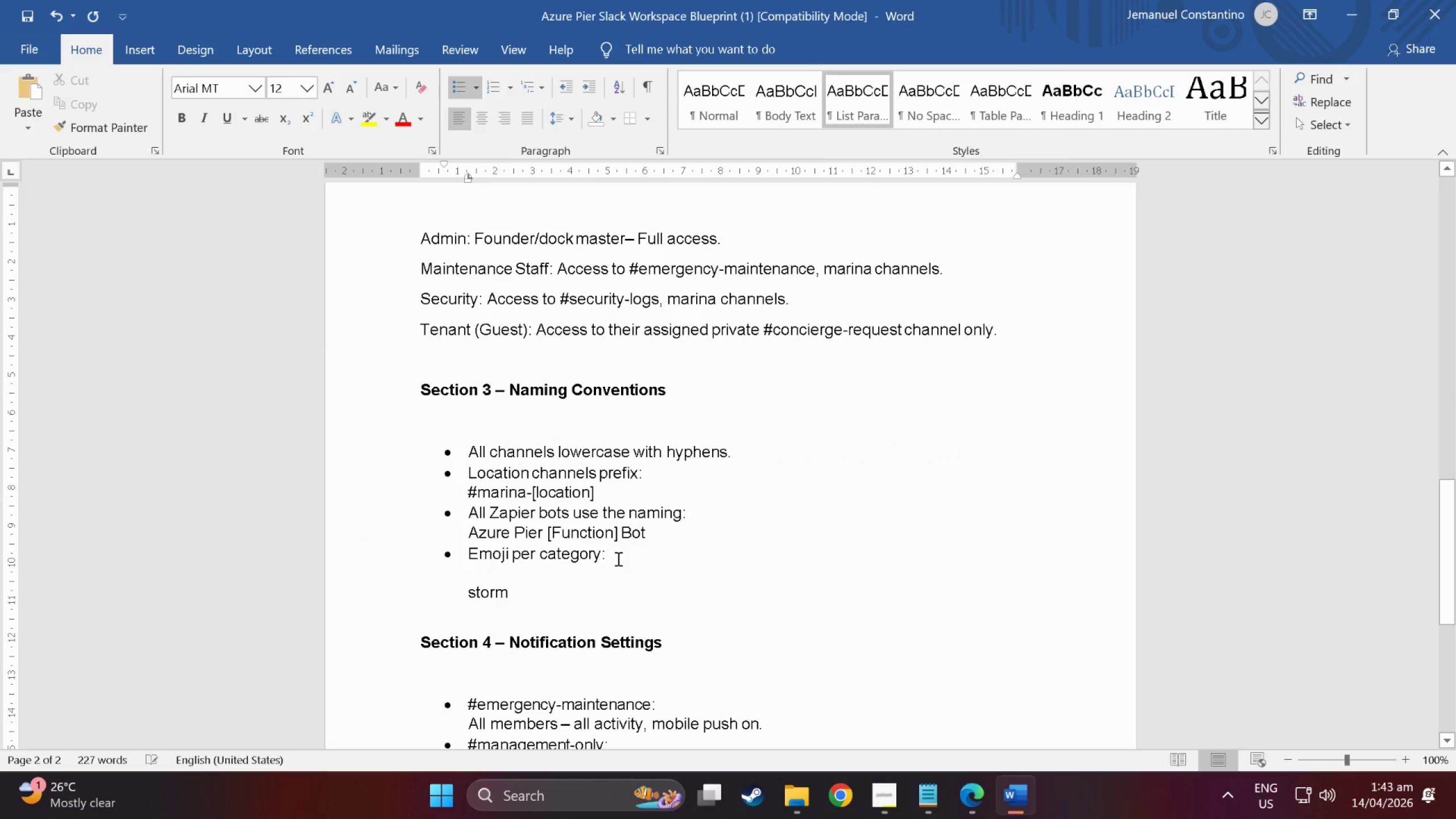 
key(NumpadEnter)
 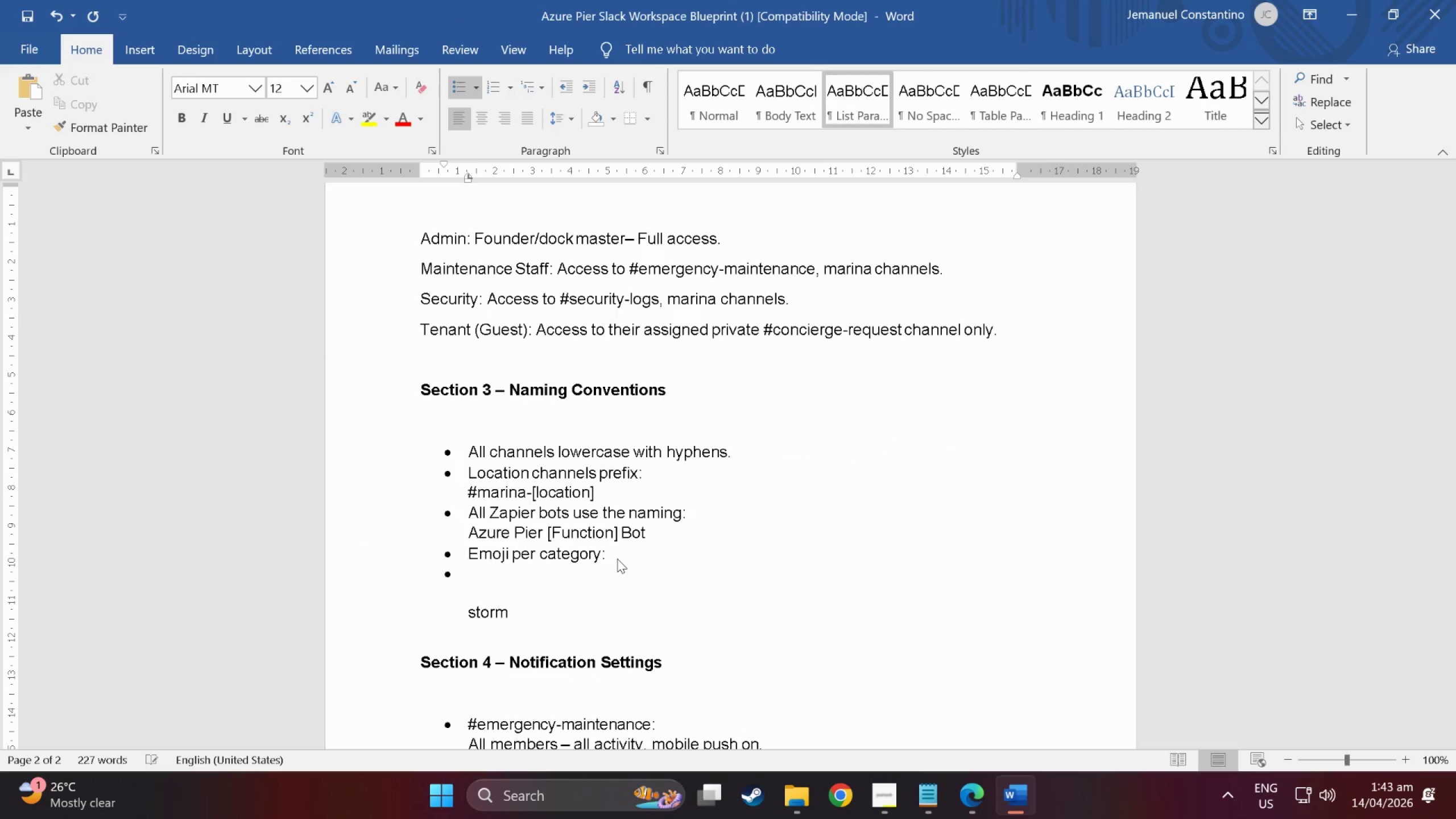 
key(Backspace)
 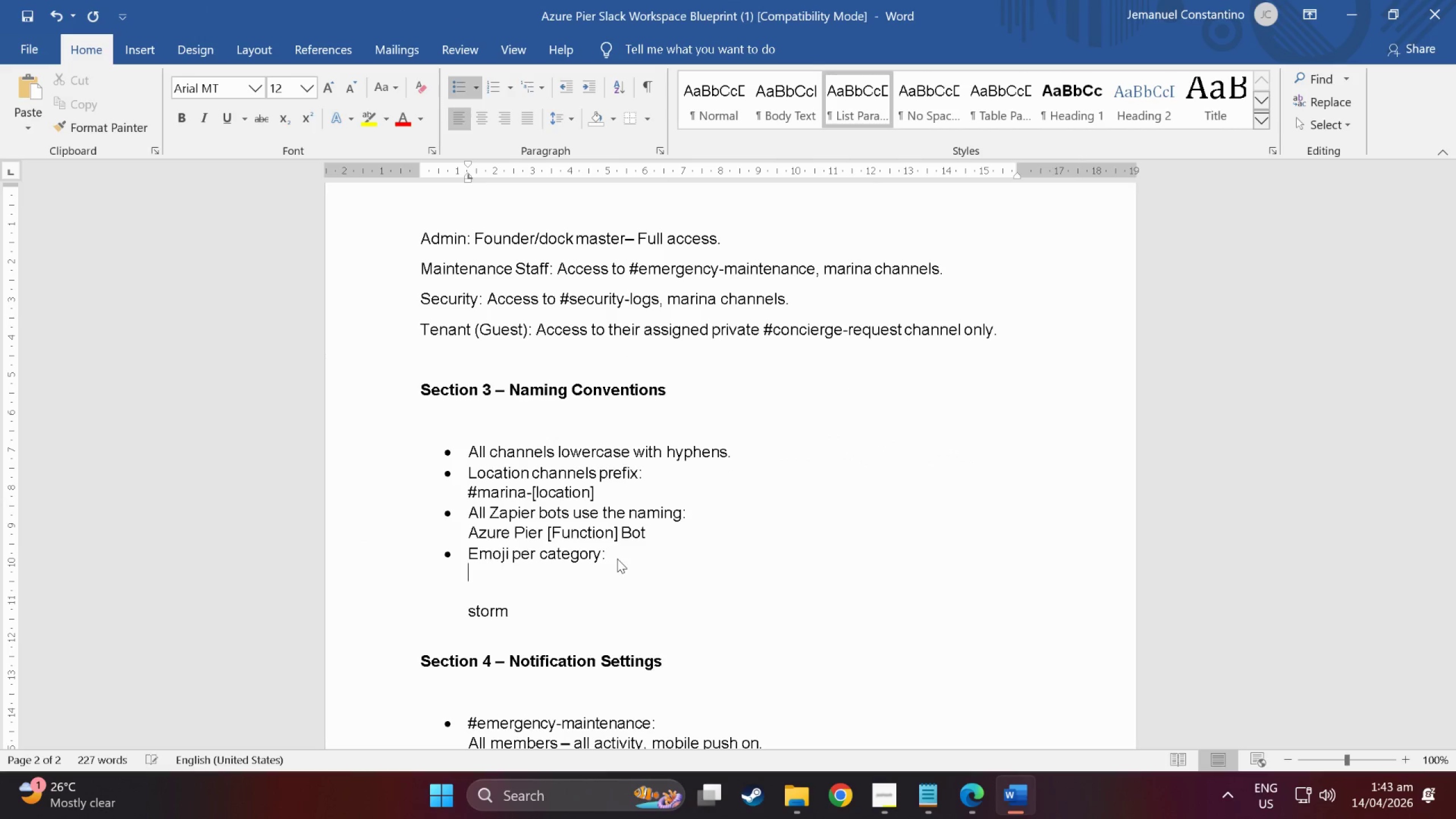 
key(Alt+AltLeft)
 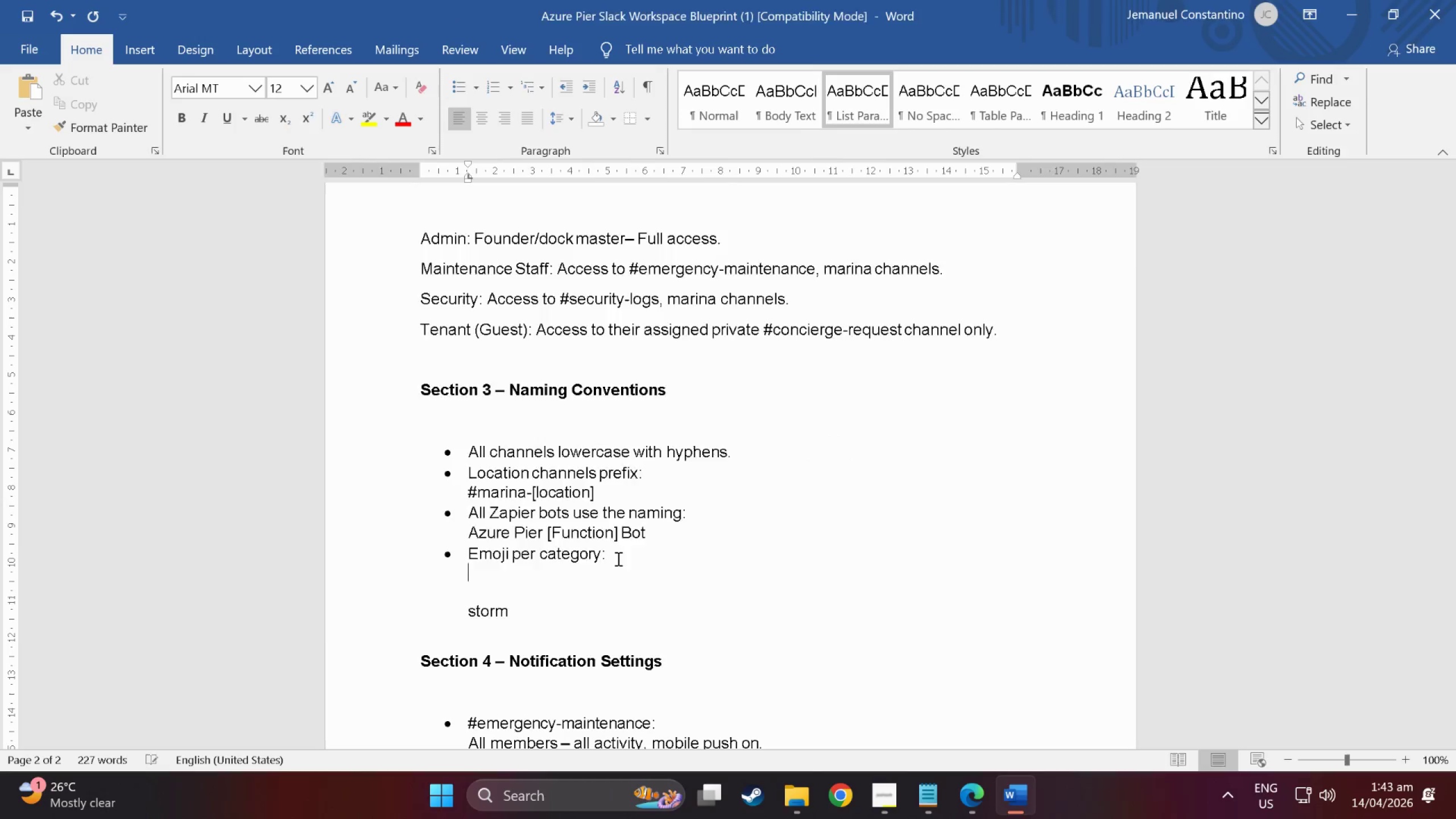 
key(Alt+Tab)
 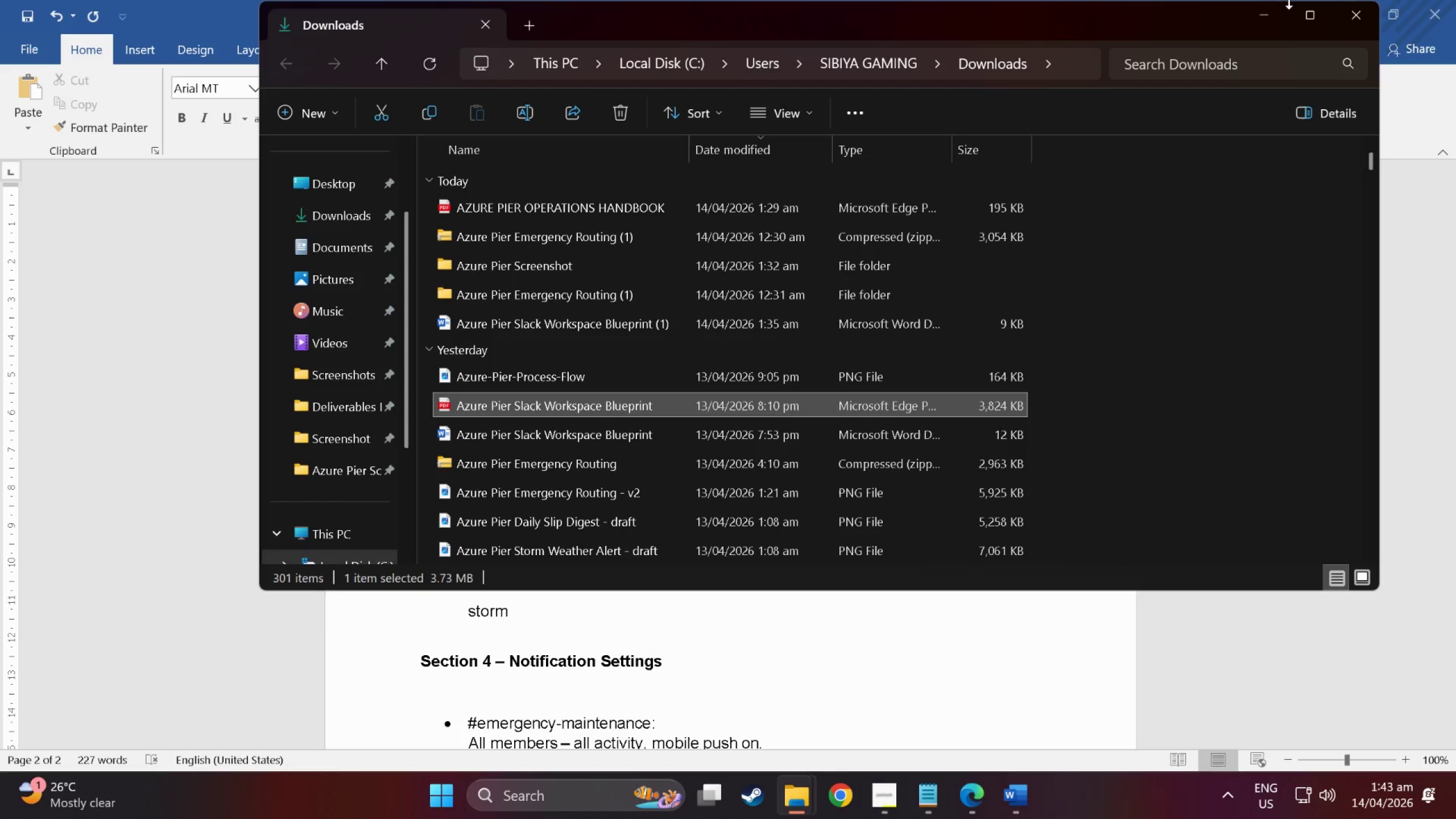 
left_click([1345, 19])
 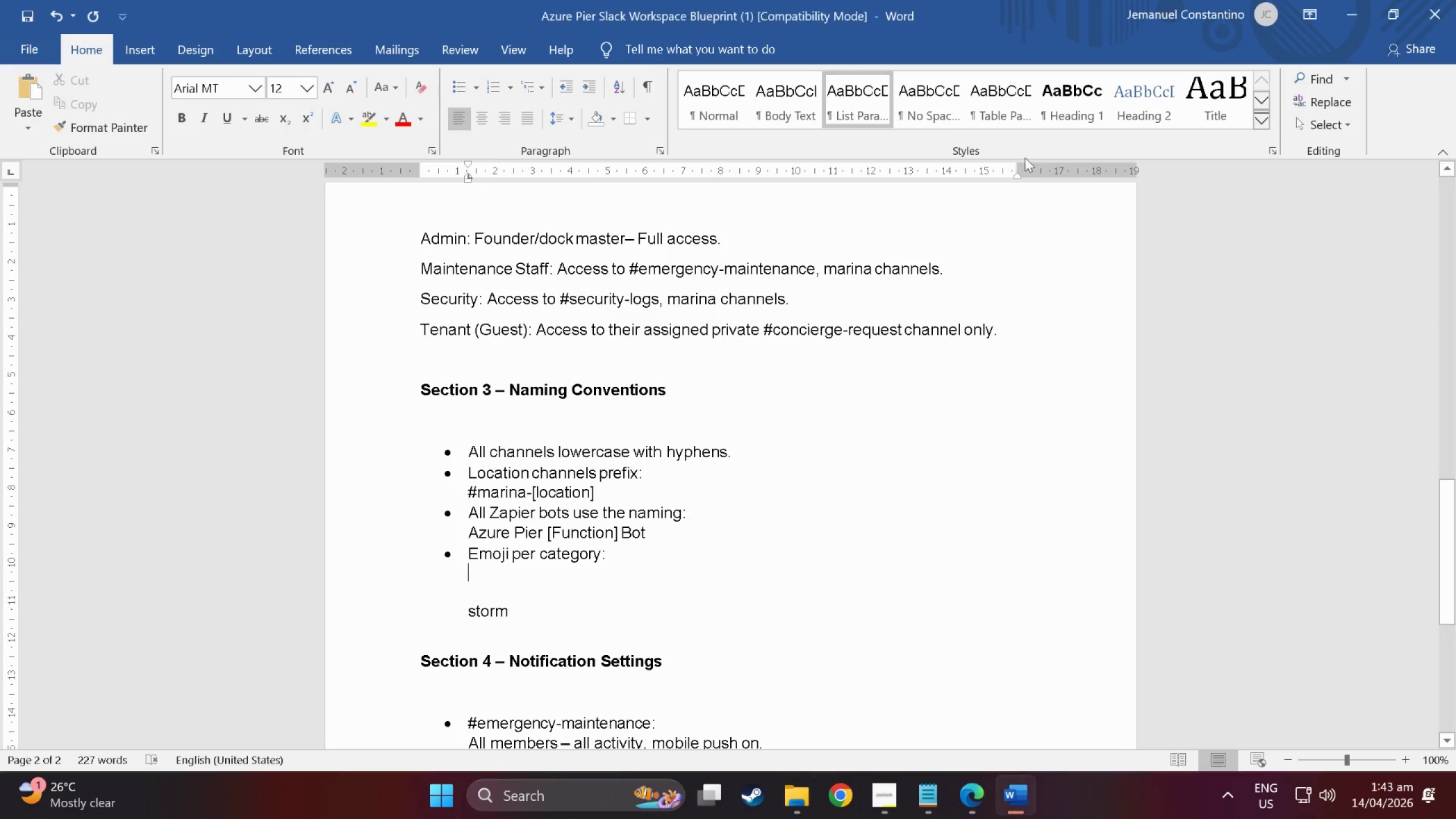 
key(Alt+Tab)
 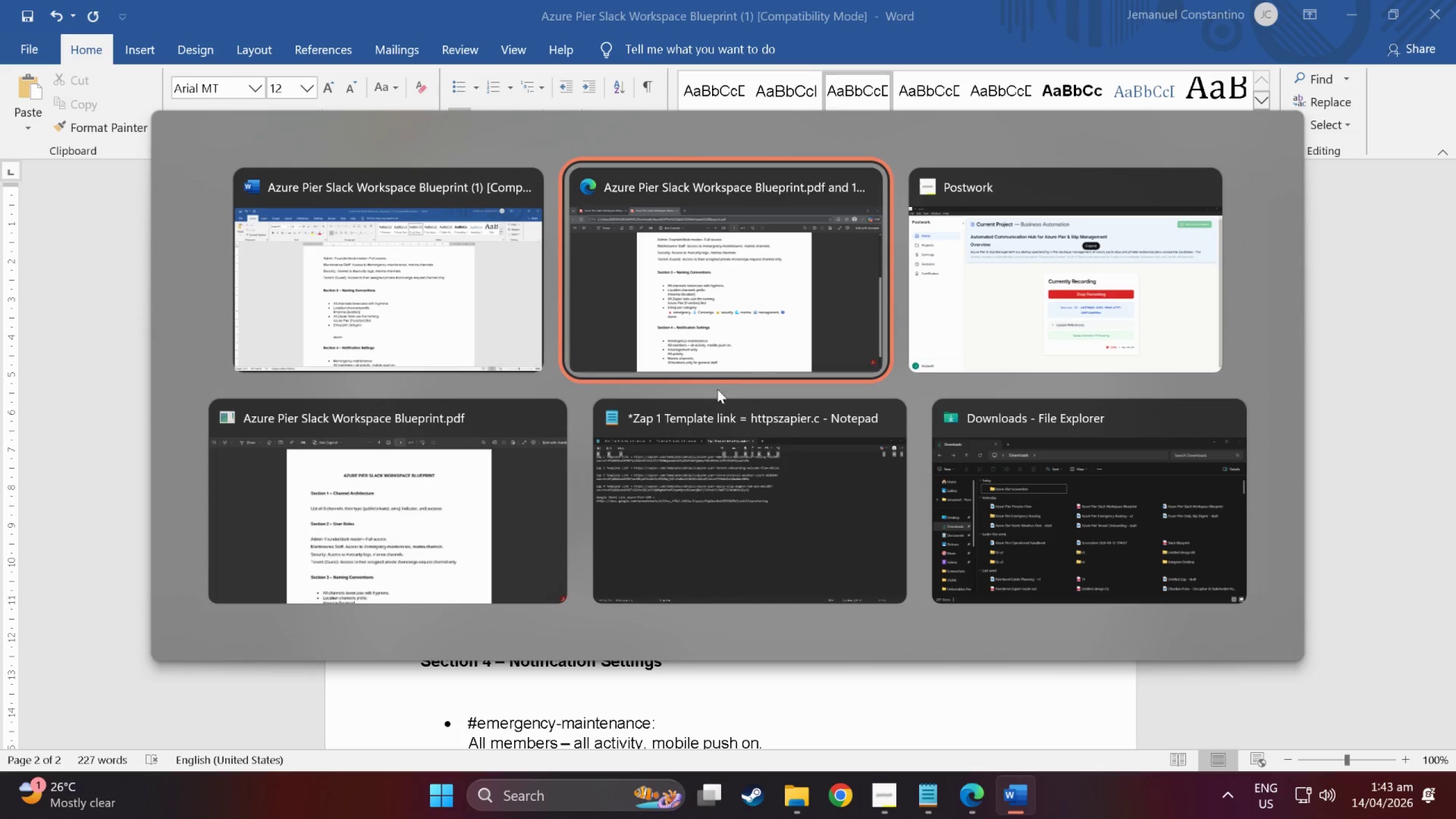 
key(Alt+Tab)
 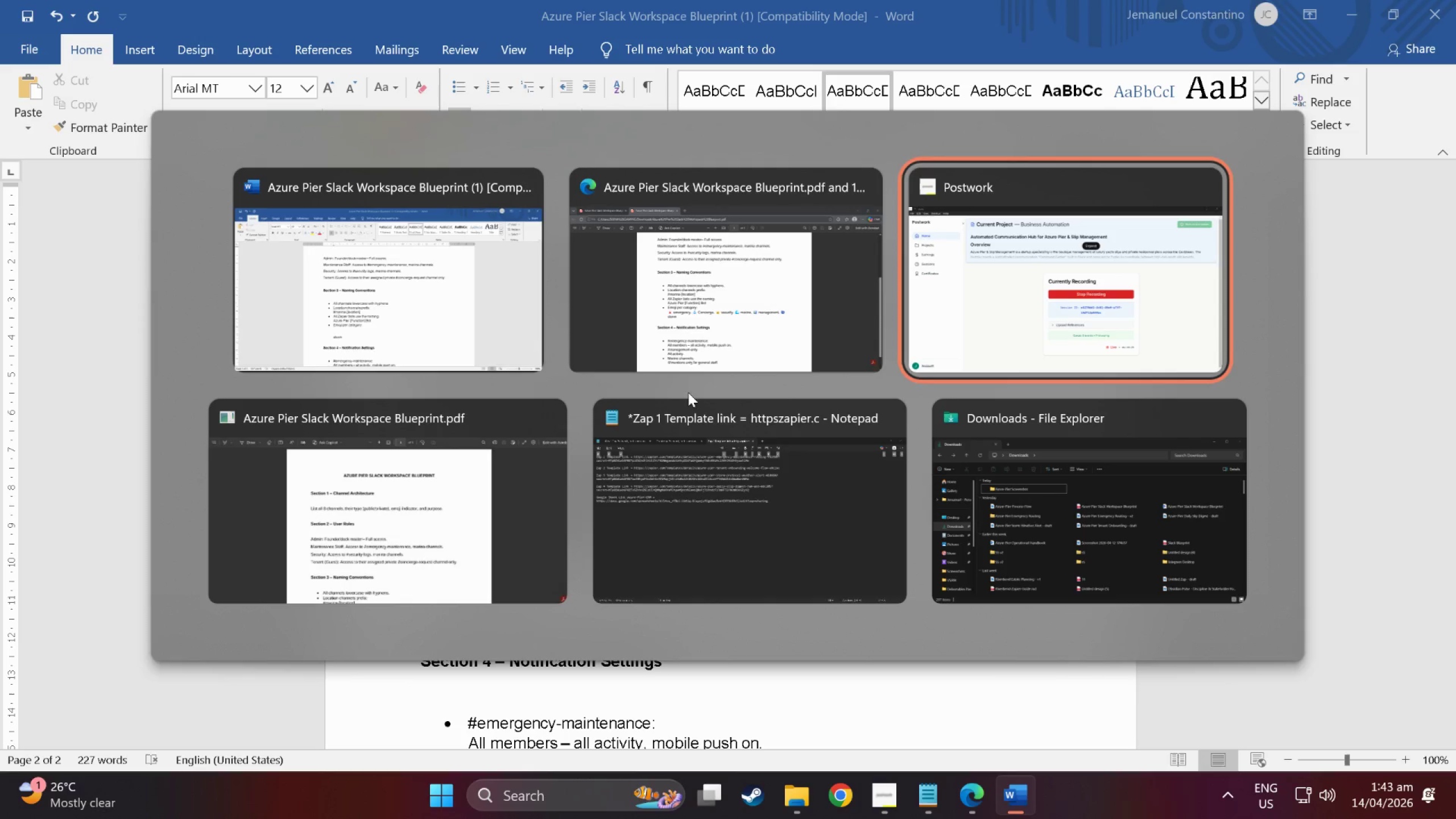 
key(Alt+Tab)
 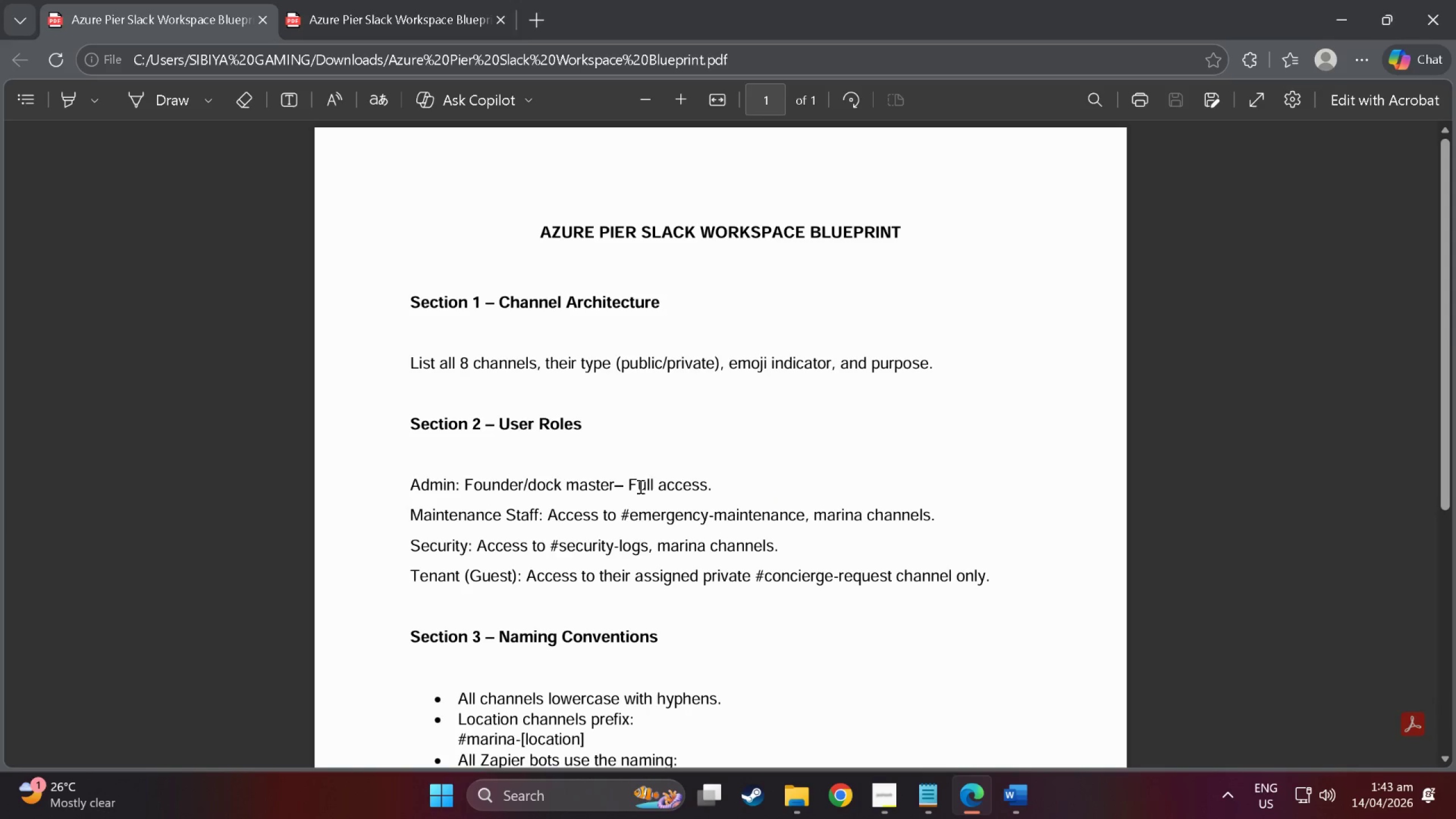 
hold_key(key=AltLeft, duration=1.5)
 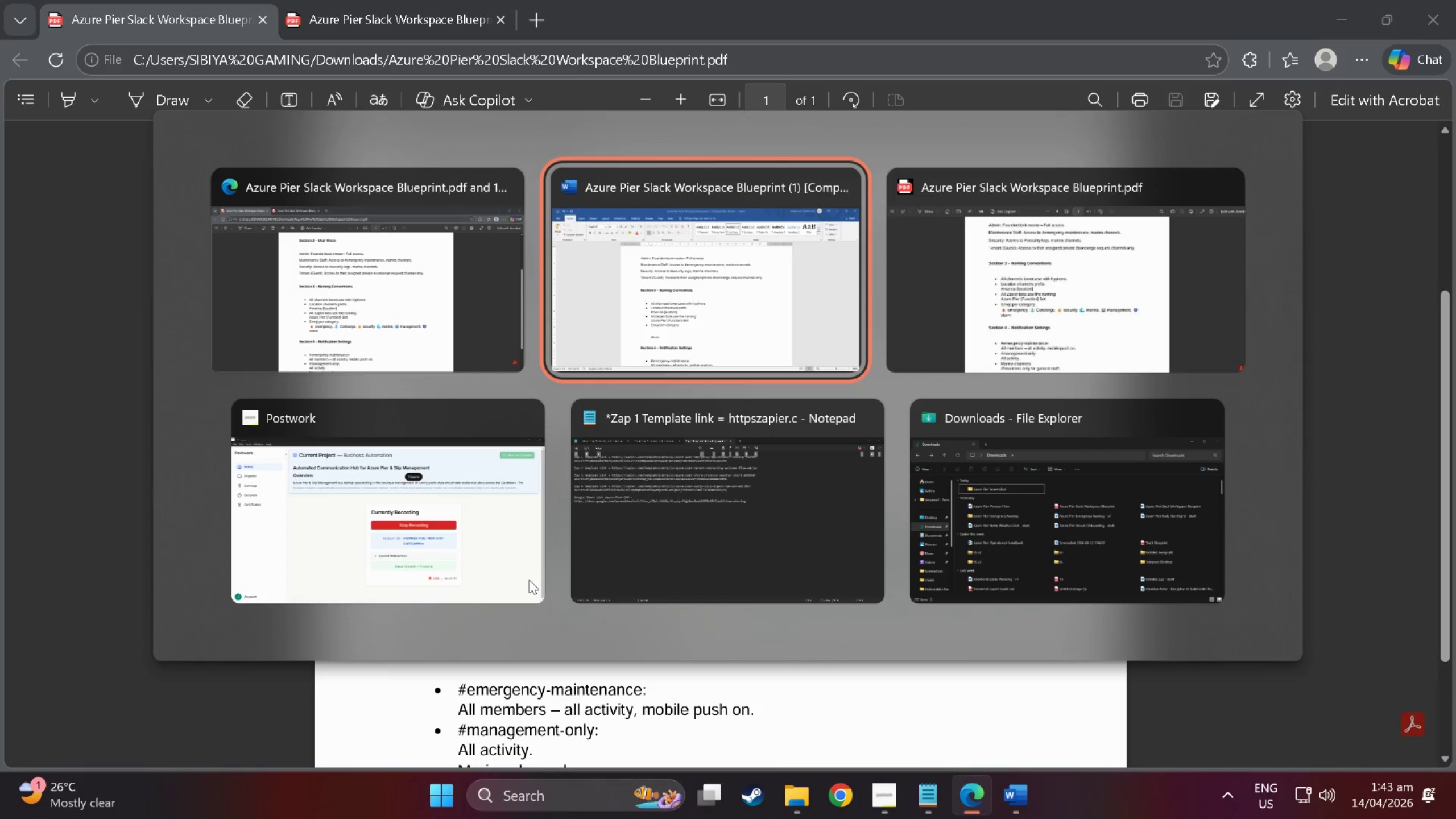 
scroll: coordinate [642, 537], scroll_direction: down, amount: 8.0
 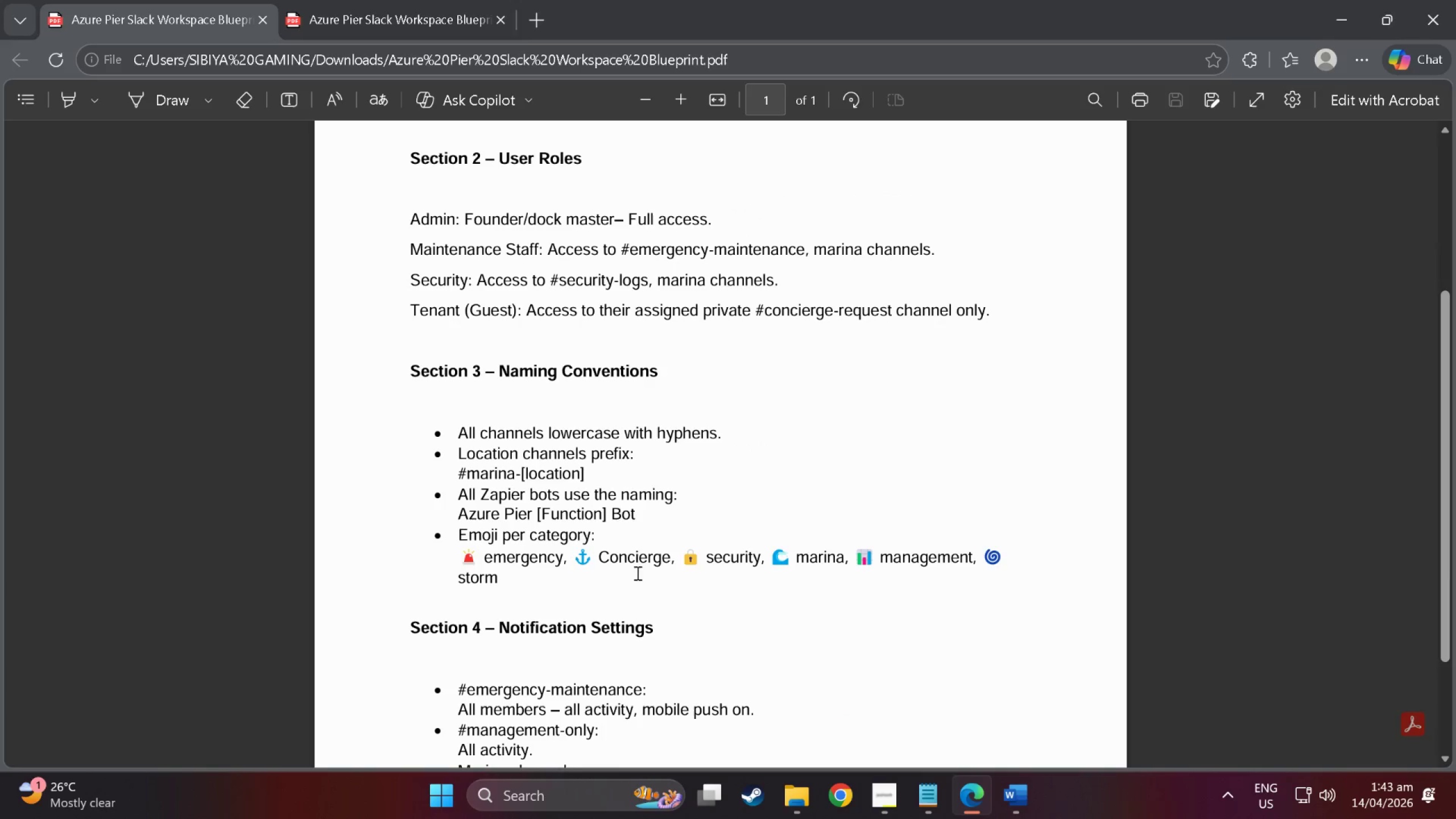 
key(Alt+Tab)
 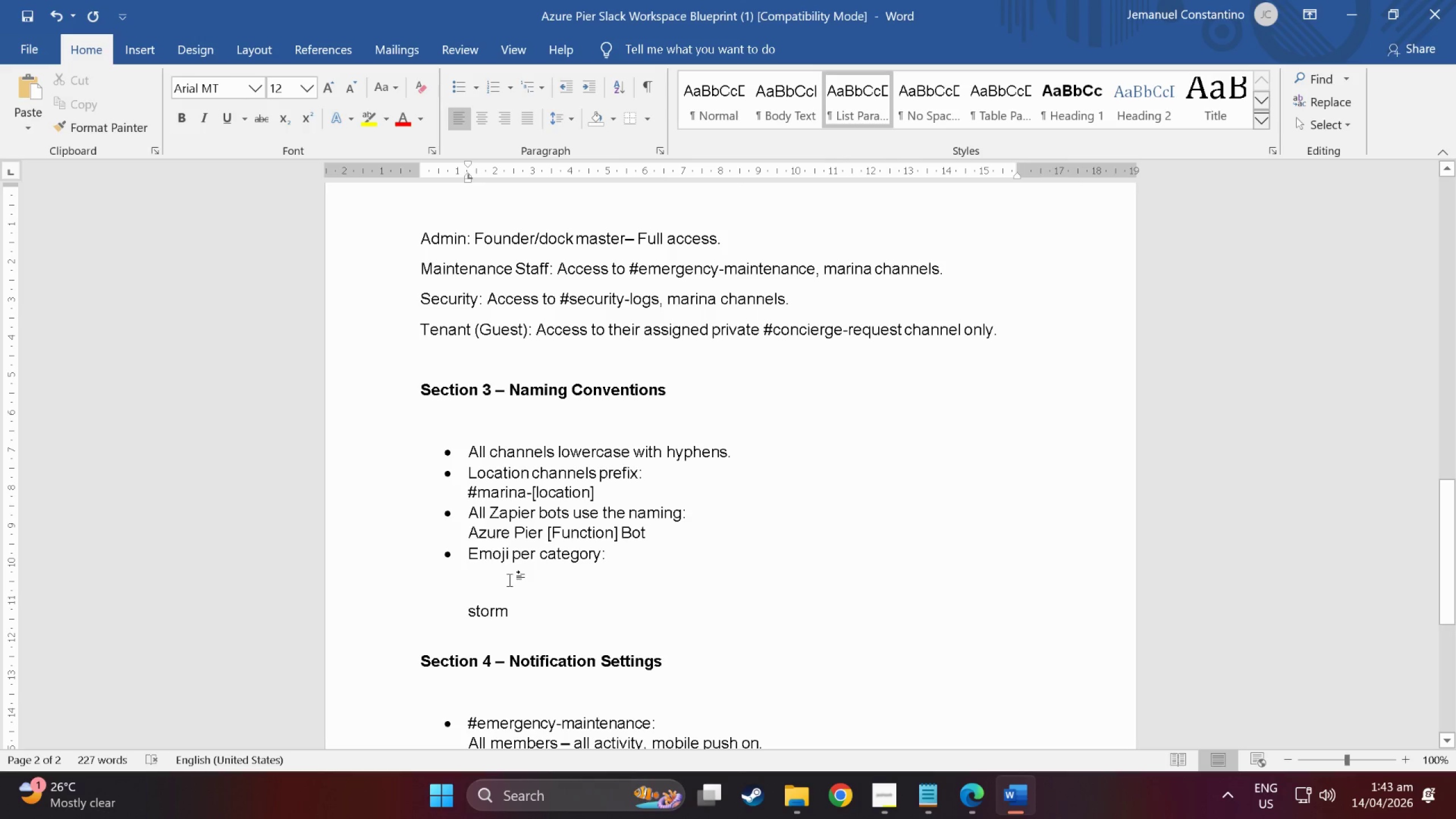 
type(emergemc)
key(Backspace)
key(Backspace)
type(ncy,)
 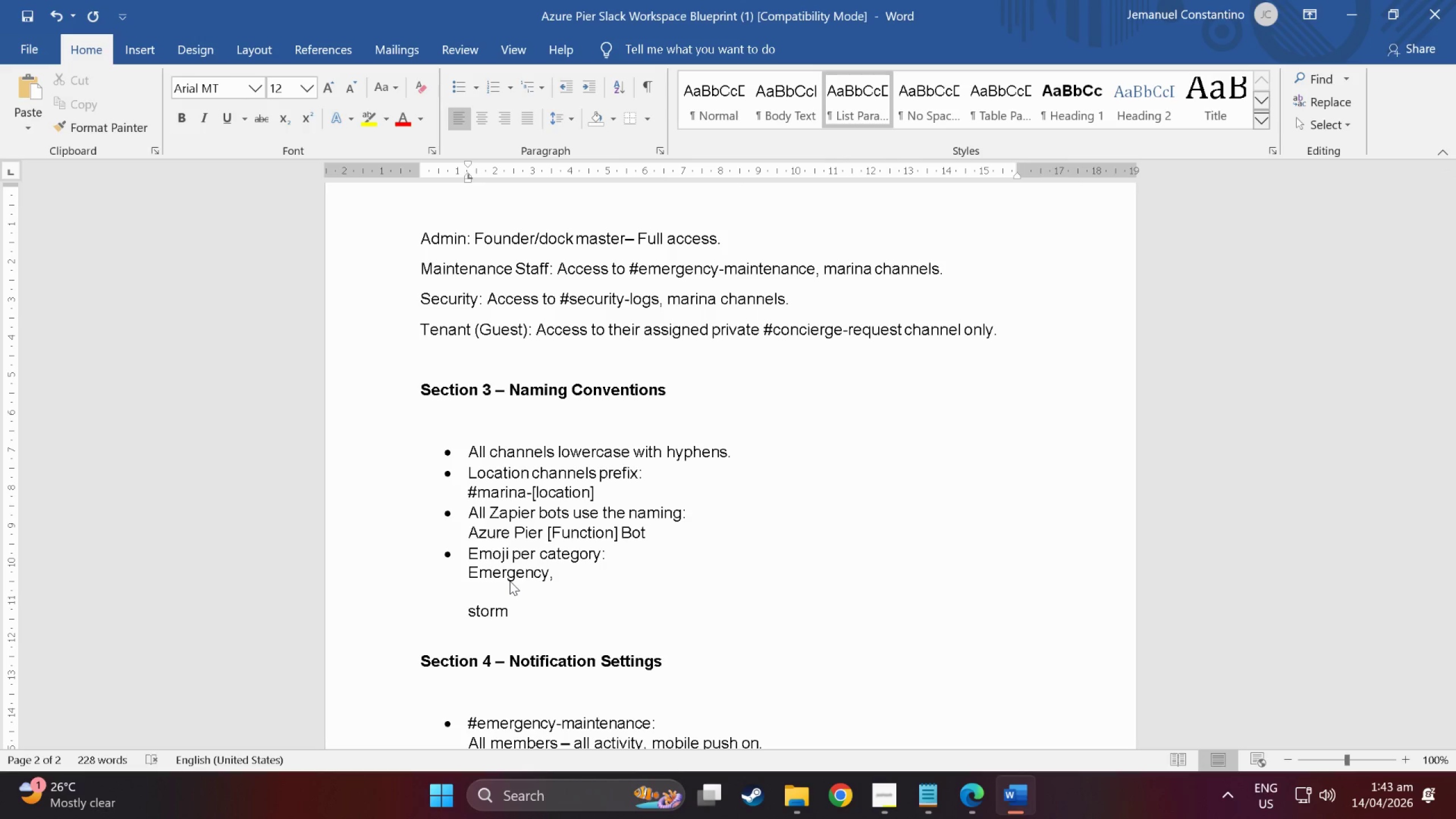 
key(Alt+AltLeft)
 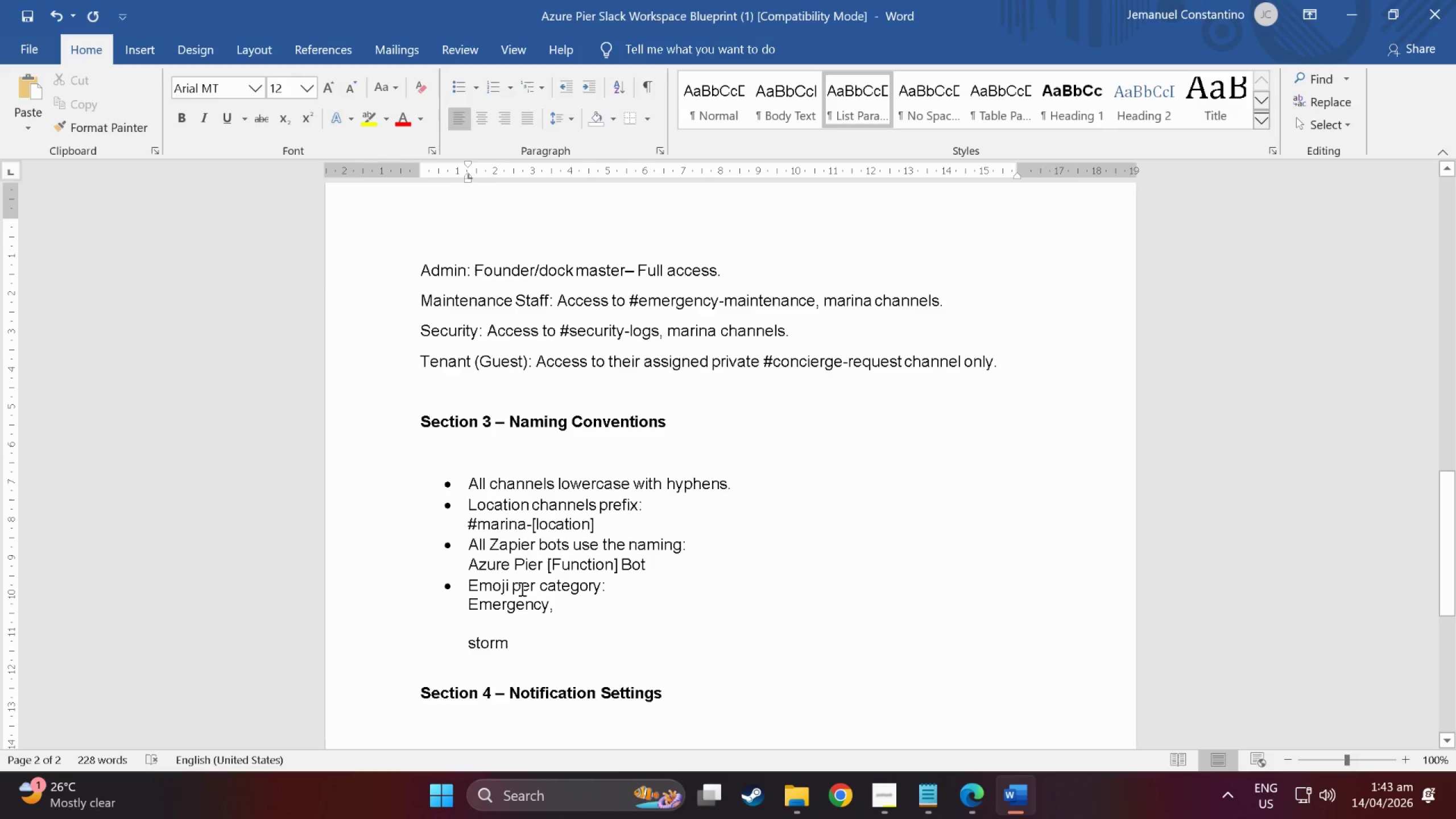 
key(Alt+Tab)
 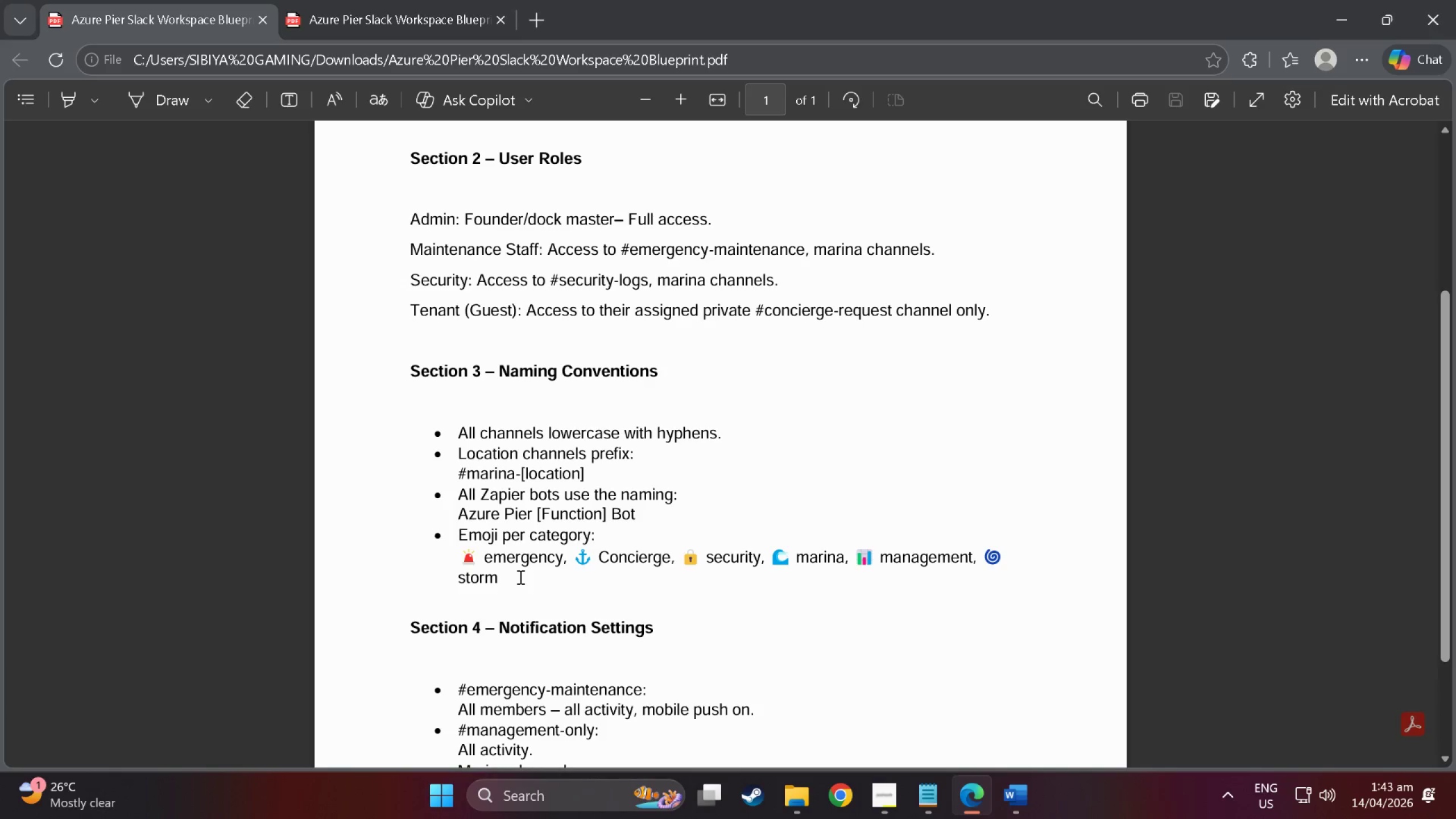 
scroll: coordinate [520, 589], scroll_direction: up, amount: 2.0
 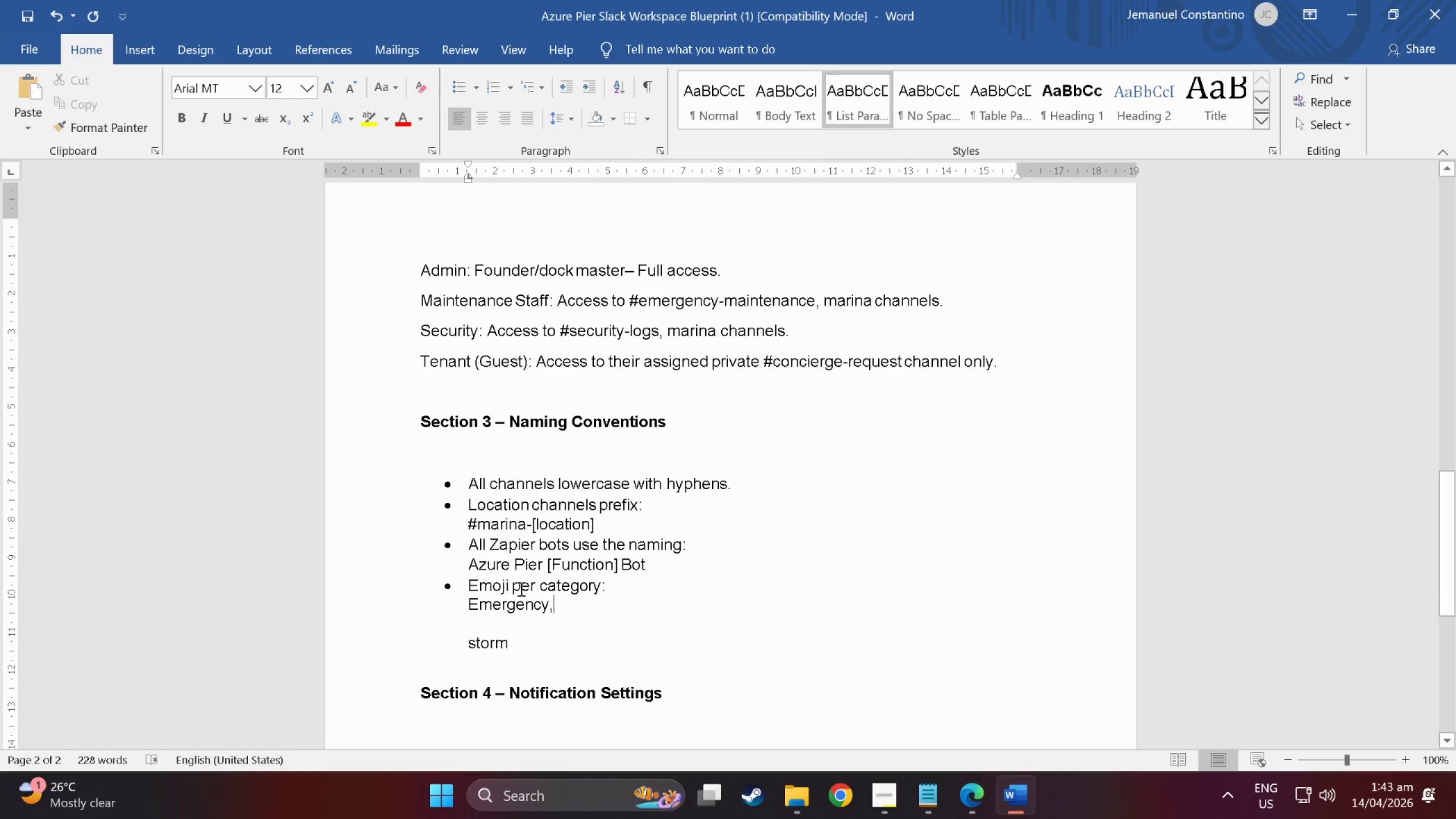 
key(Alt+AltLeft)
 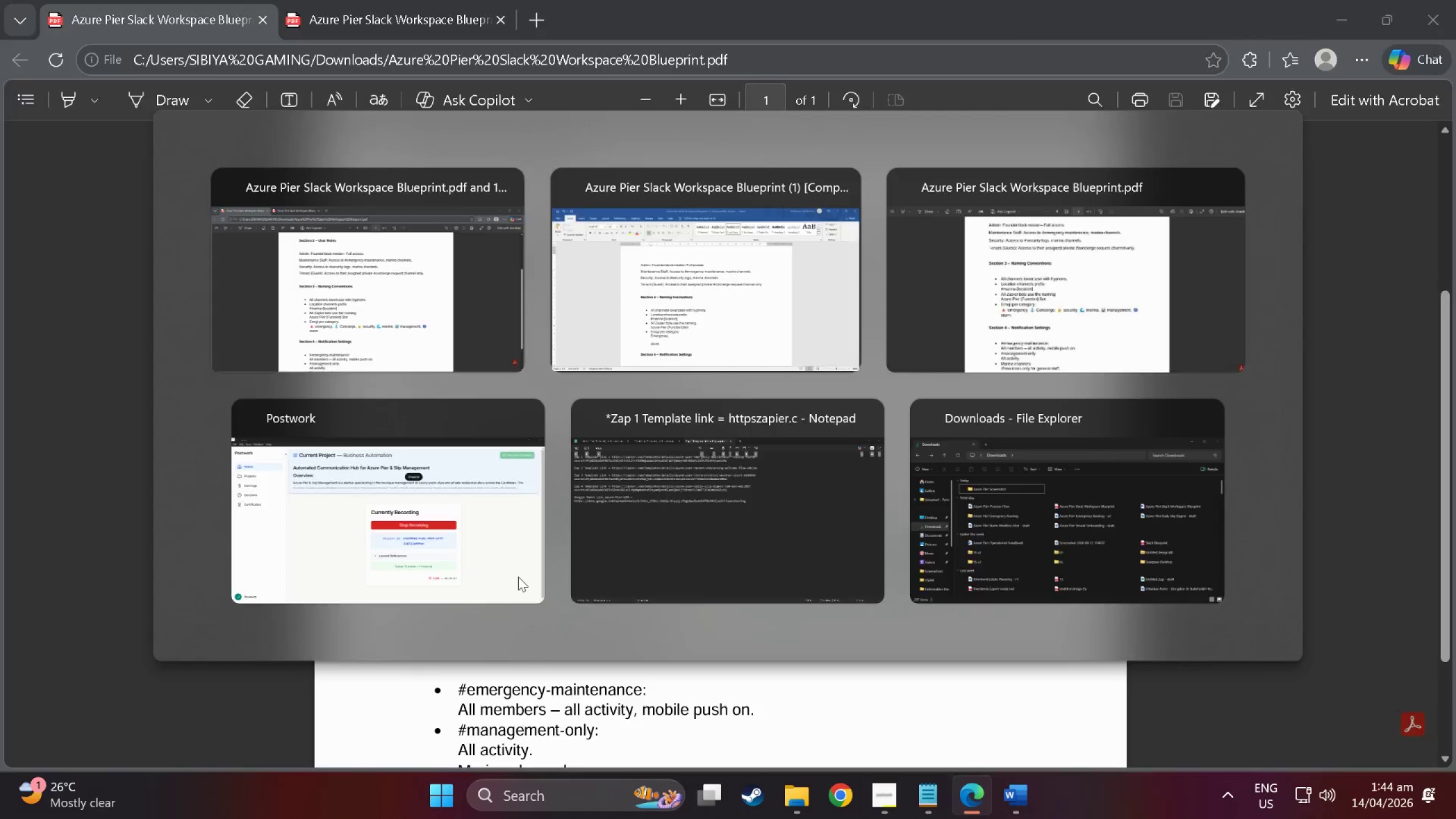 
key(Tab)
type( Concierge, )
 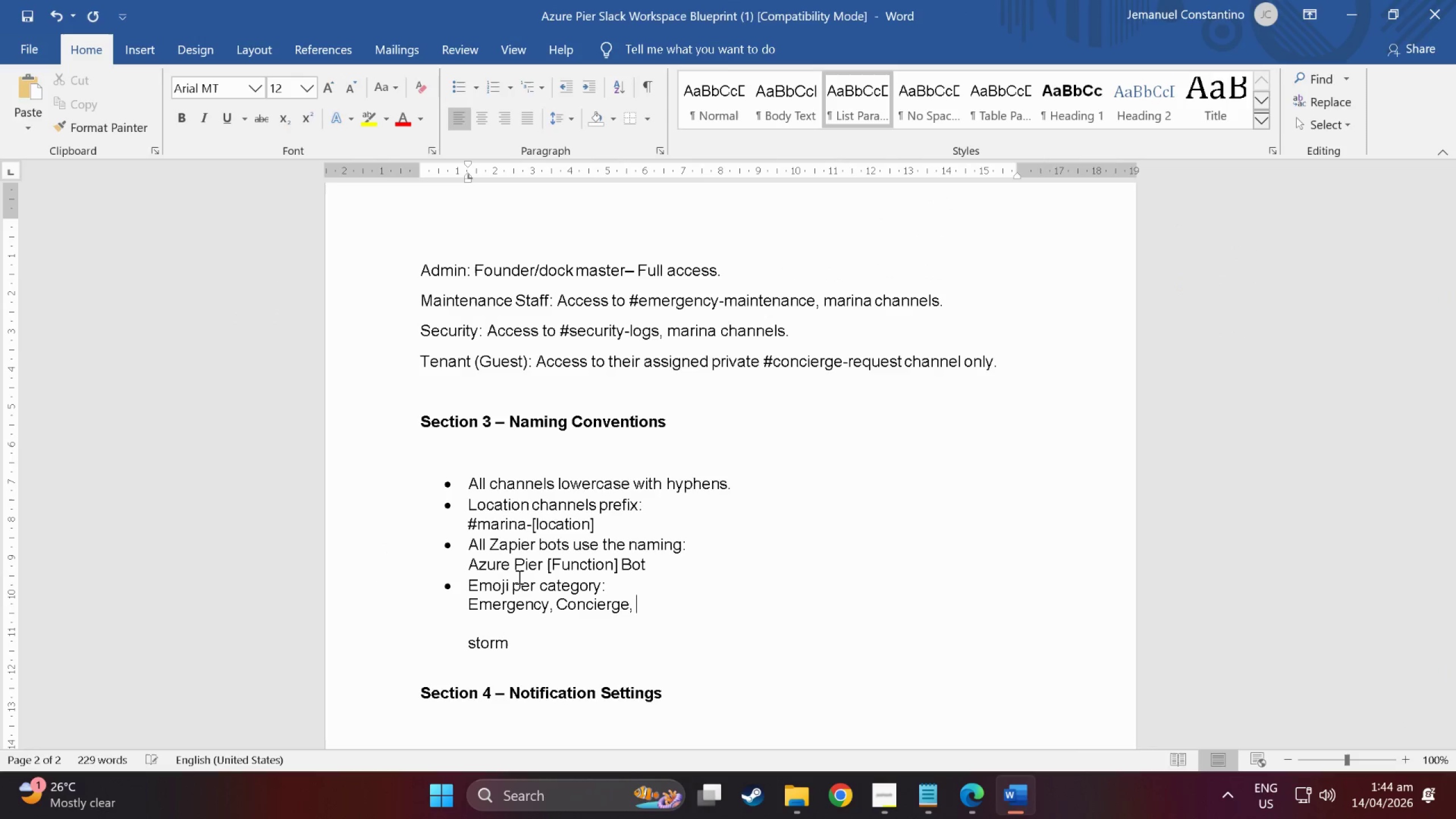 
key(Alt+AltLeft)
 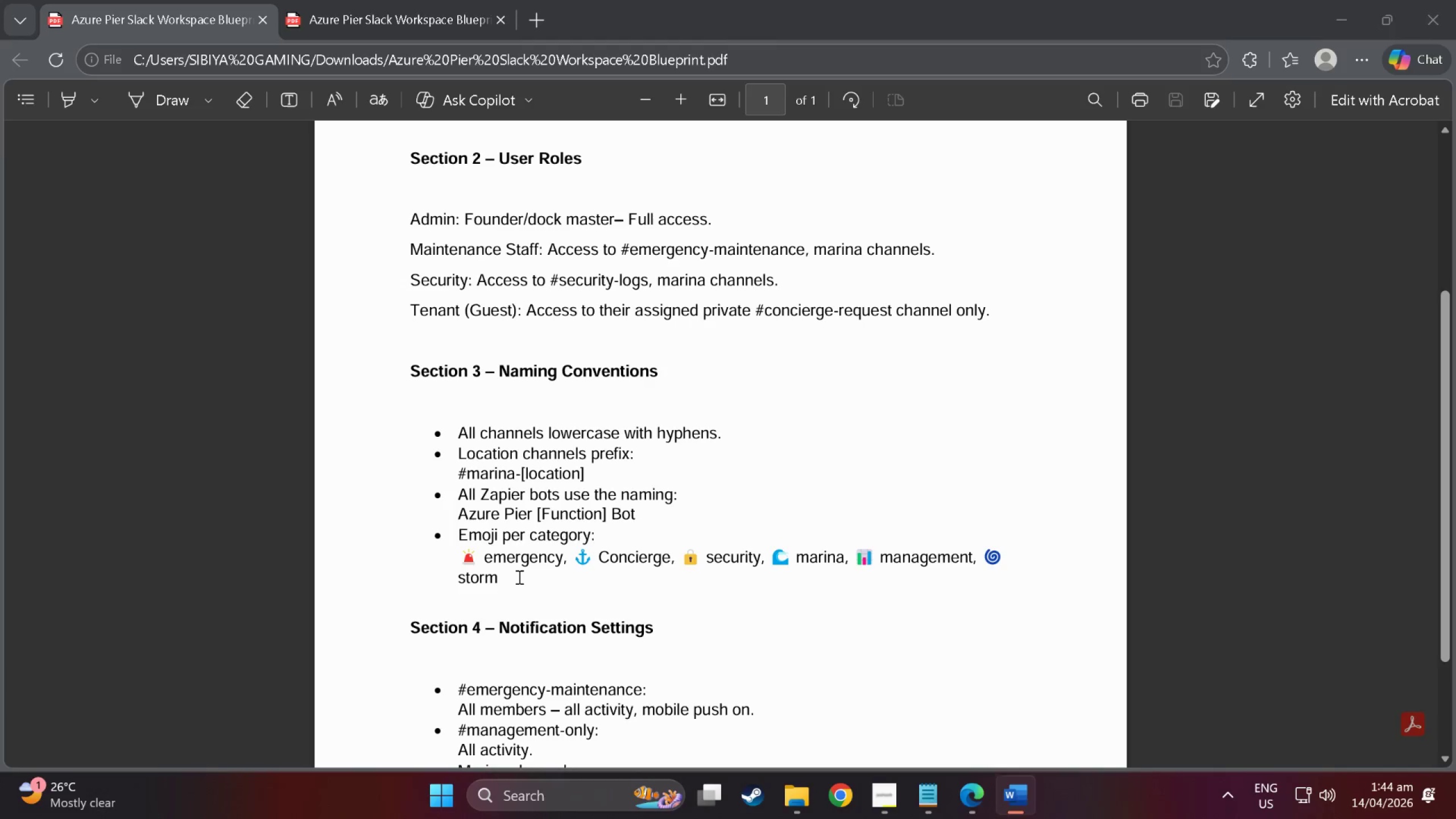 
key(Alt+Tab)
 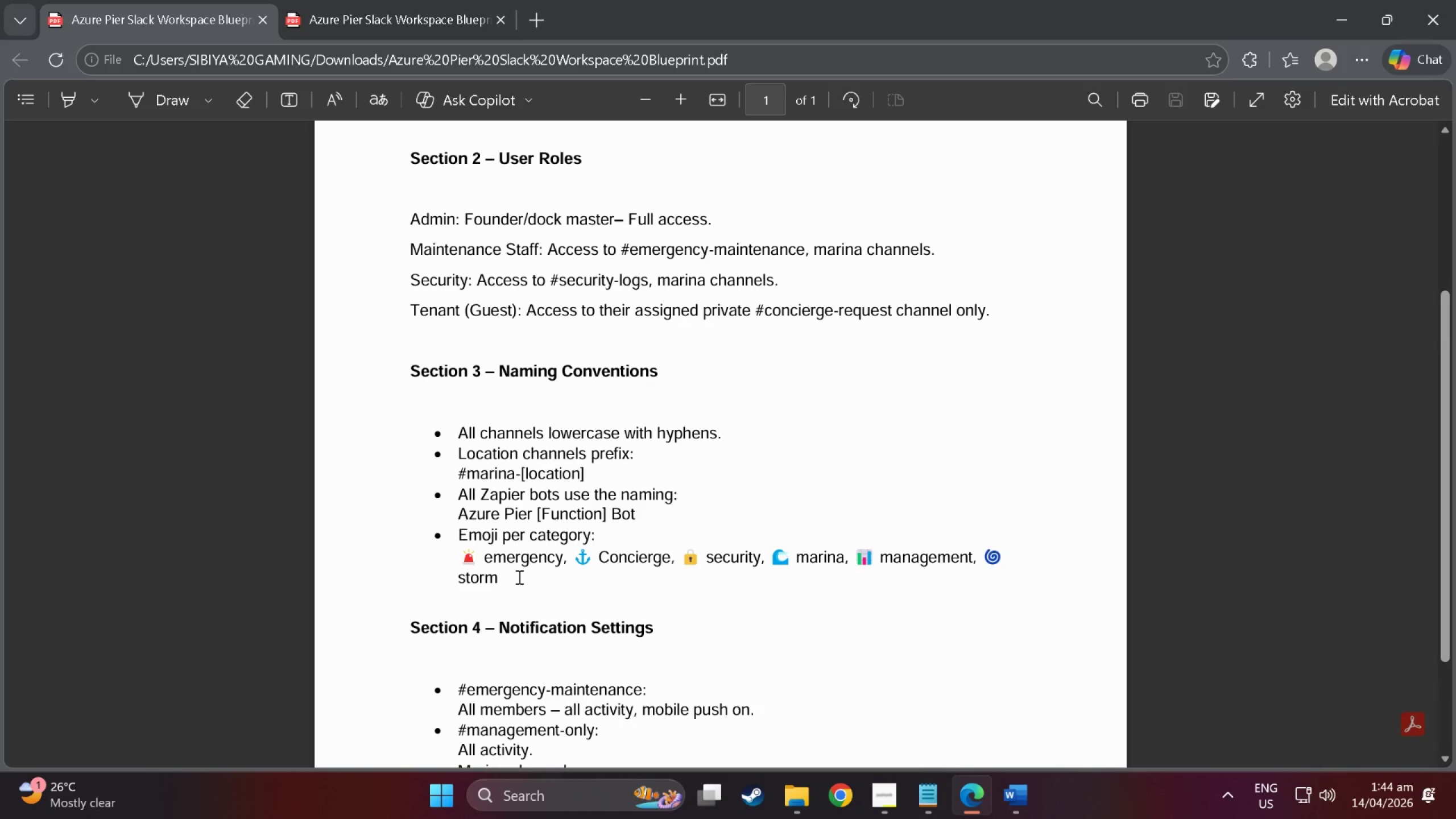 
key(Alt+AltLeft)
 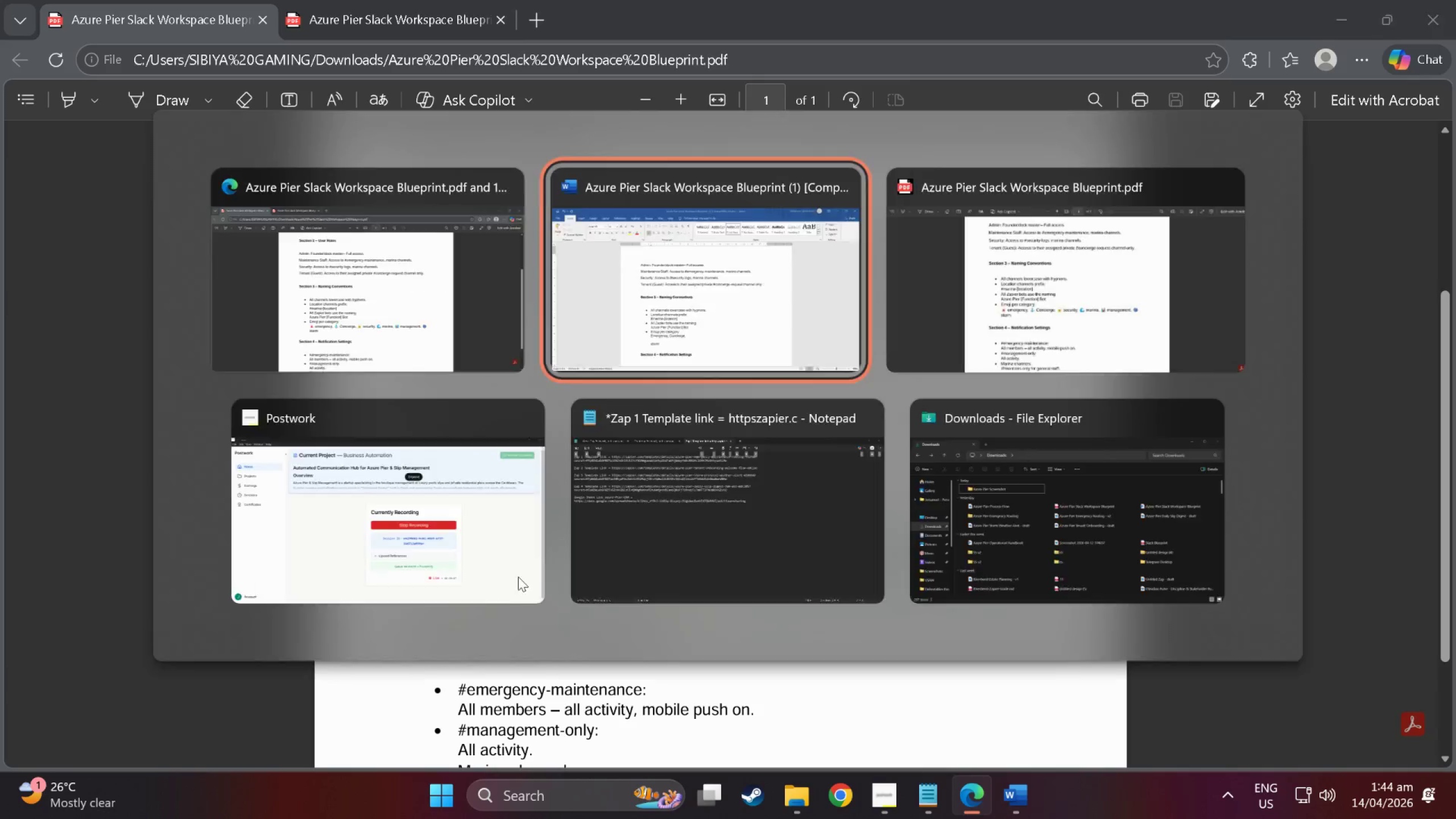 
key(Tab)
type(security,)
 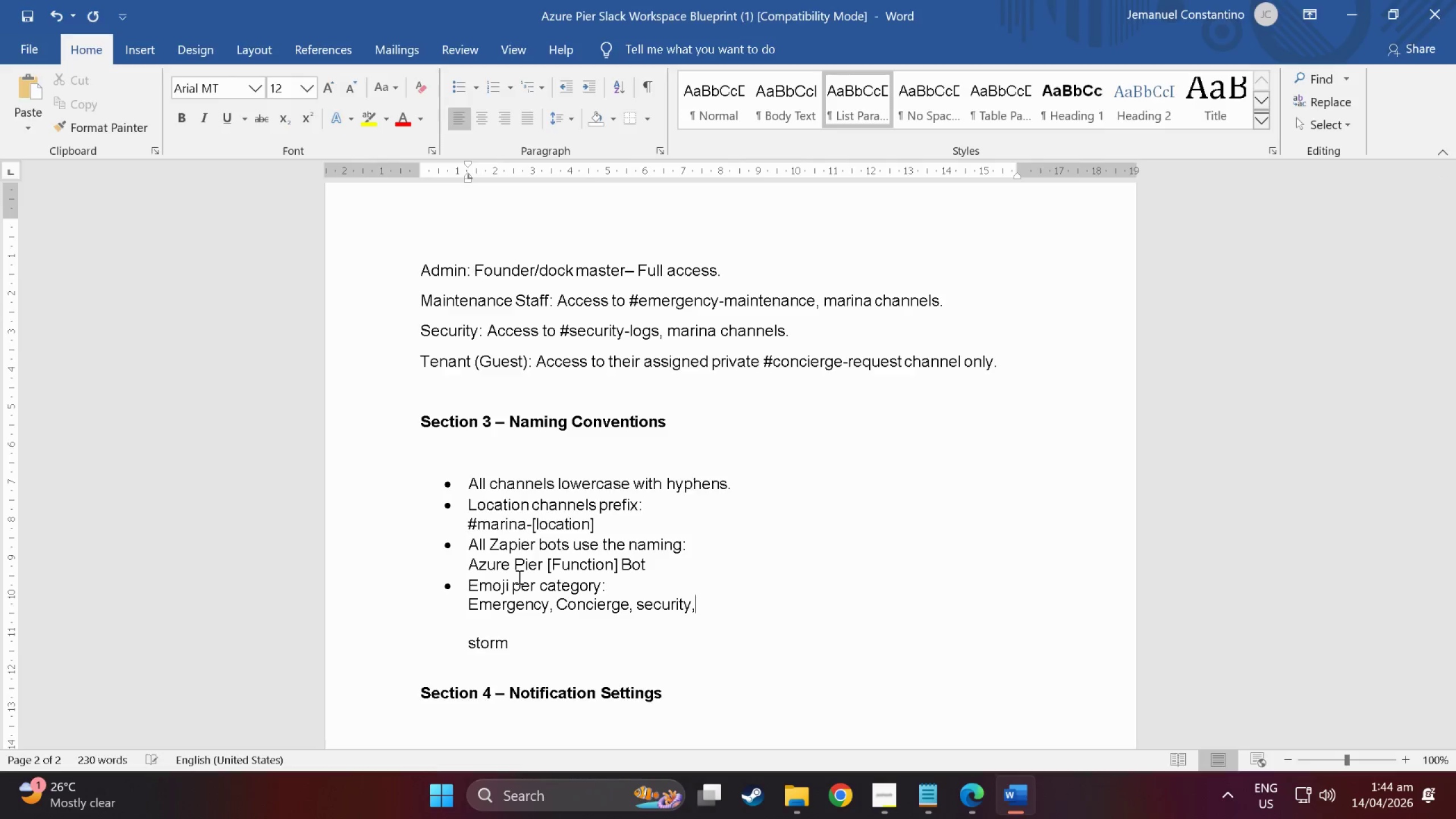 
key(Alt+AltLeft)
 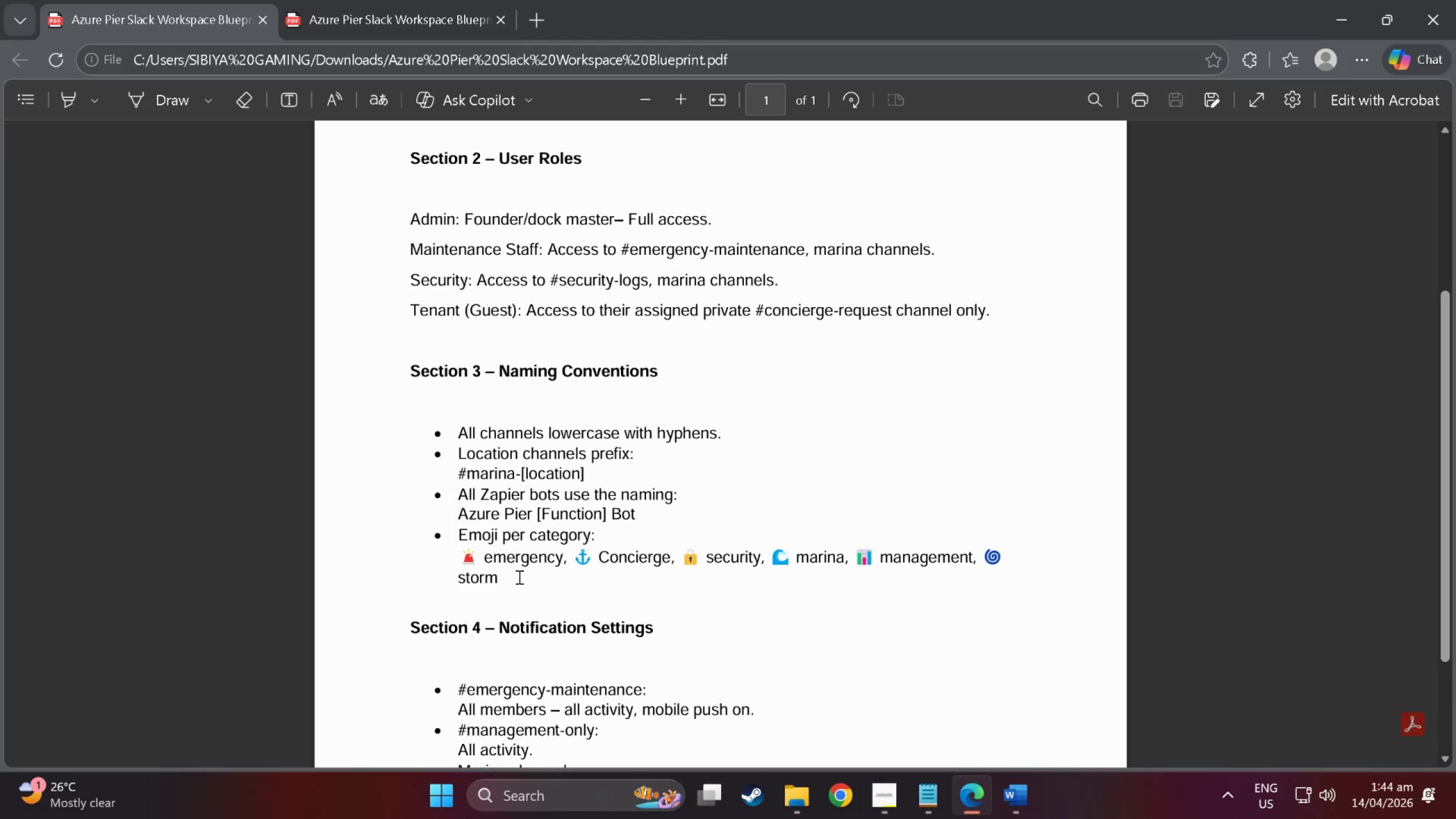 
key(Alt+Tab)
 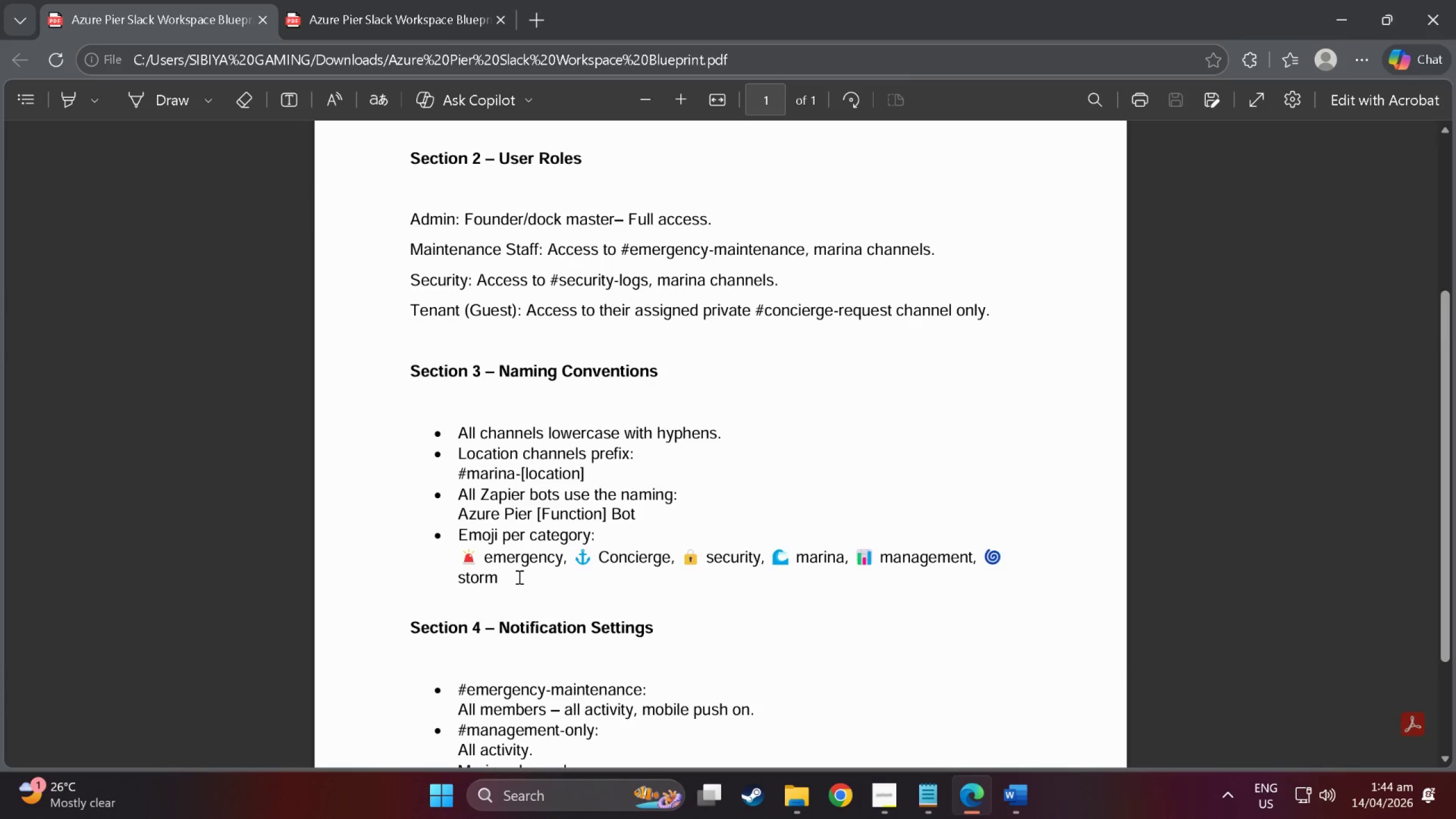 
key(Alt+AltLeft)
 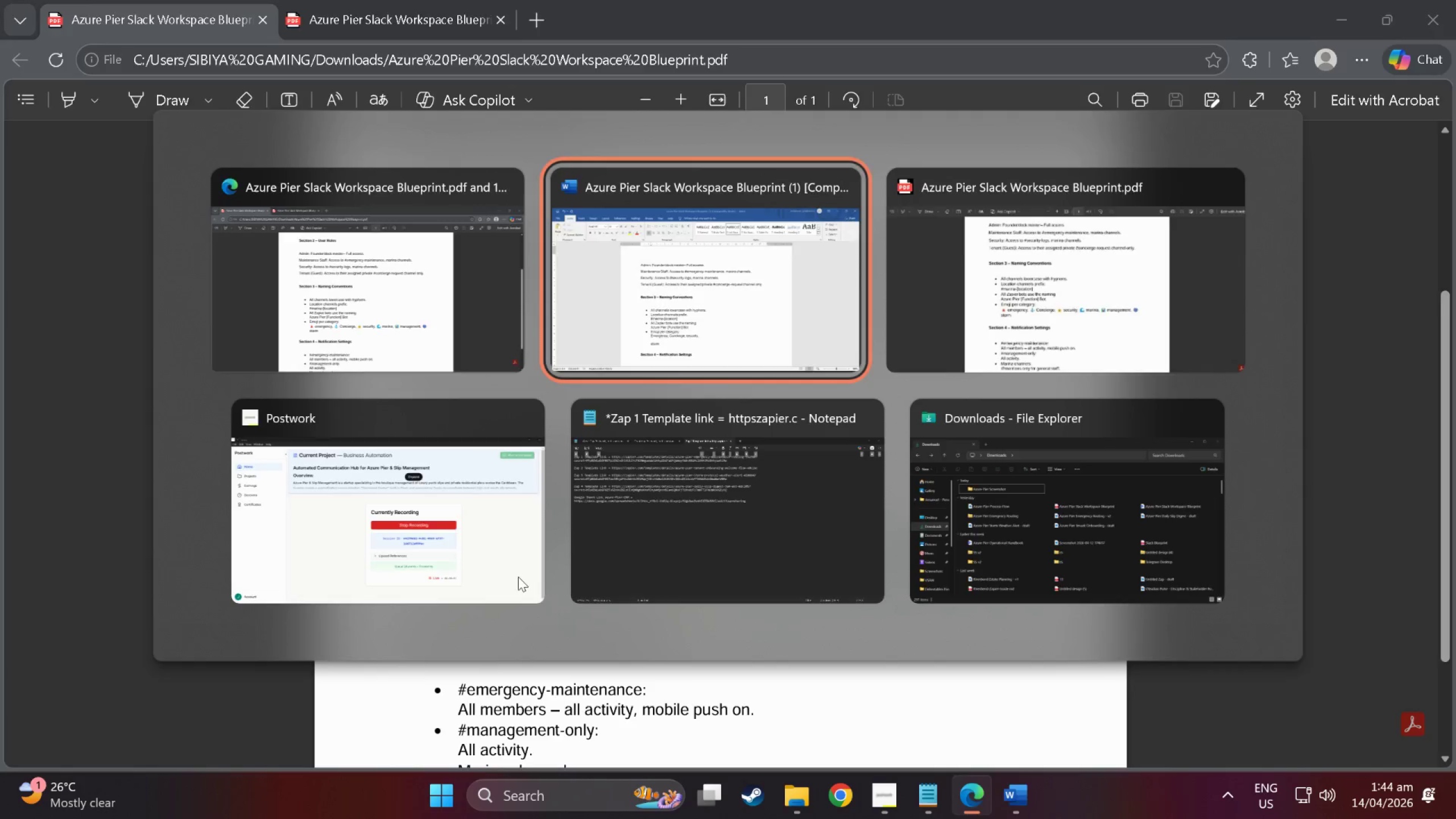 
key(Tab)
type(marina,)
 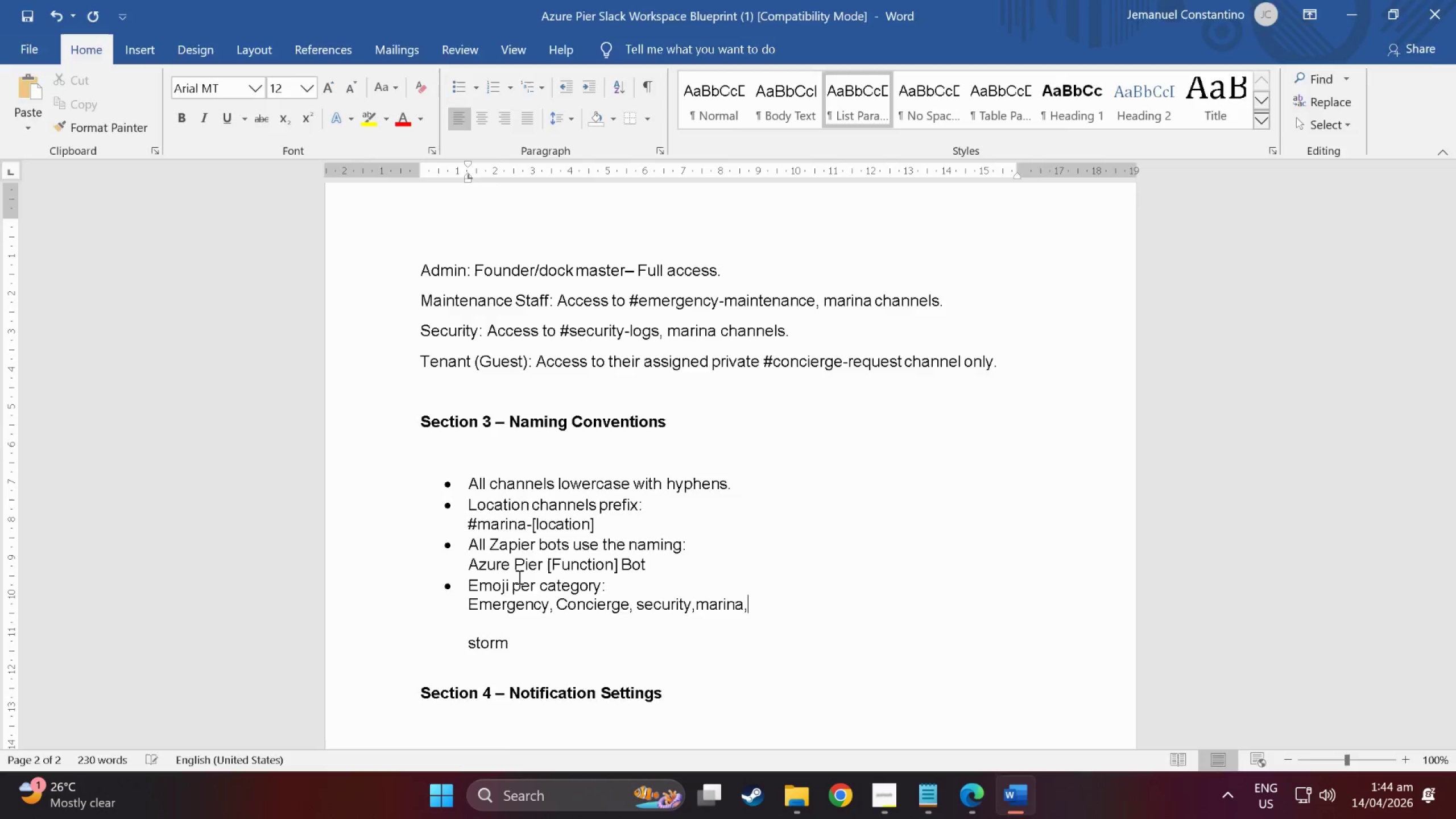 
key(Alt+AltLeft)
 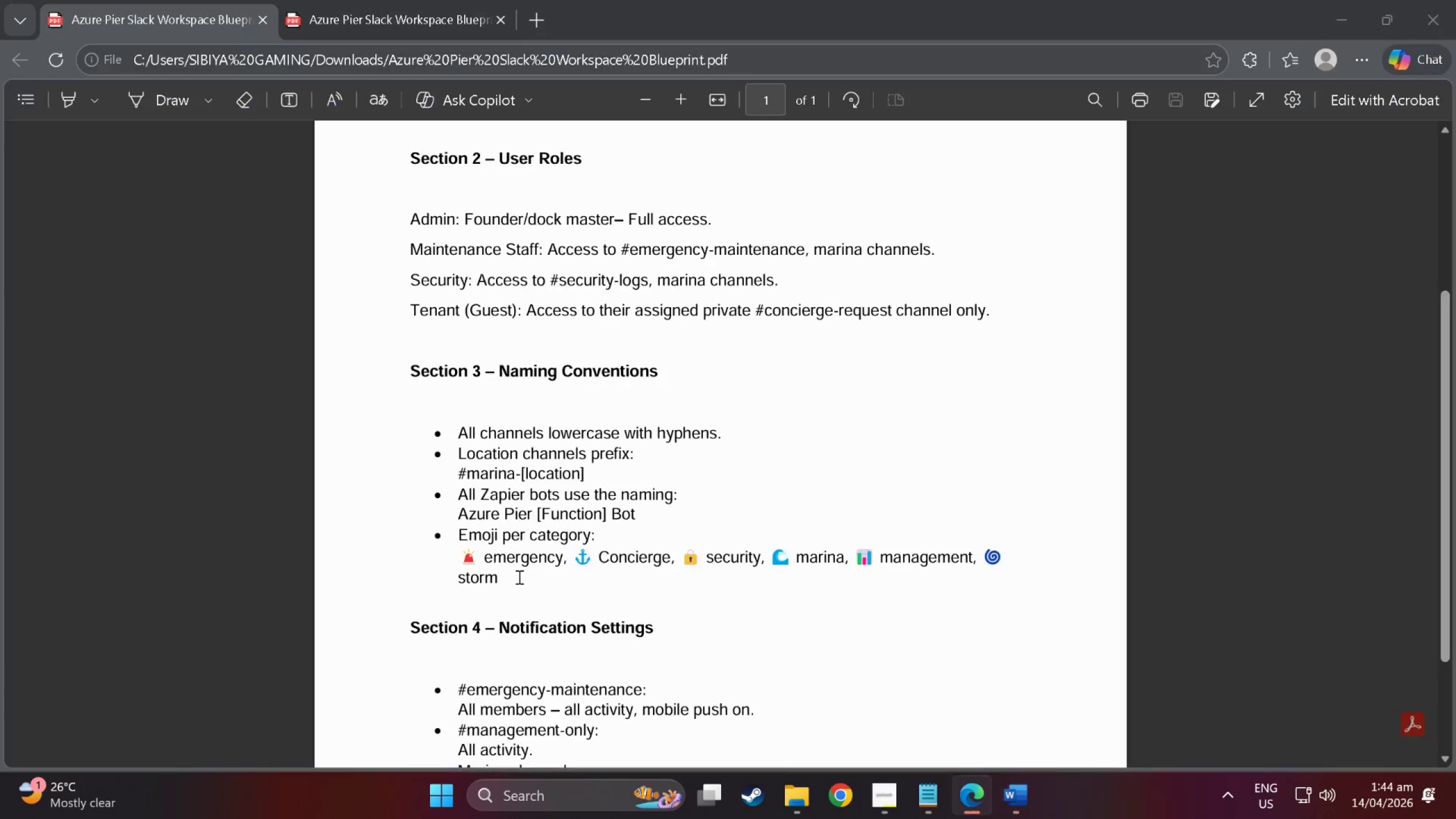 
key(Alt+Tab)
 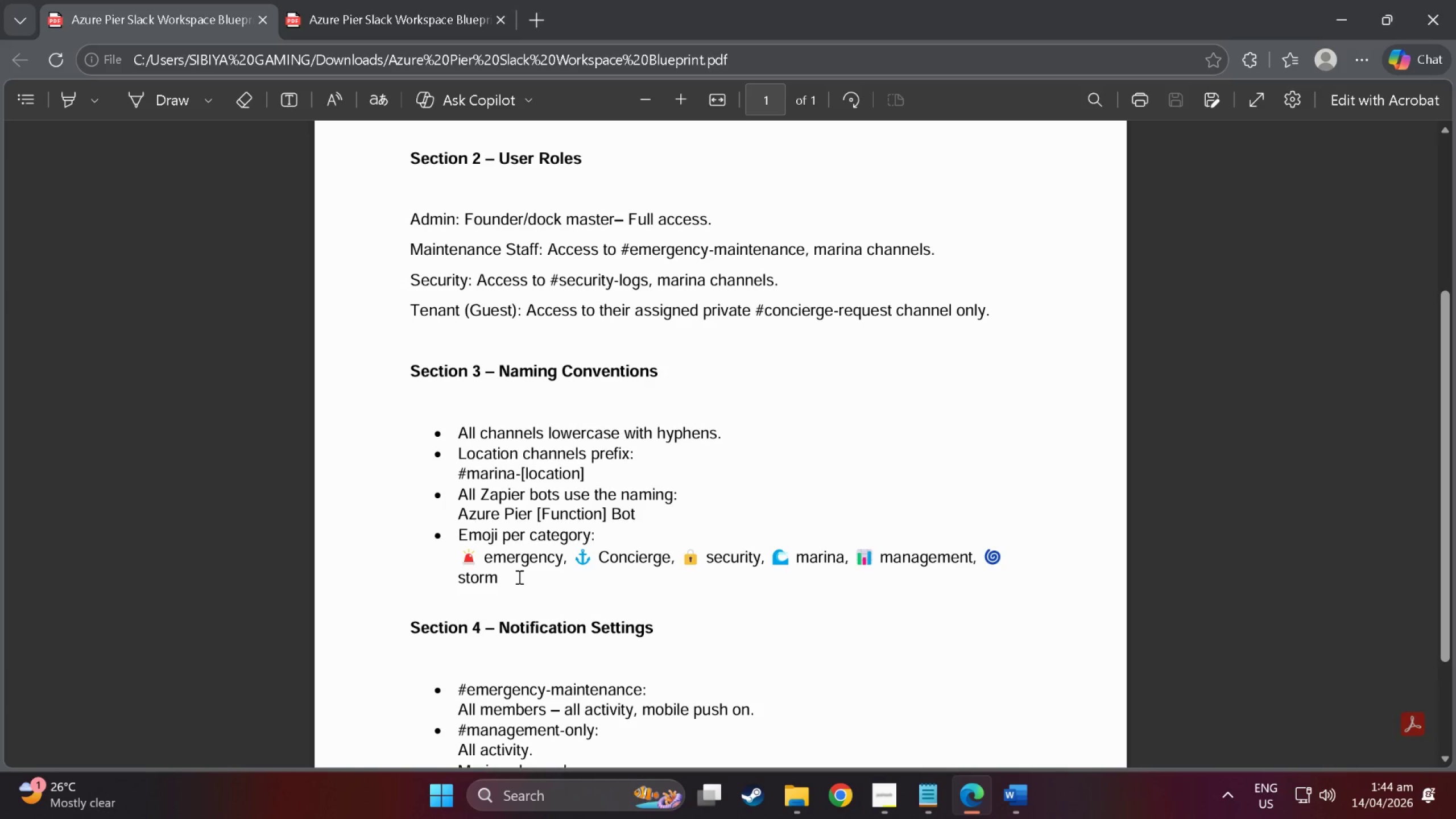 
key(Alt+AltLeft)
 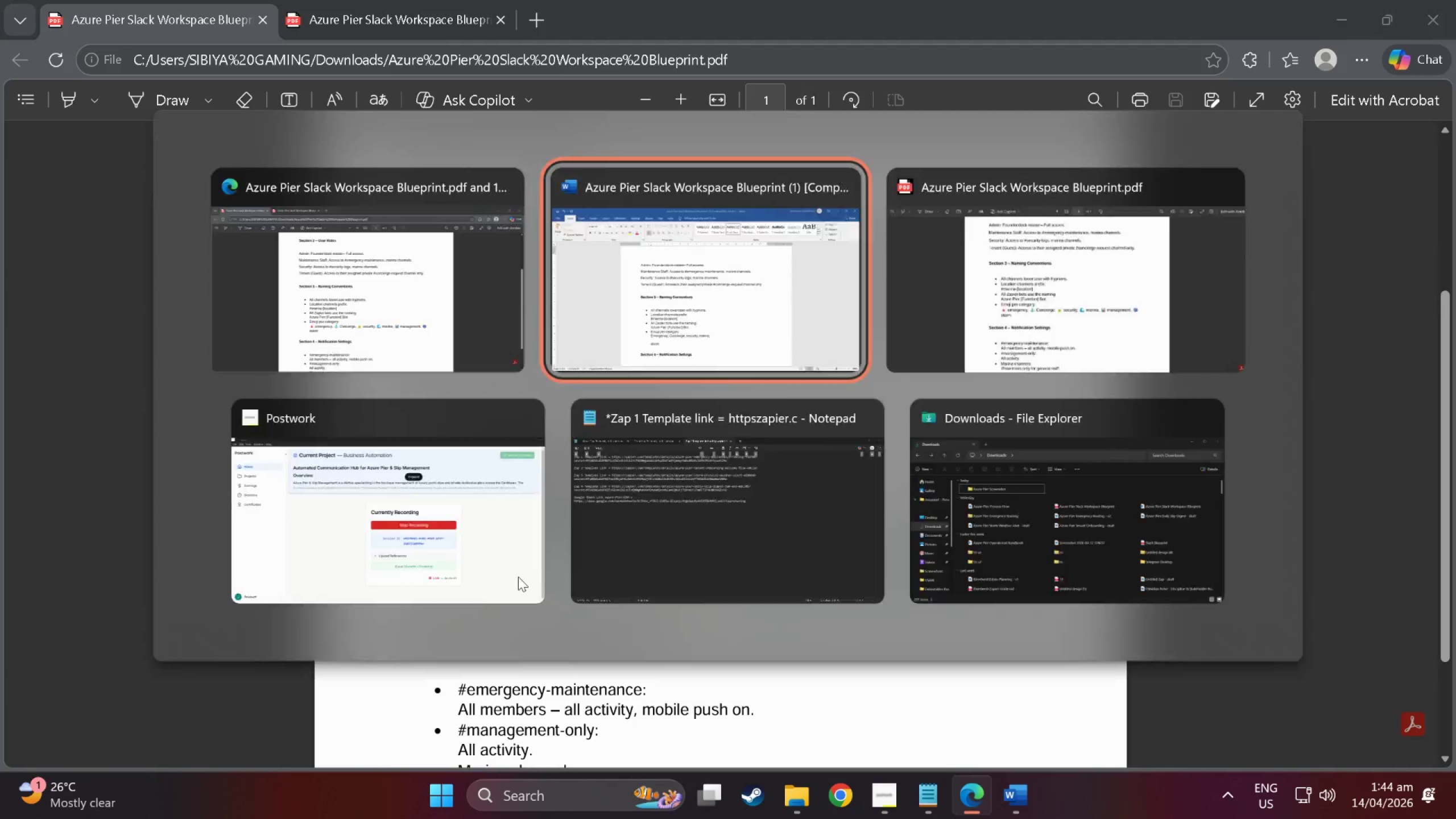 
key(Tab)
type(mangement,)
 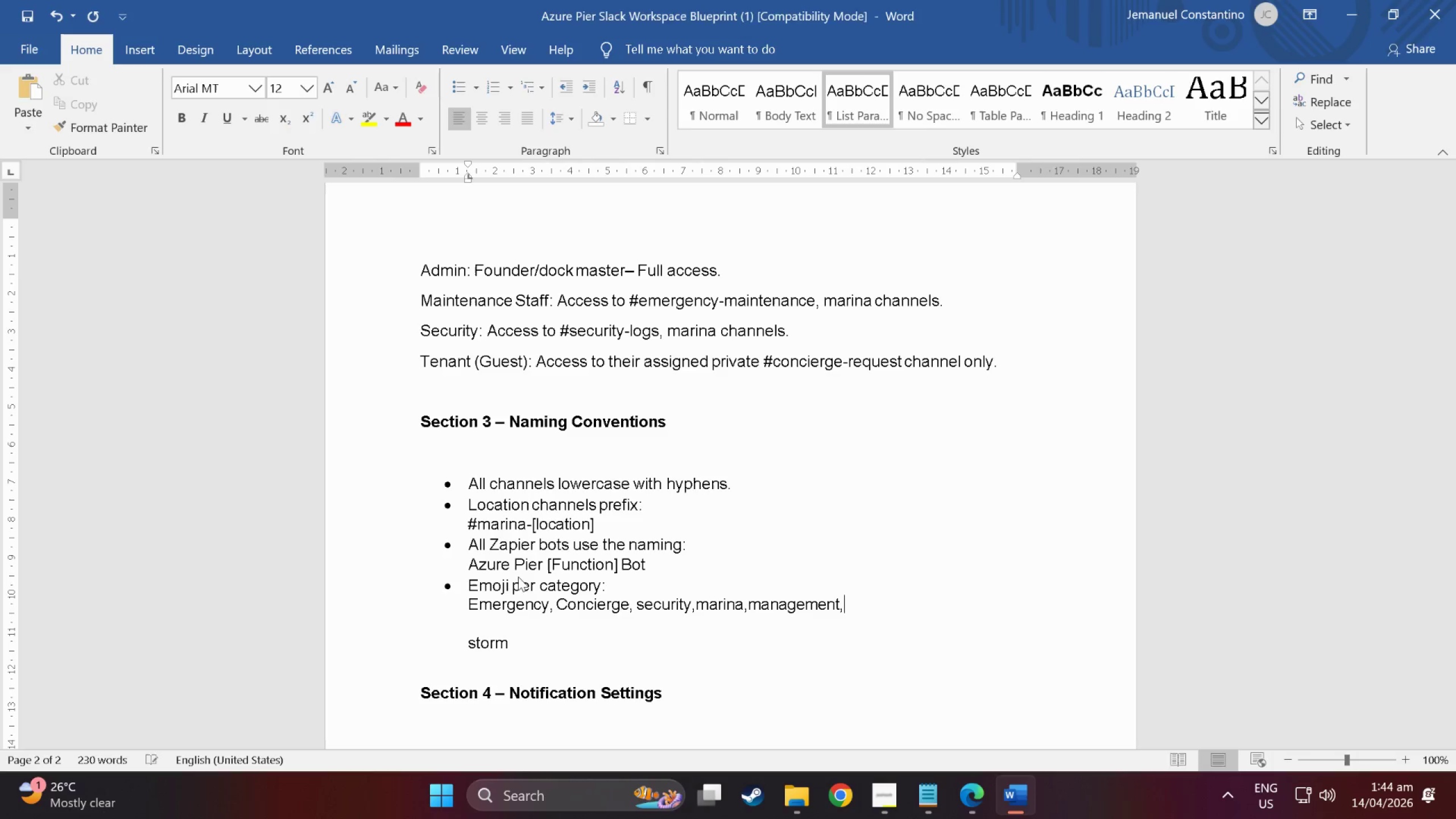 
key(Alt+AltLeft)
 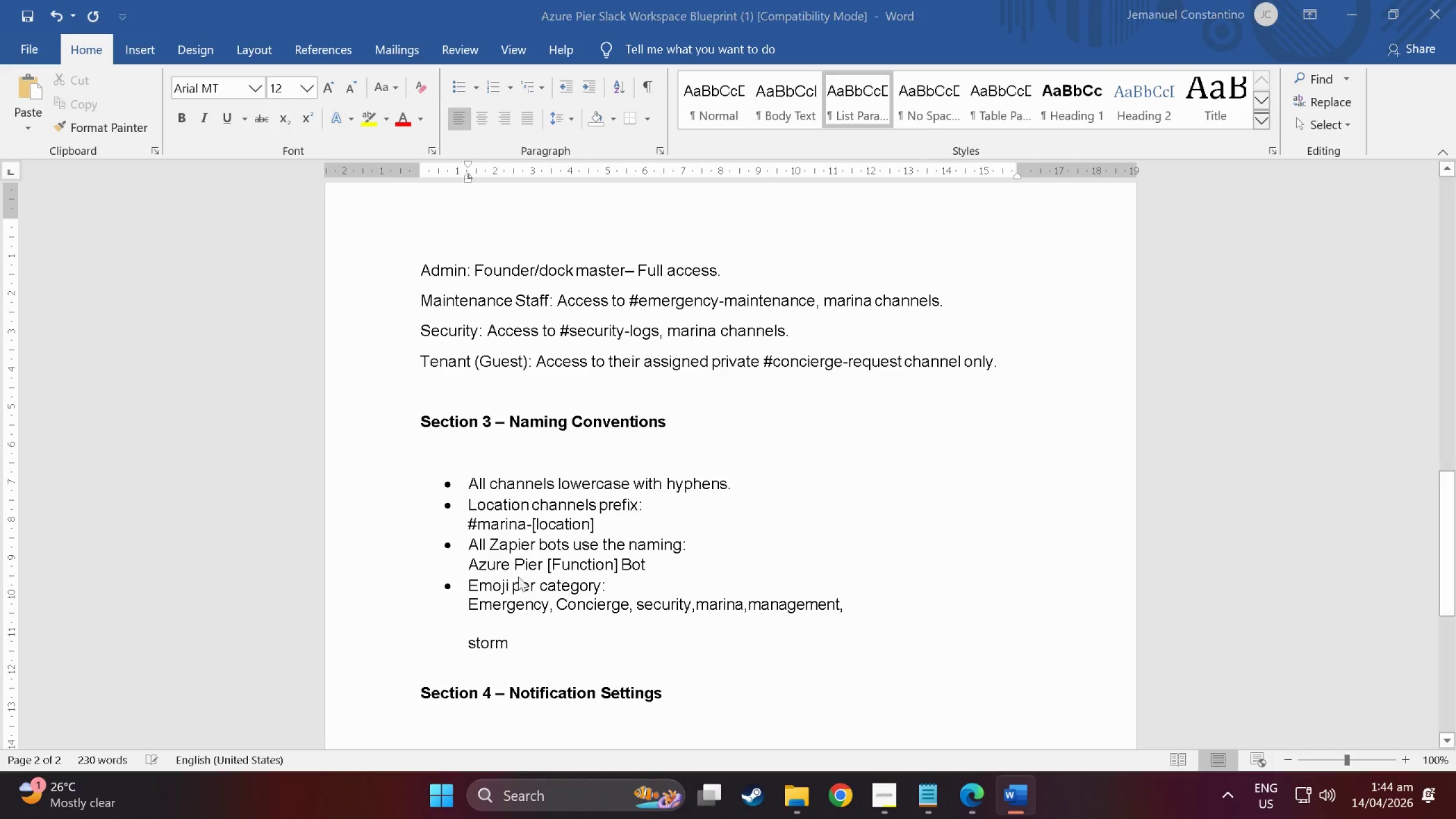 
key(Alt+Tab)
 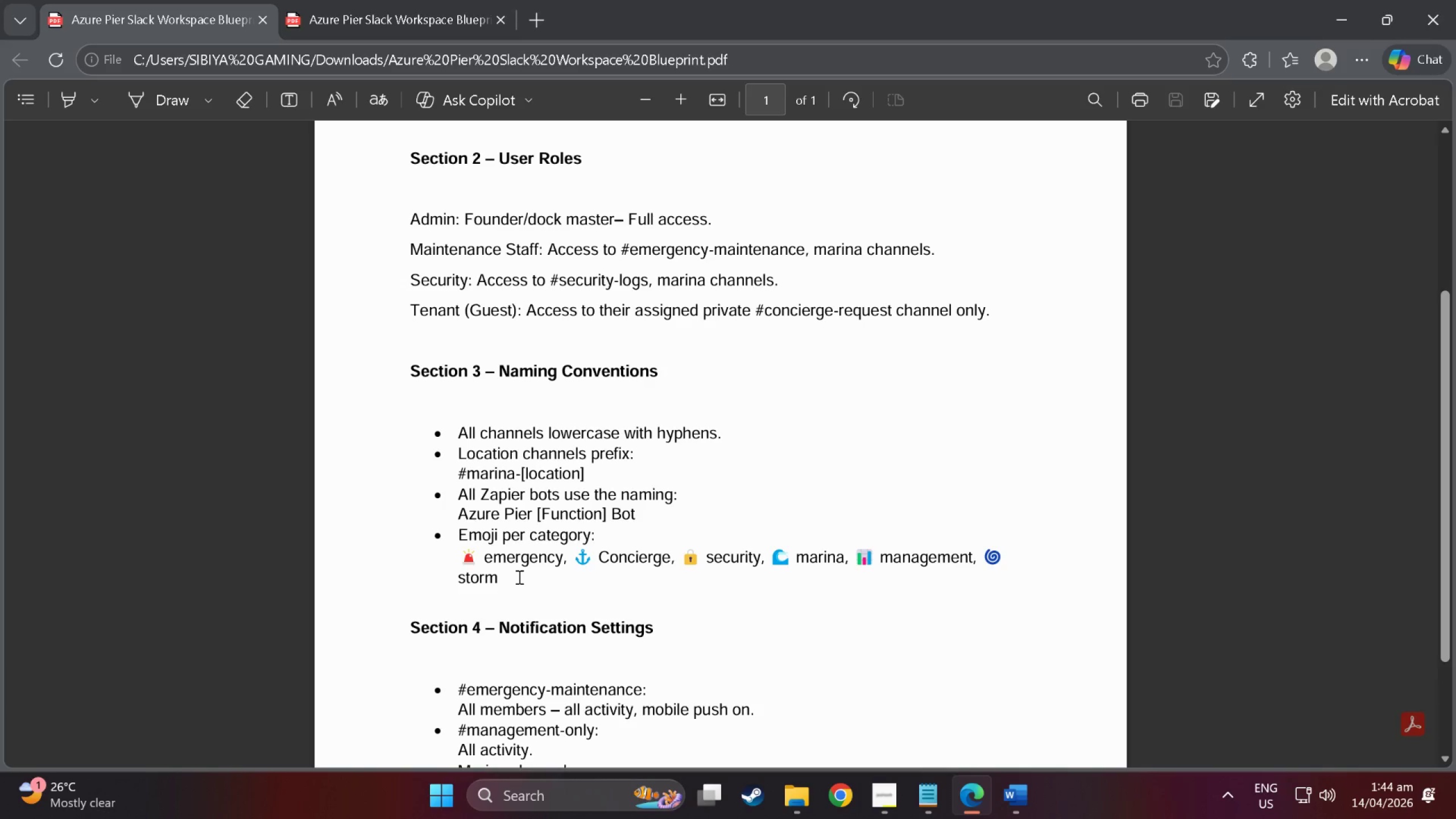 
key(Alt+AltLeft)
 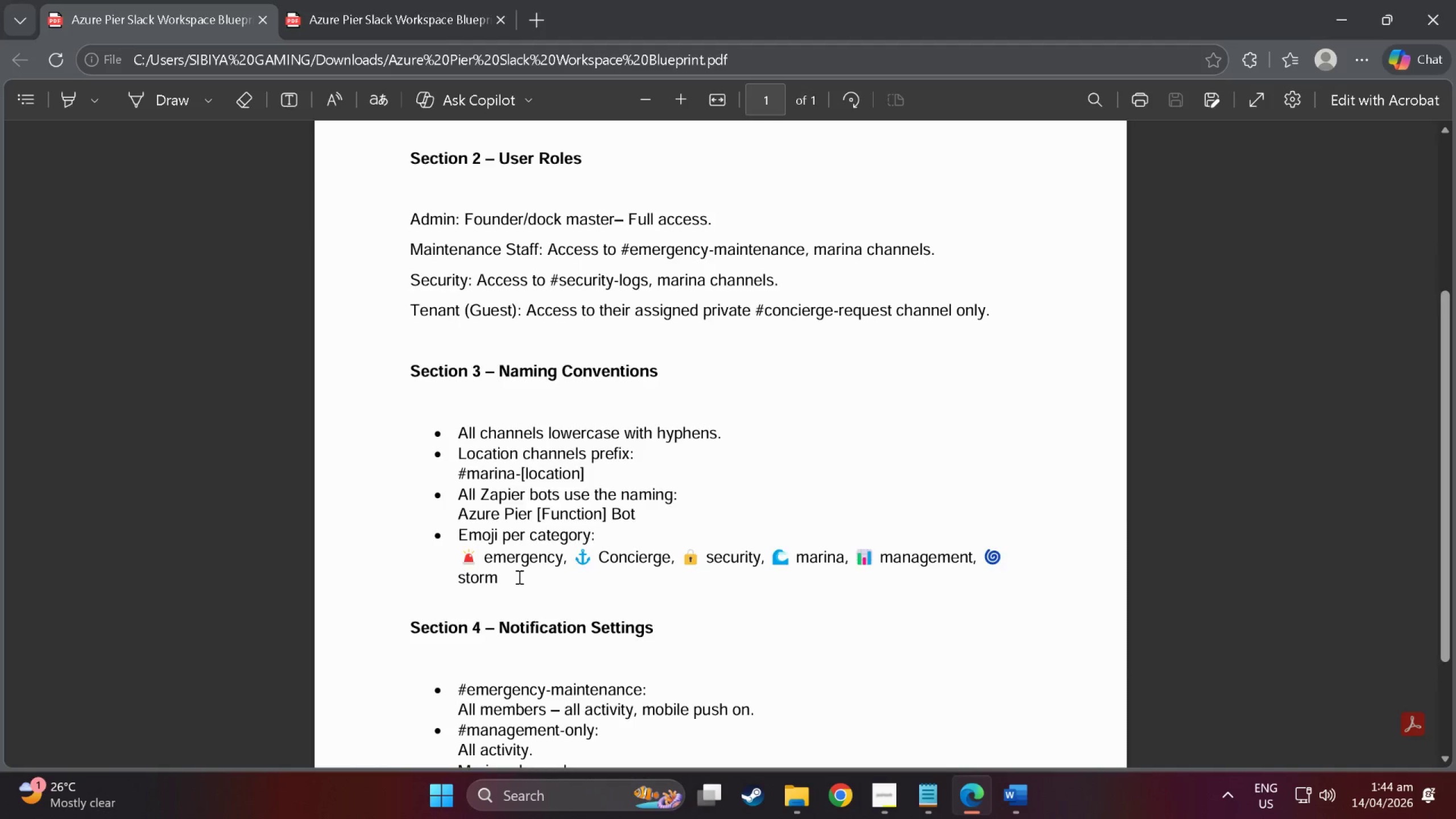 
key(Alt+Tab)
 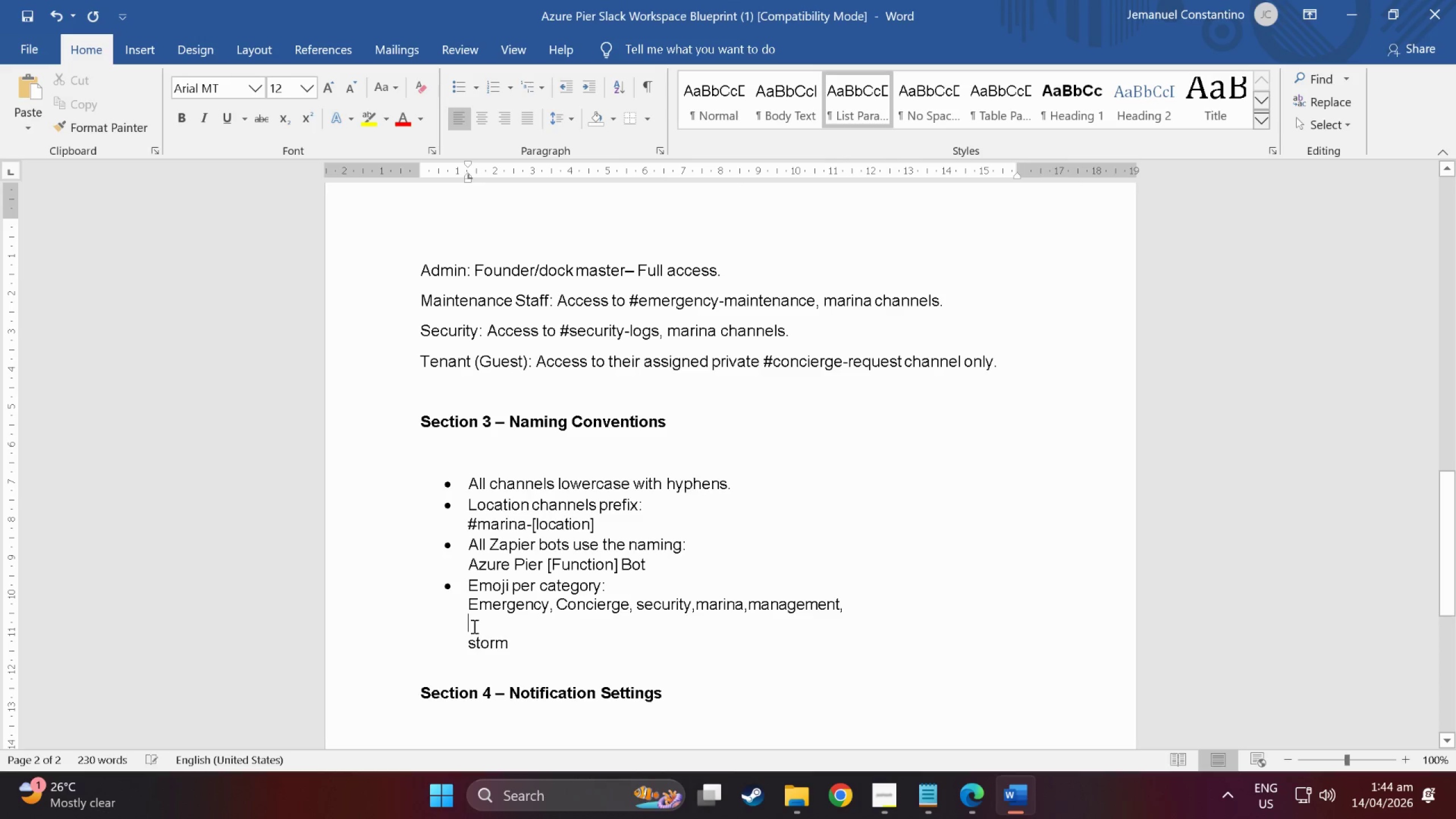 
key(Backspace)
 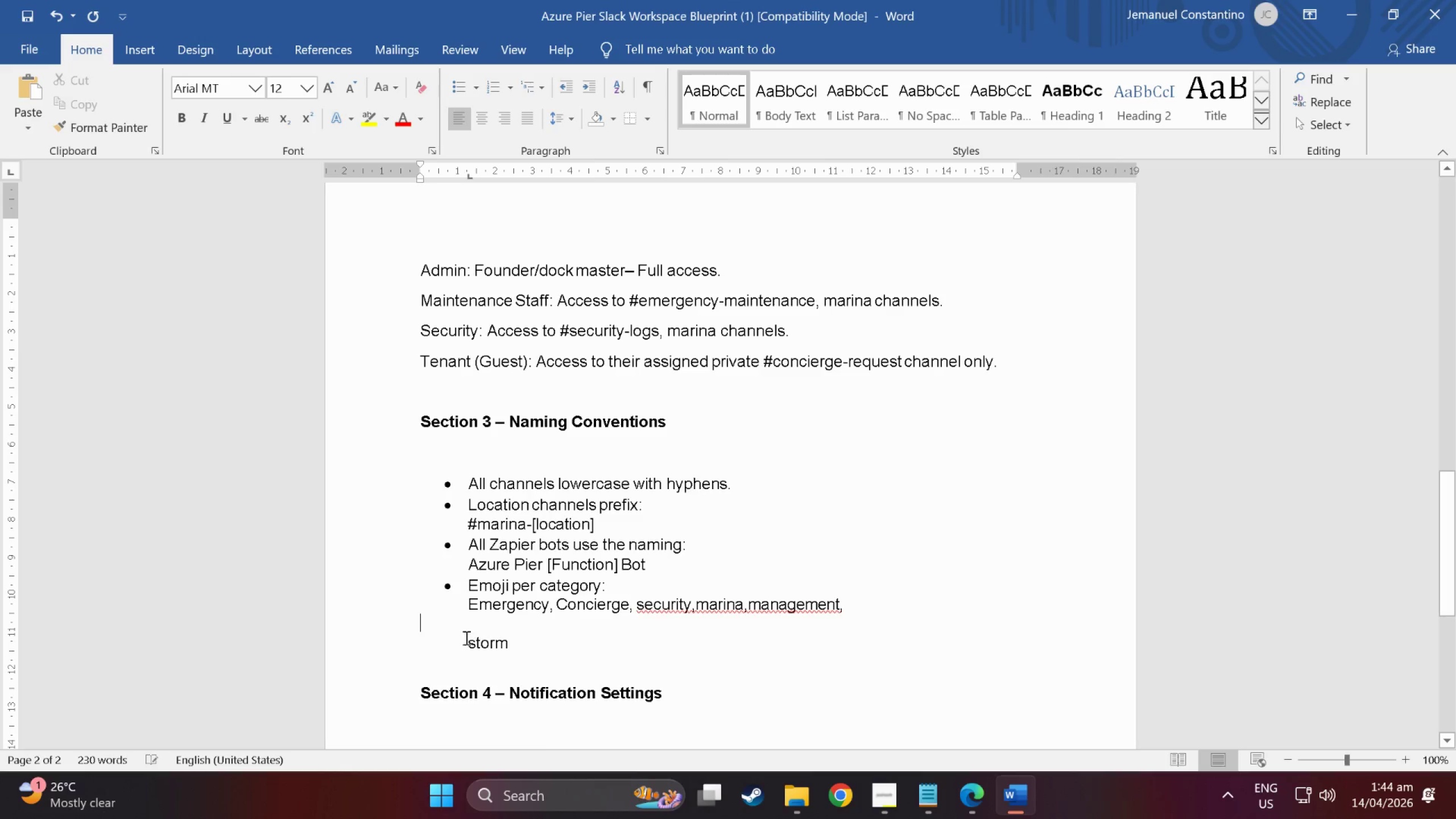 
key(Backspace)
 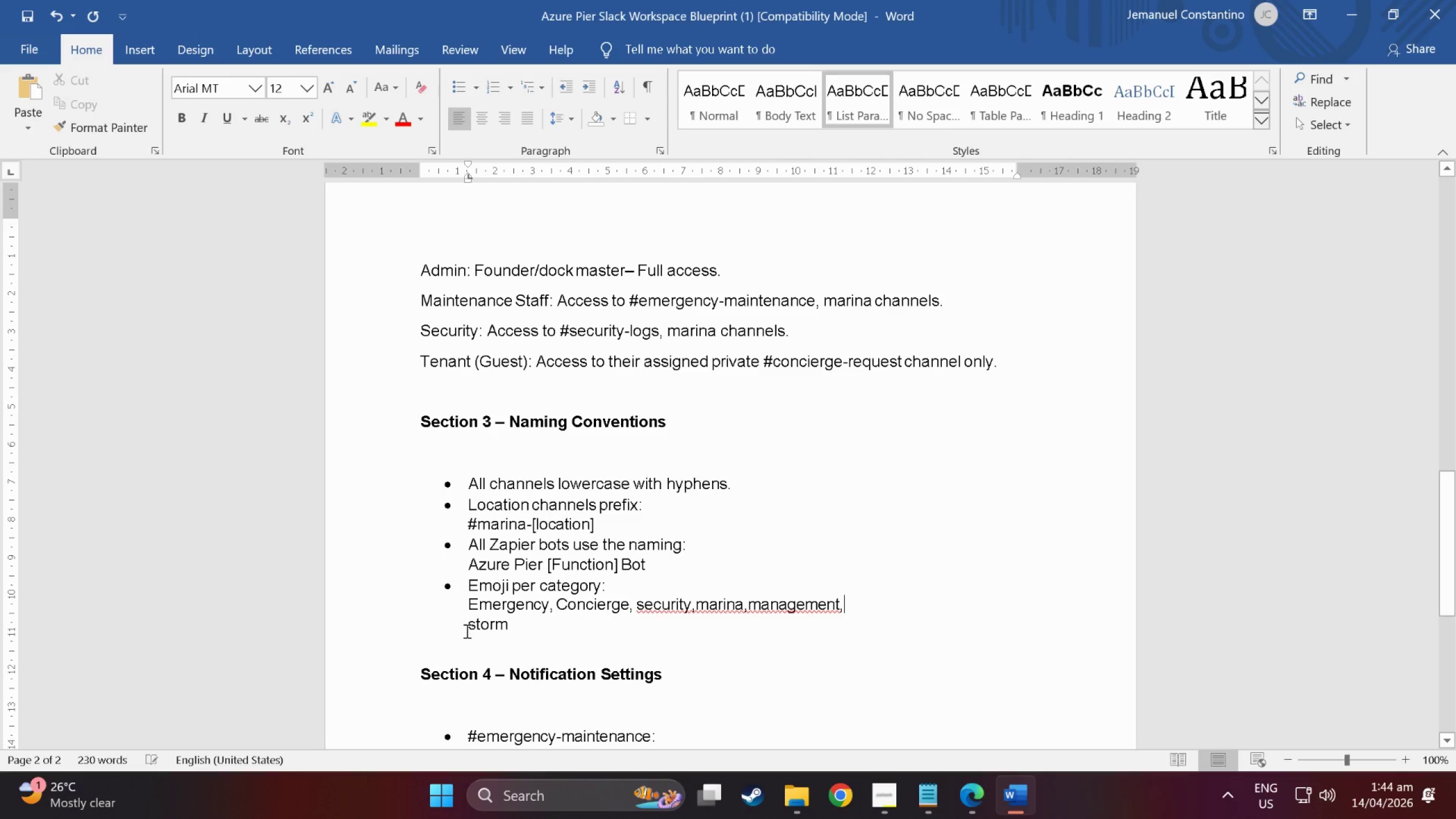 
left_click([466, 631])
 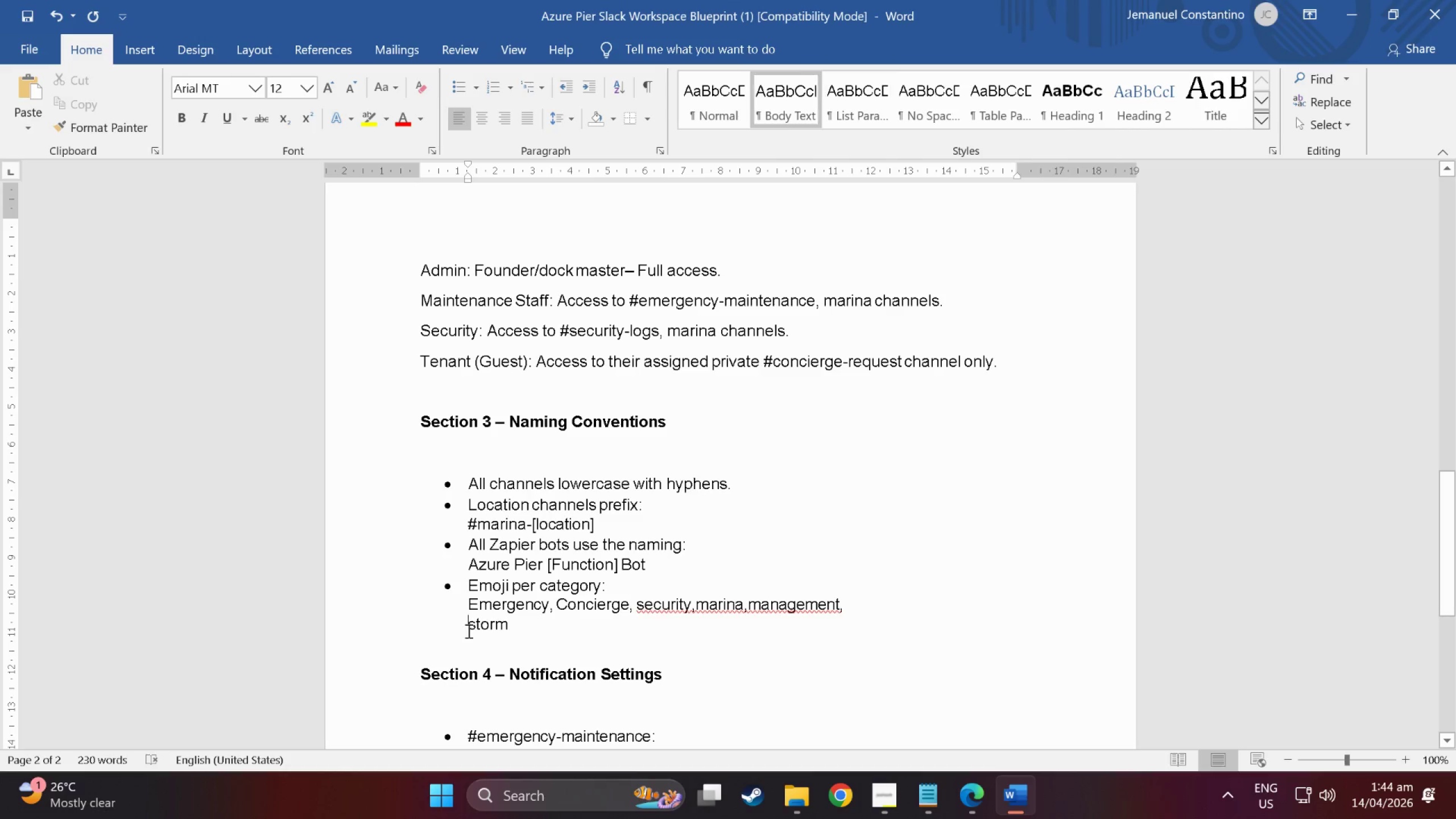 
key(Backspace)
 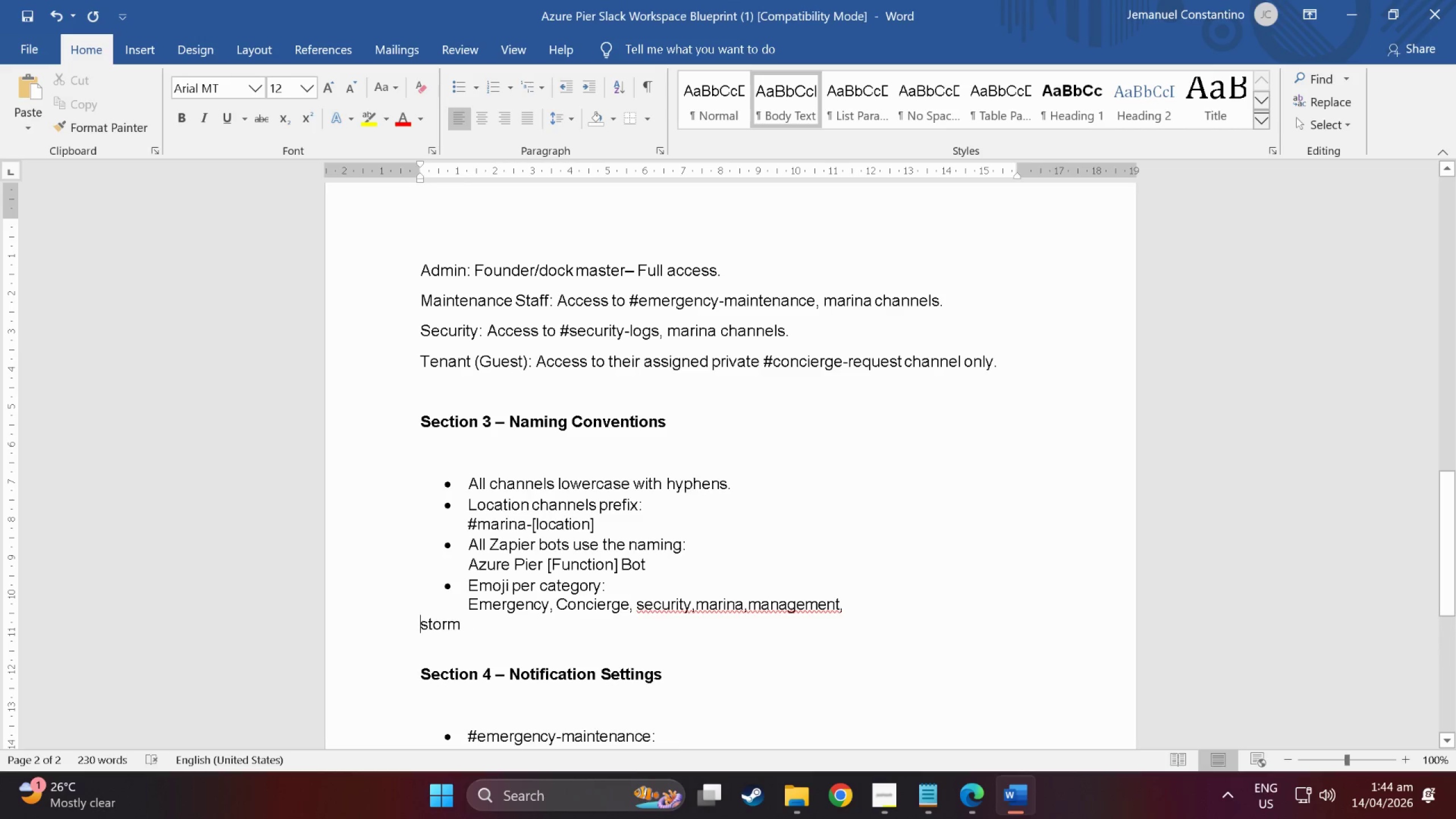 
key(Backspace)
 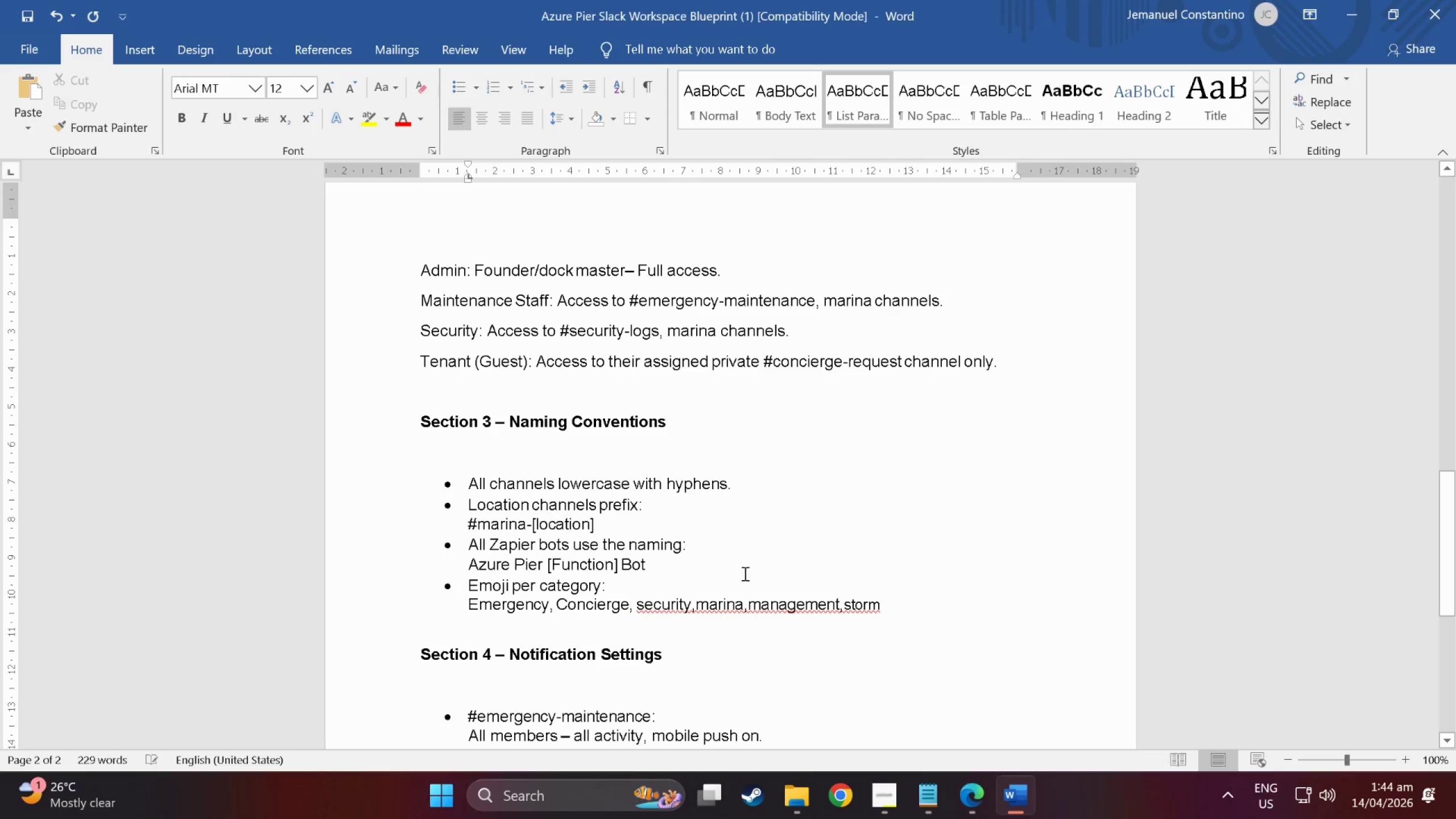 
key(Space)
 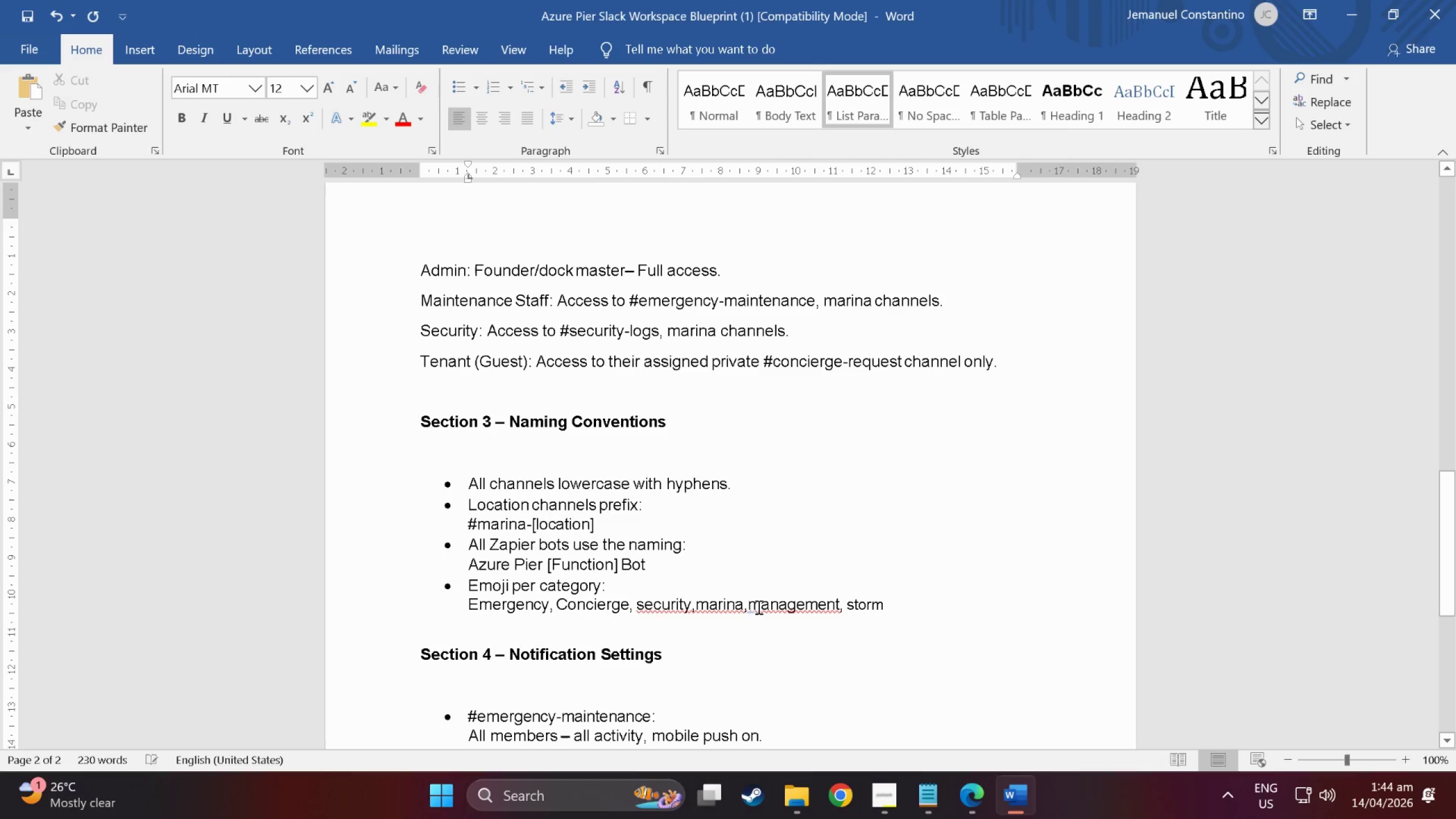 
left_click([747, 603])
 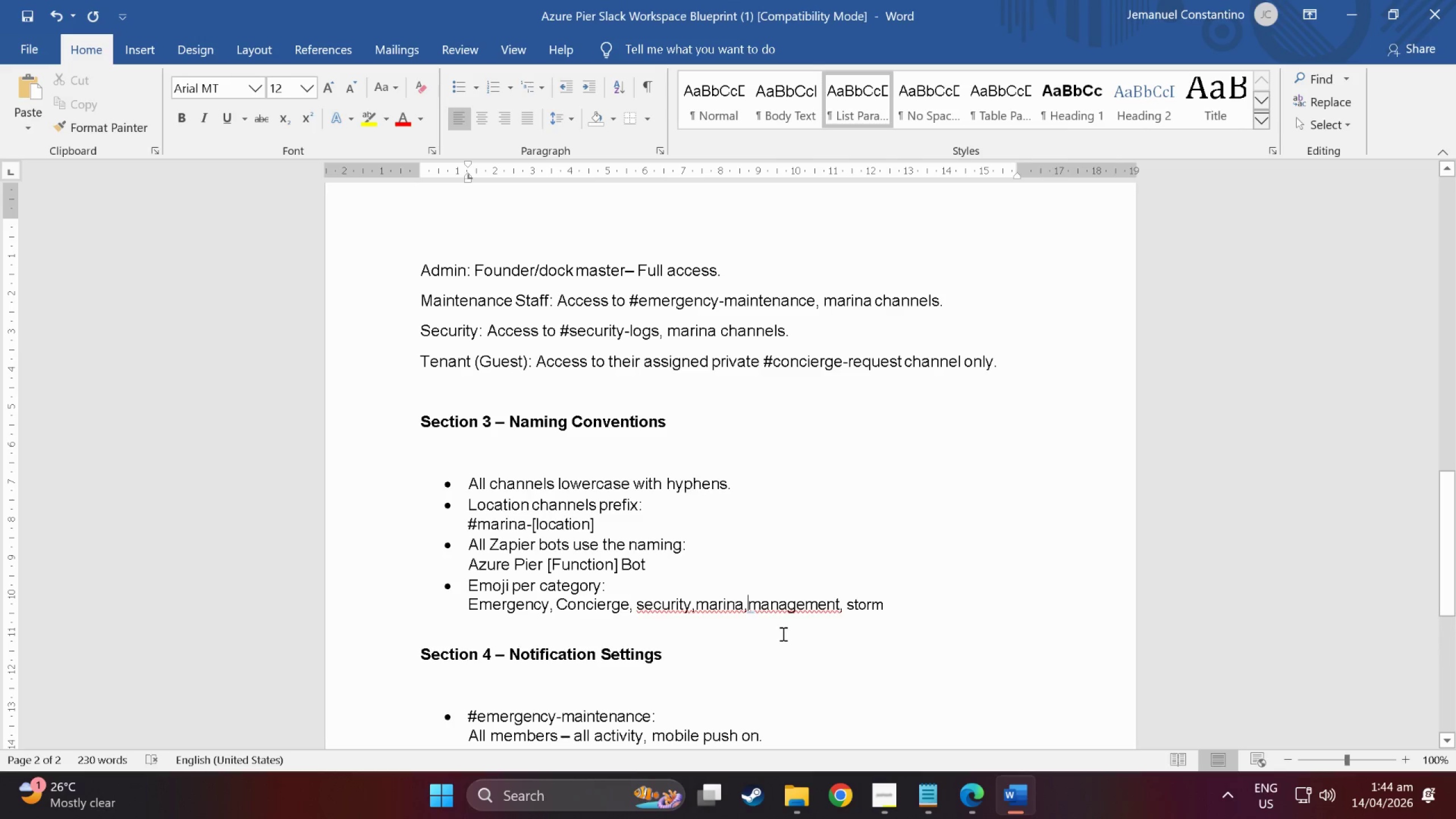 
key(Space)
 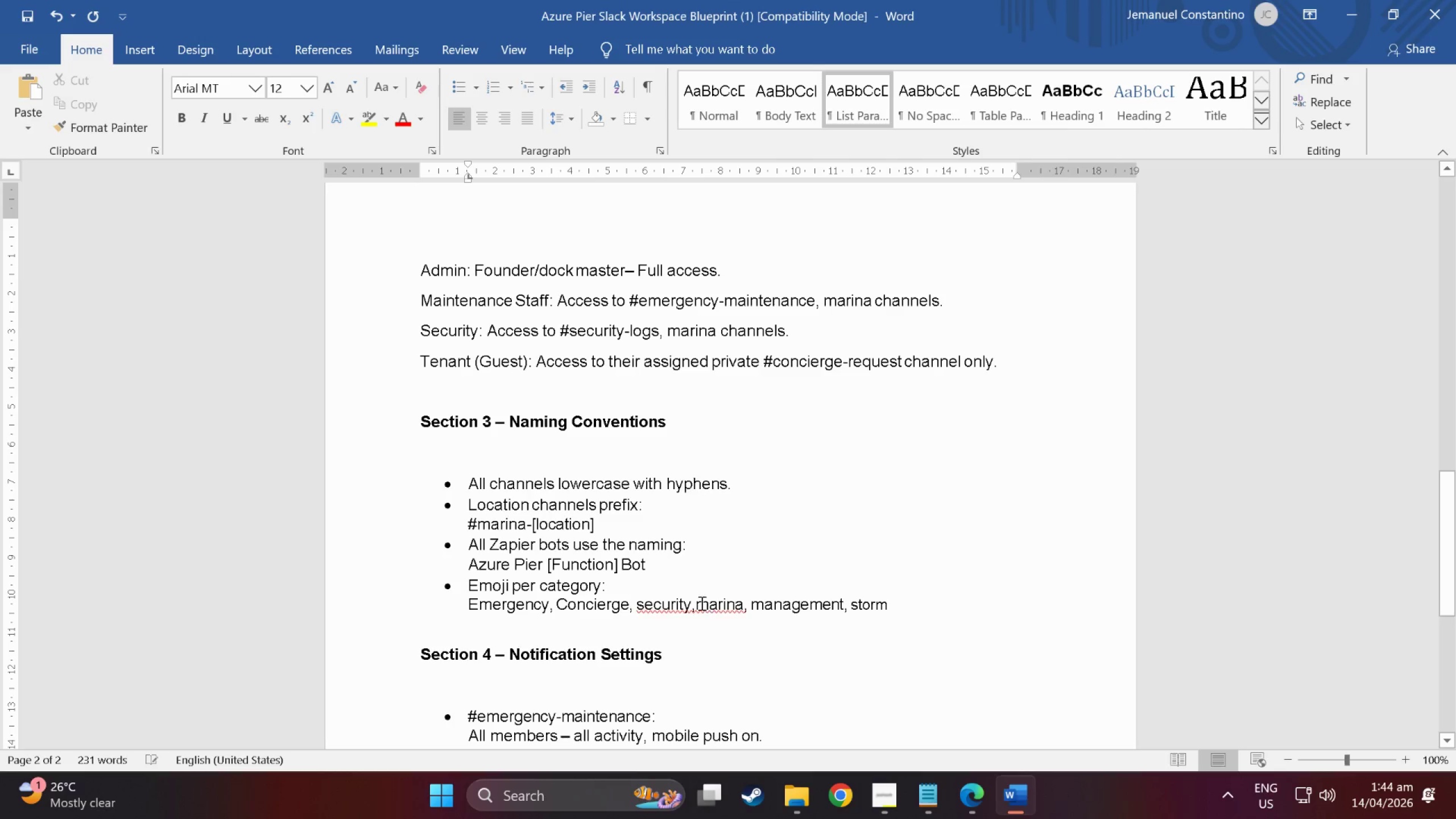 
left_click([699, 602])
 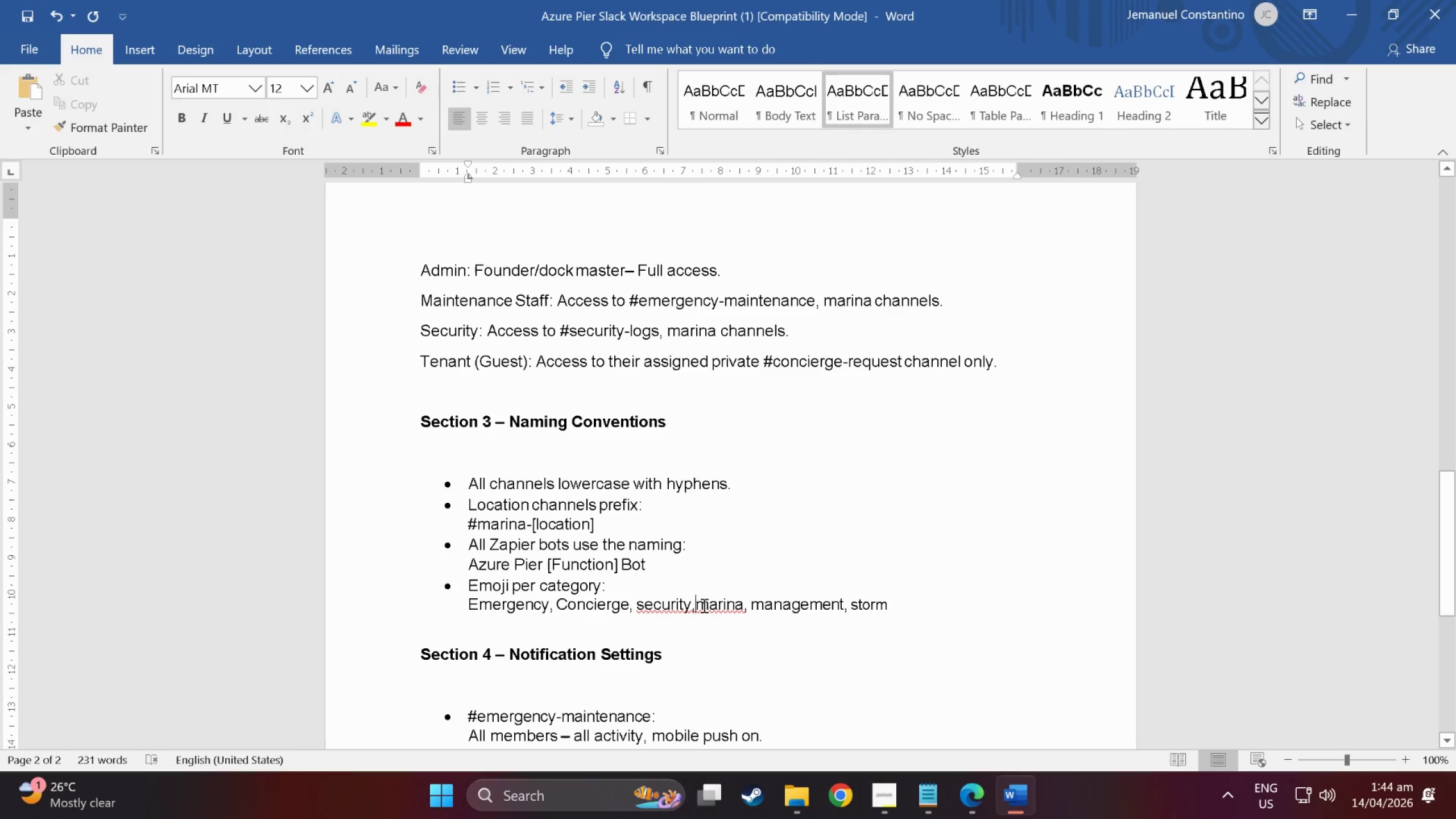 
key(Space)
 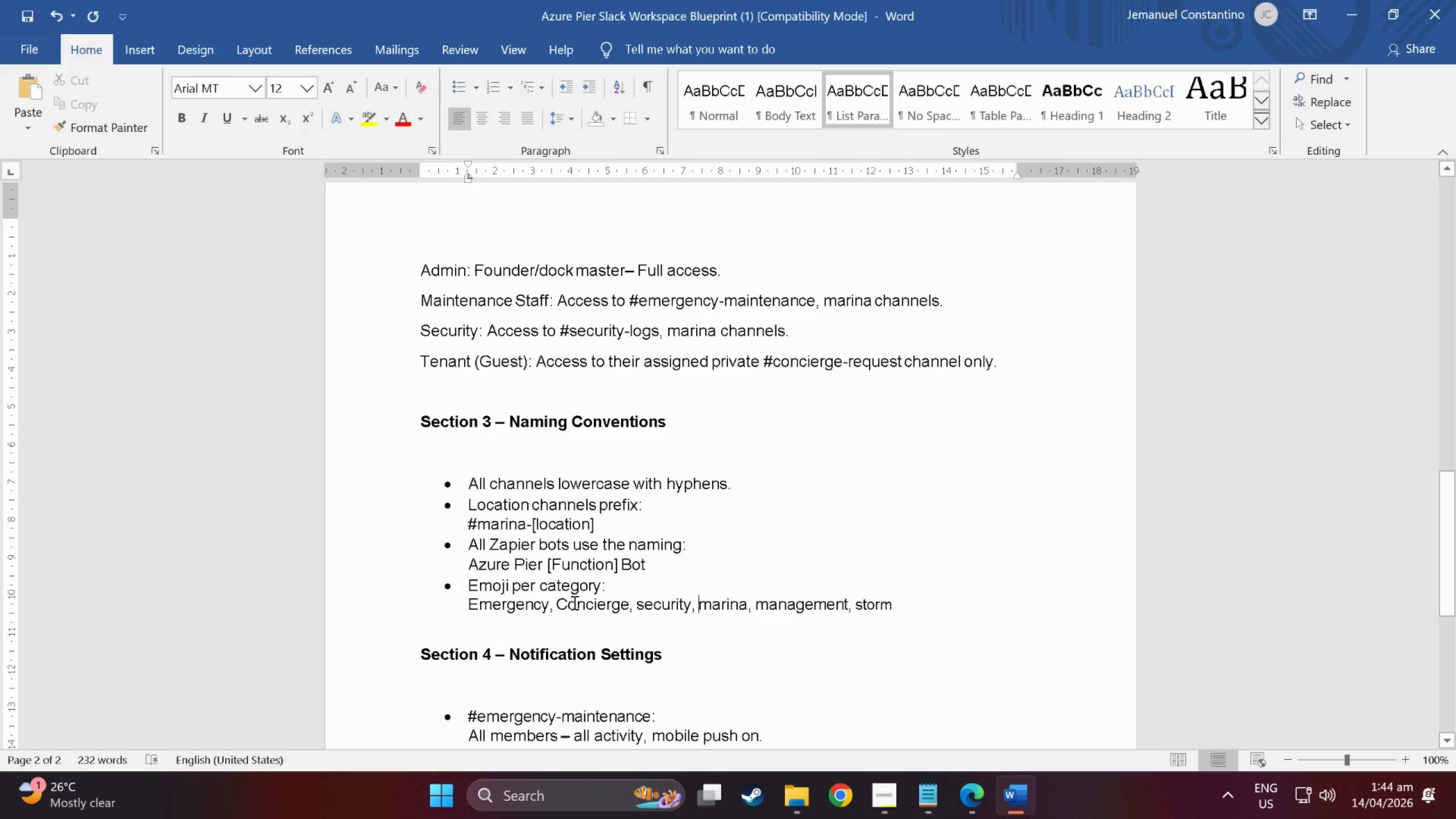 
left_click([557, 602])
 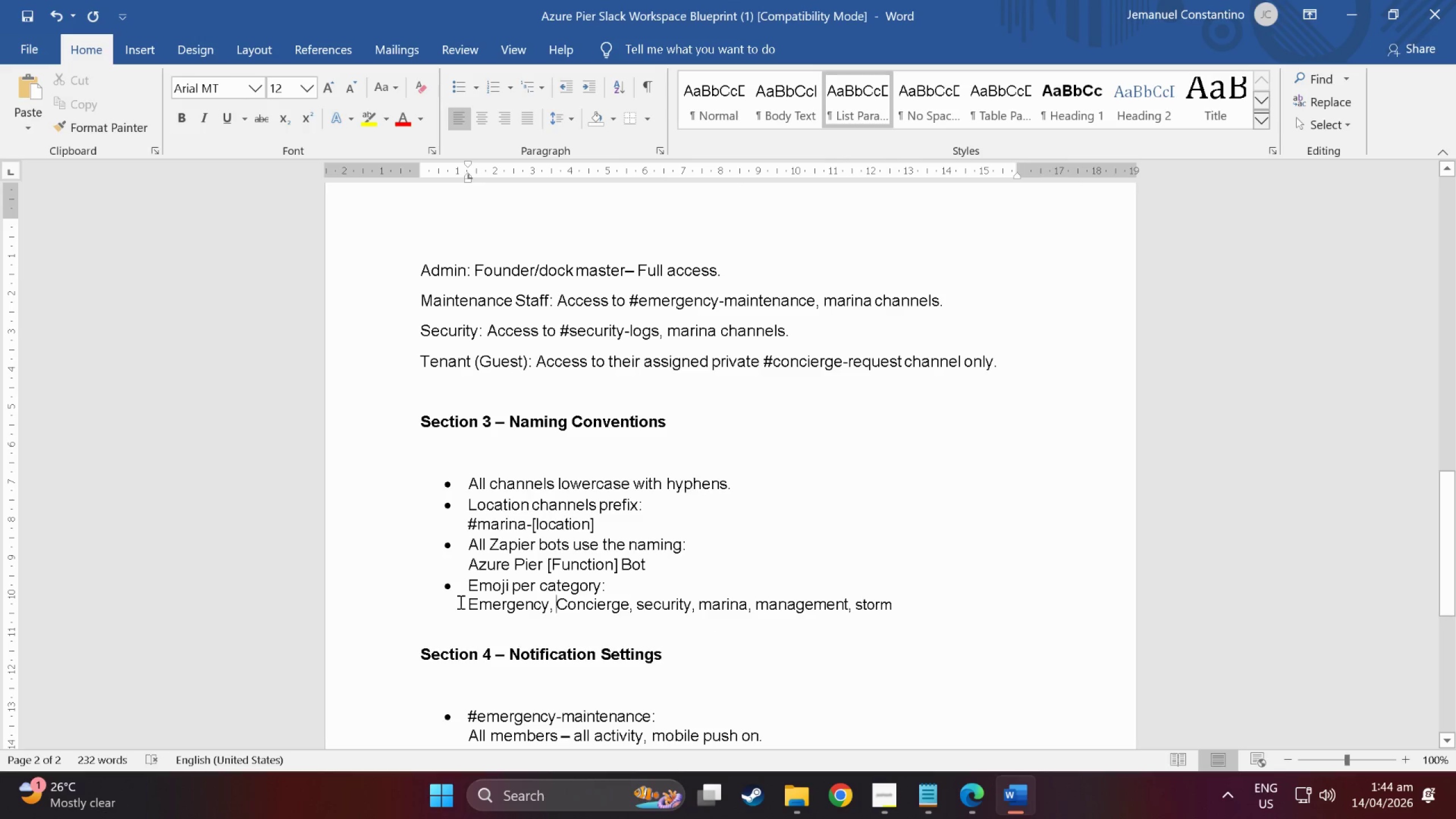 
left_click([467, 602])
 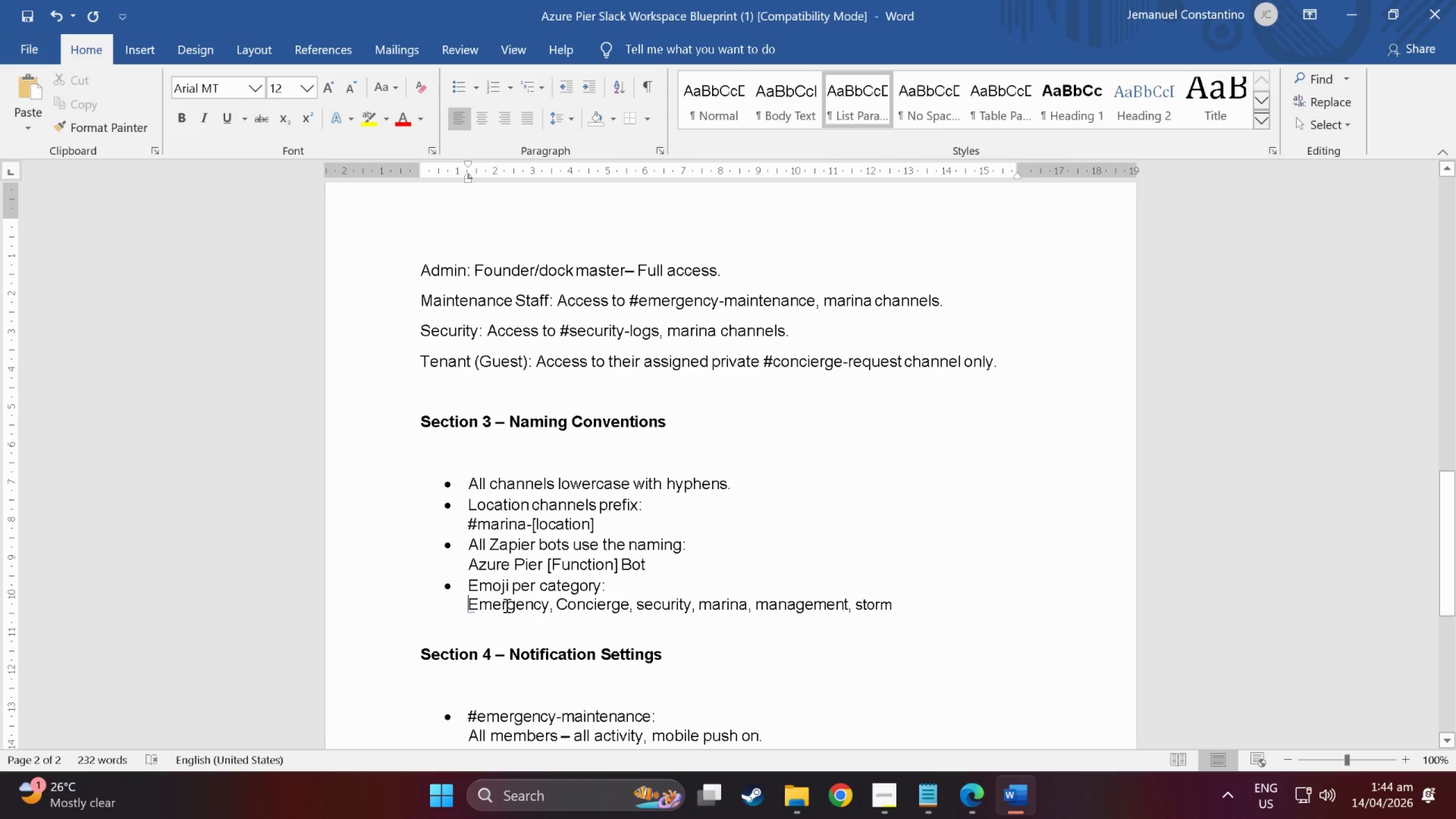 
key(Meta+Period)
 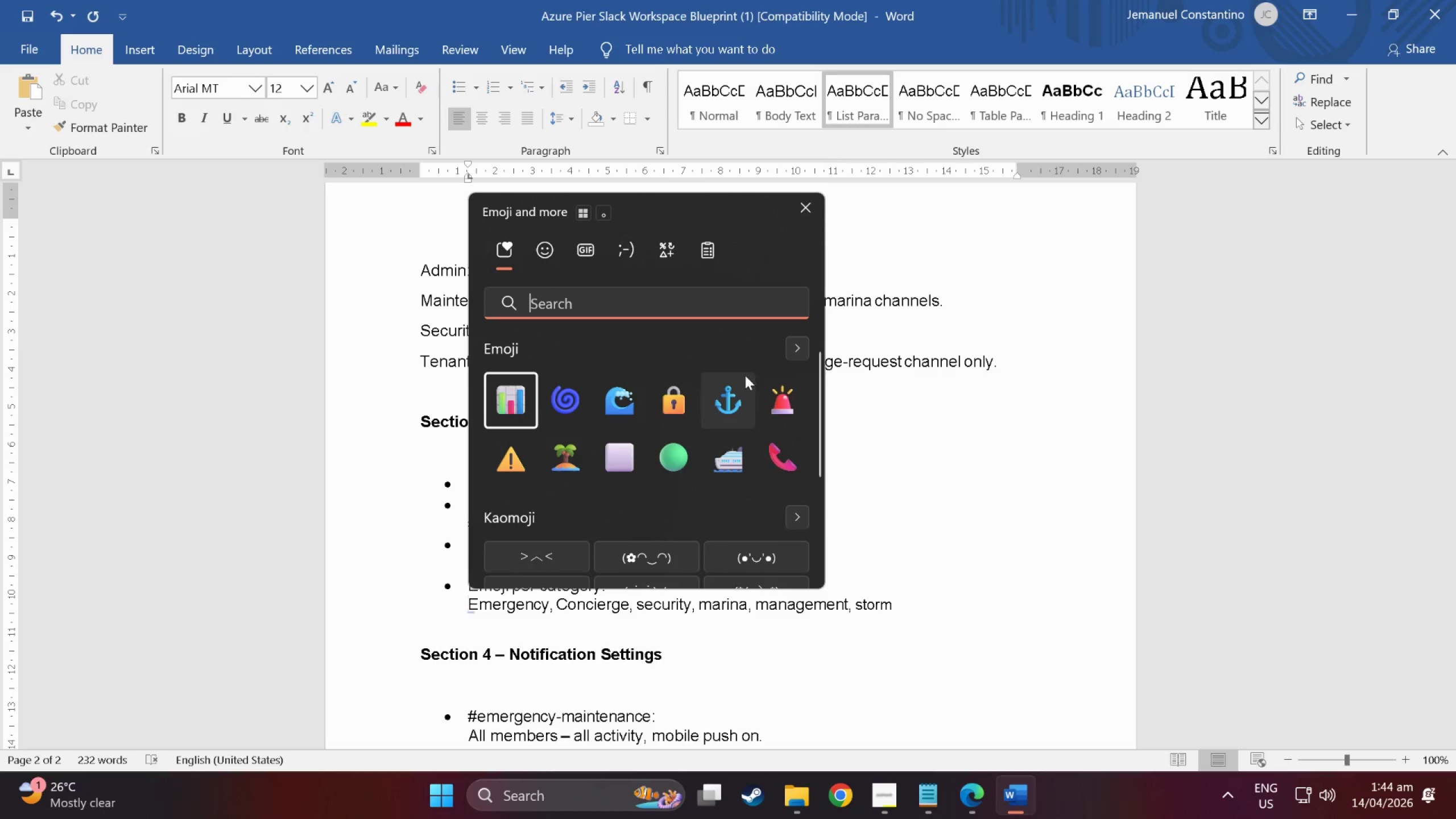 
left_click([775, 398])
 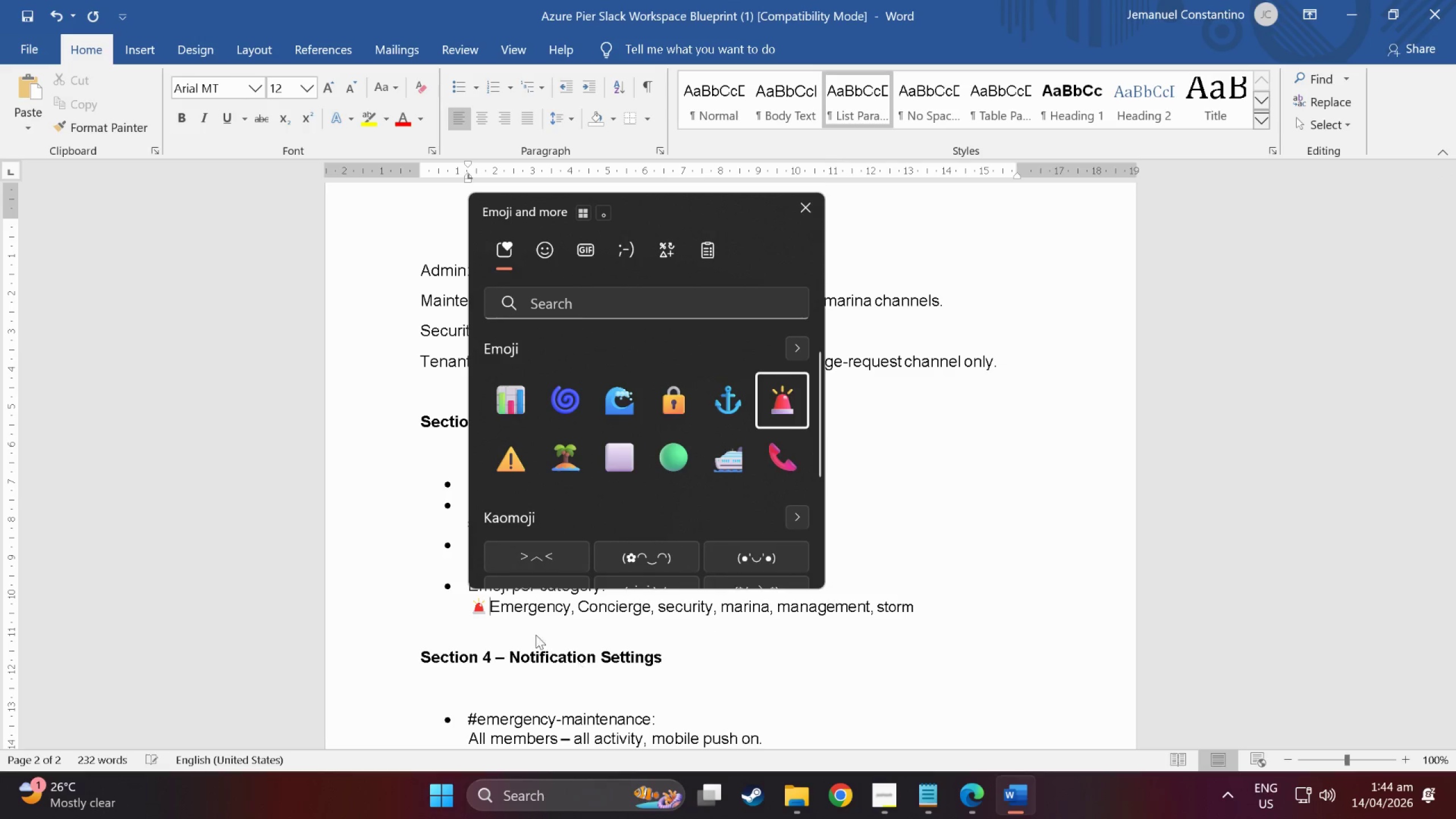 
key(Space)
 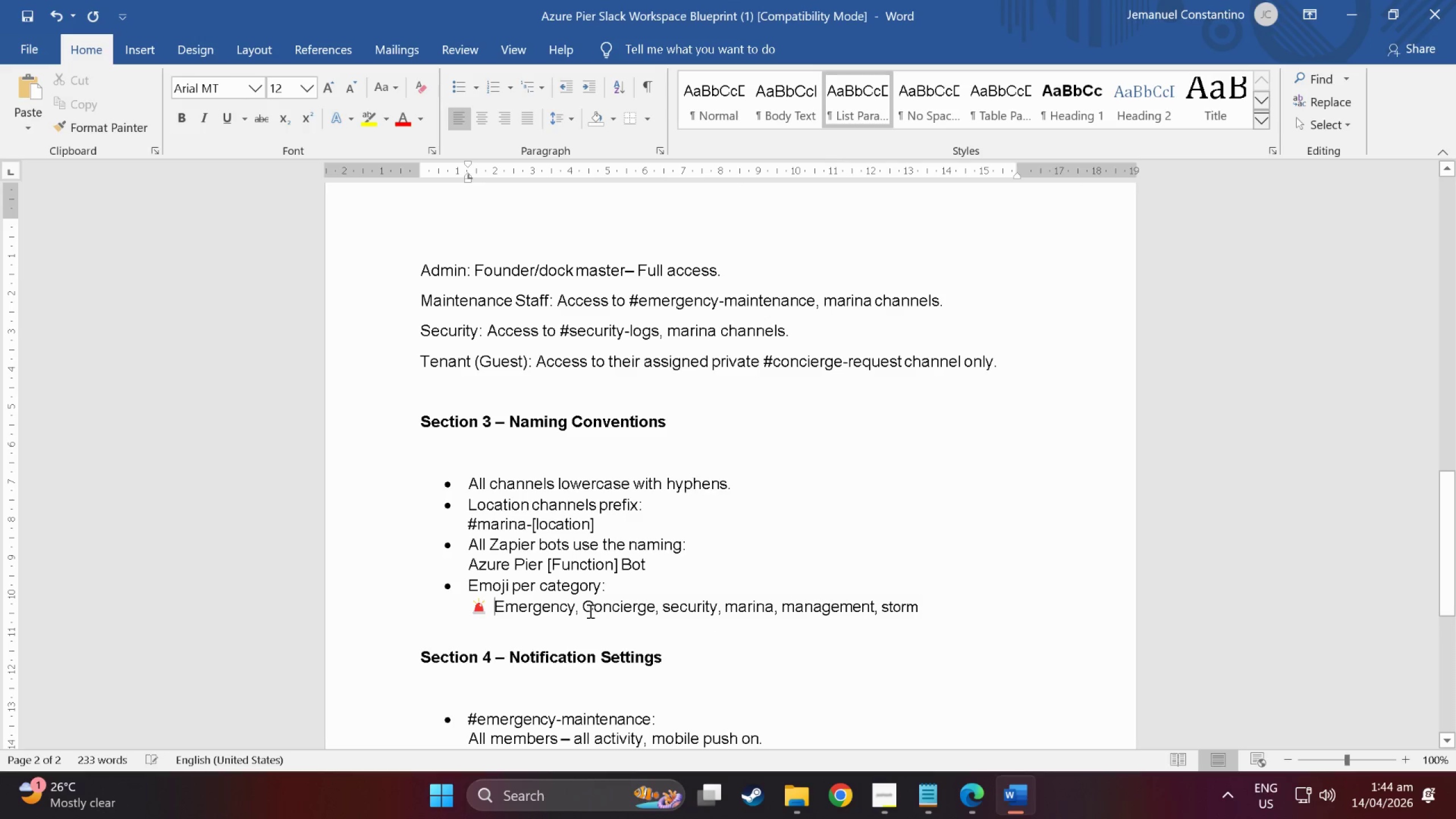 
left_click([588, 607])
 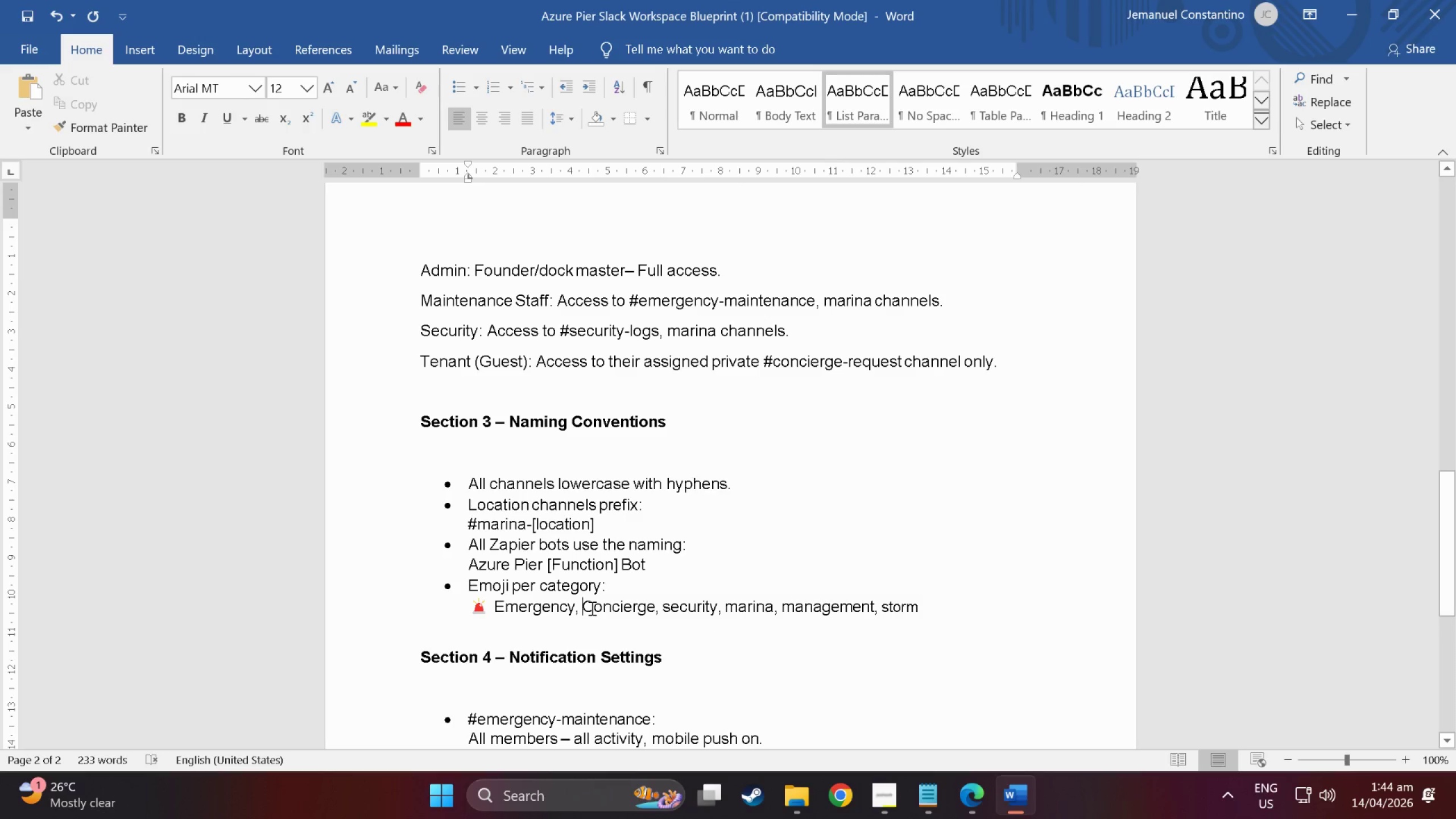 
key(Space)
 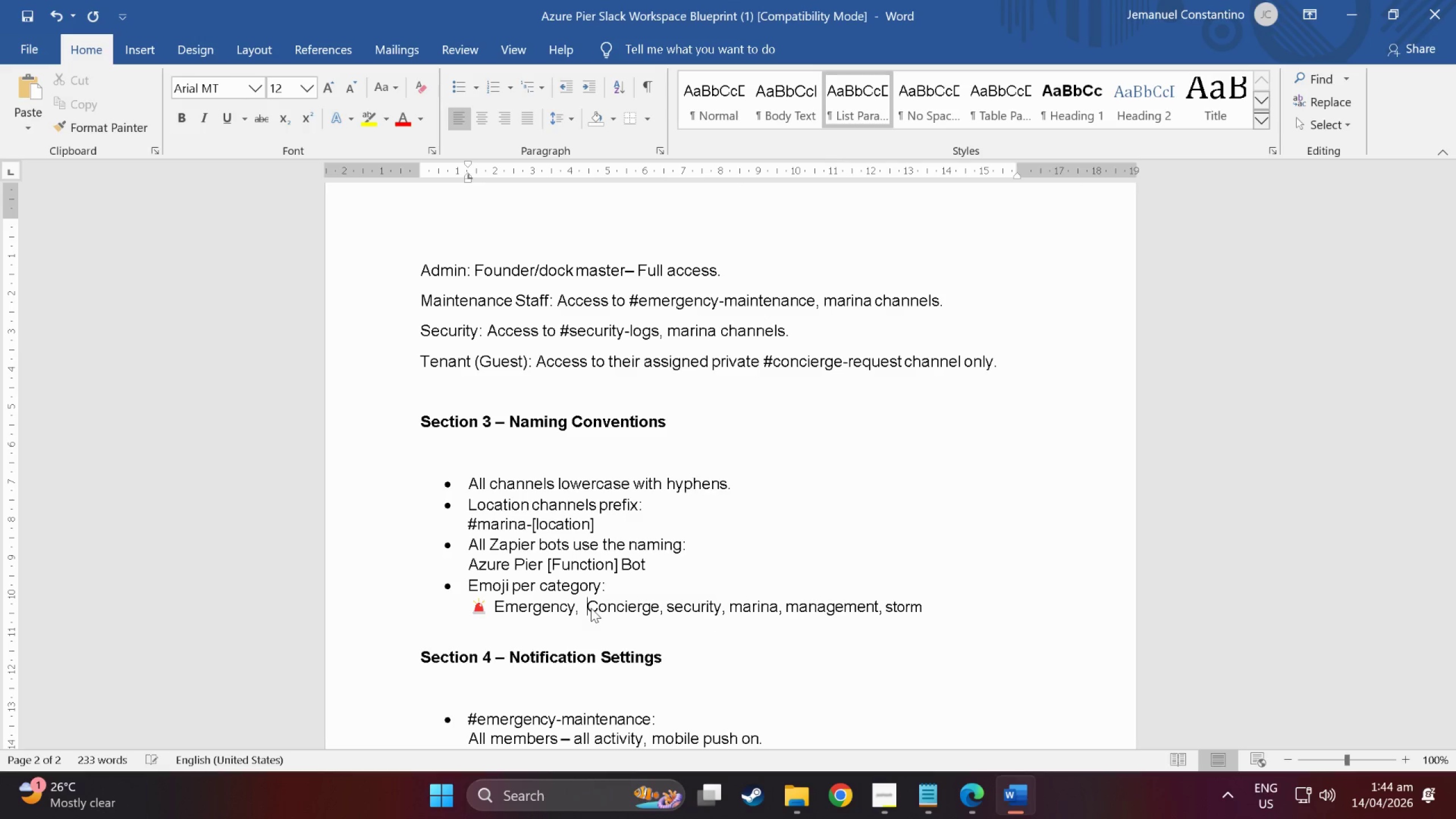 
key(Meta+Period)
 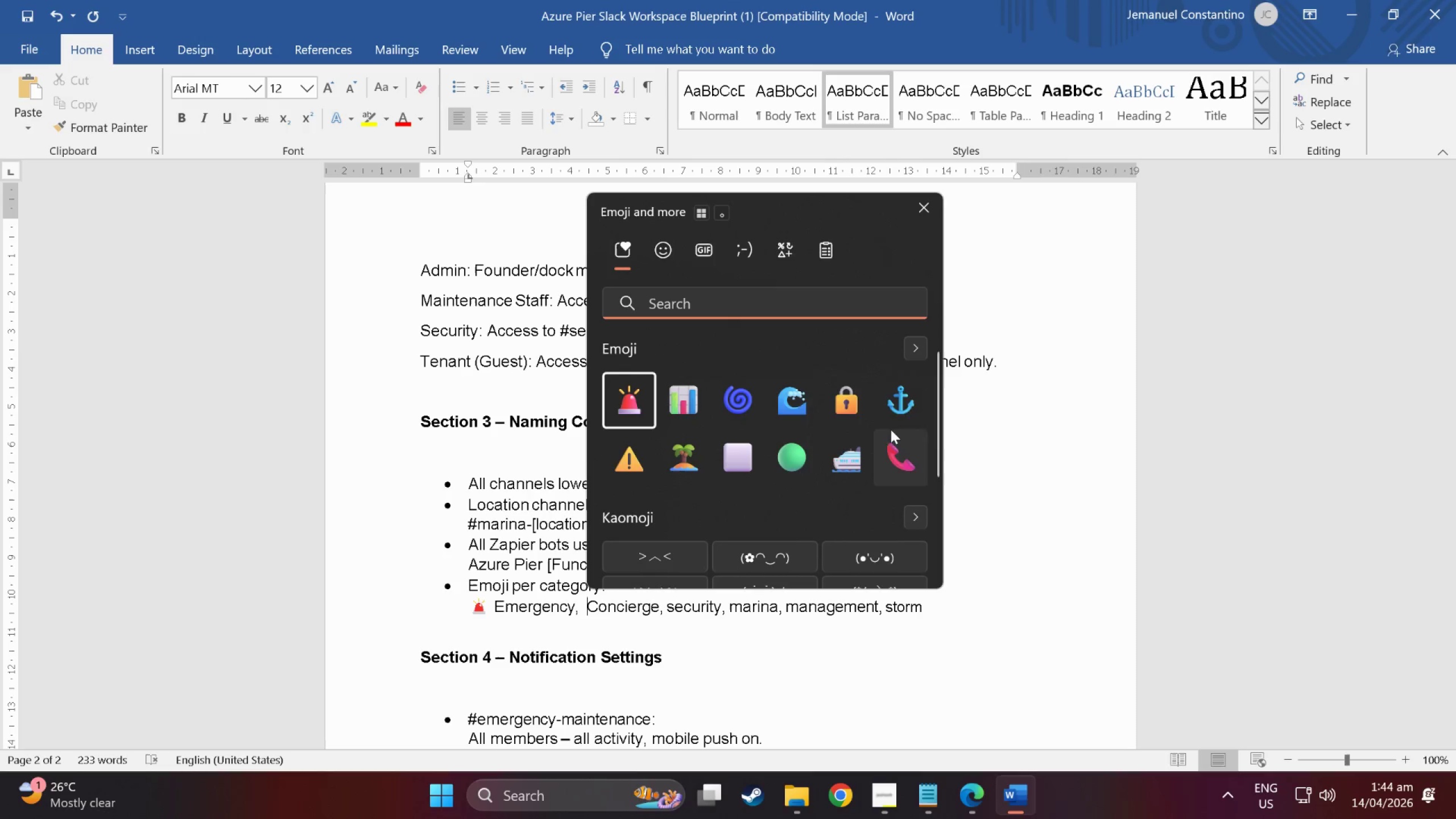 
left_click([596, 602])
 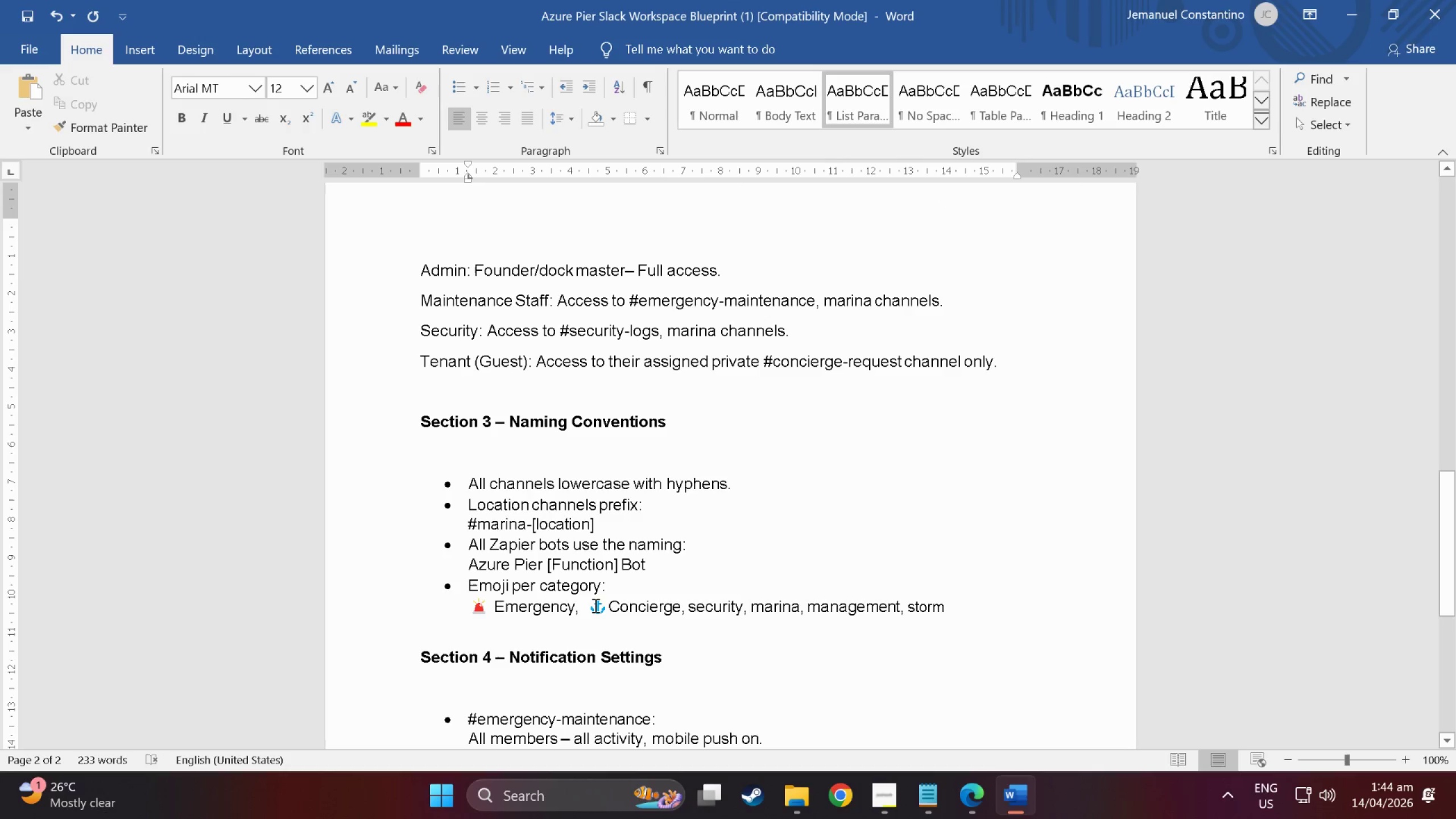 
left_click([595, 605])
 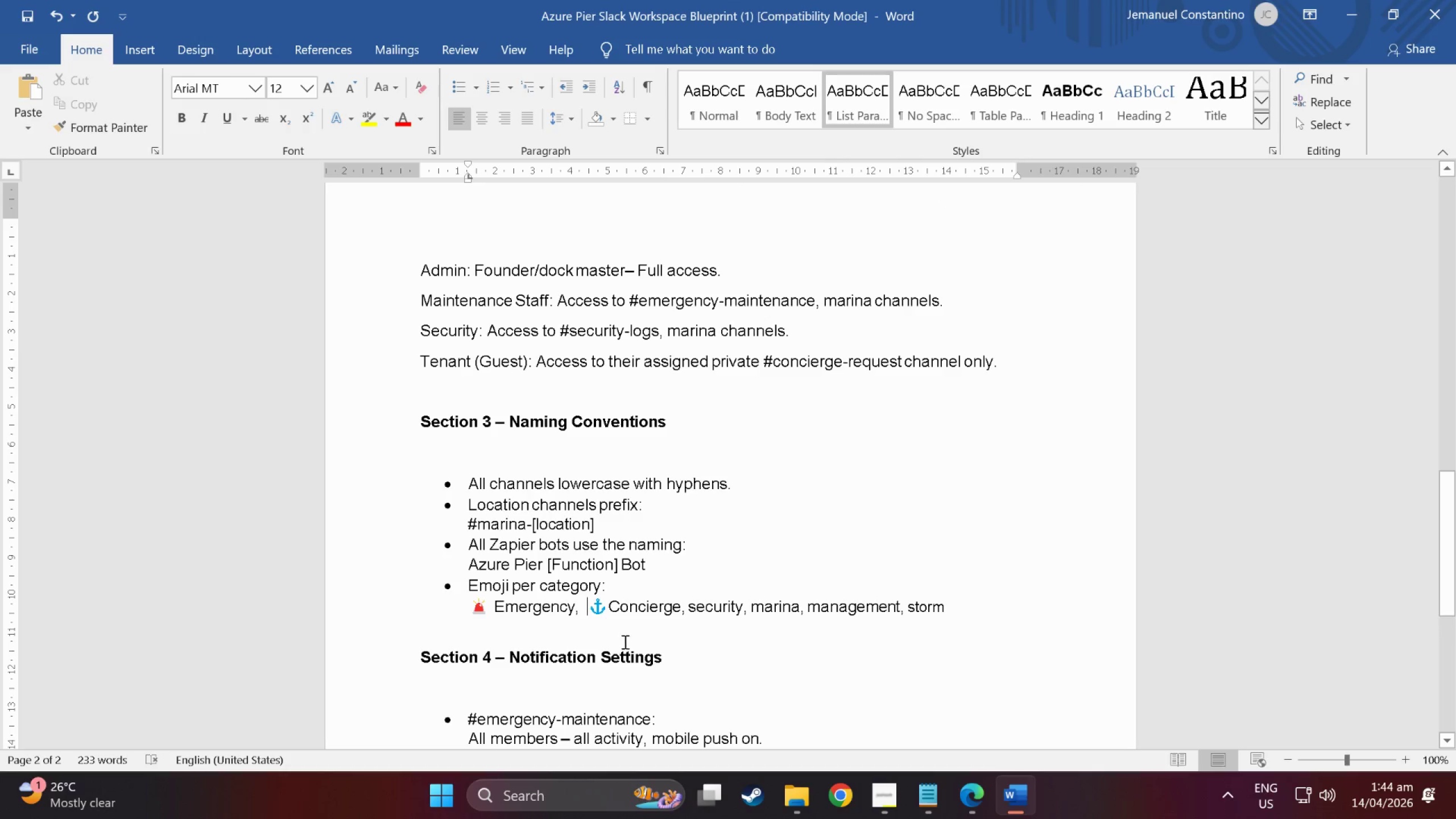 
key(Backspace)
 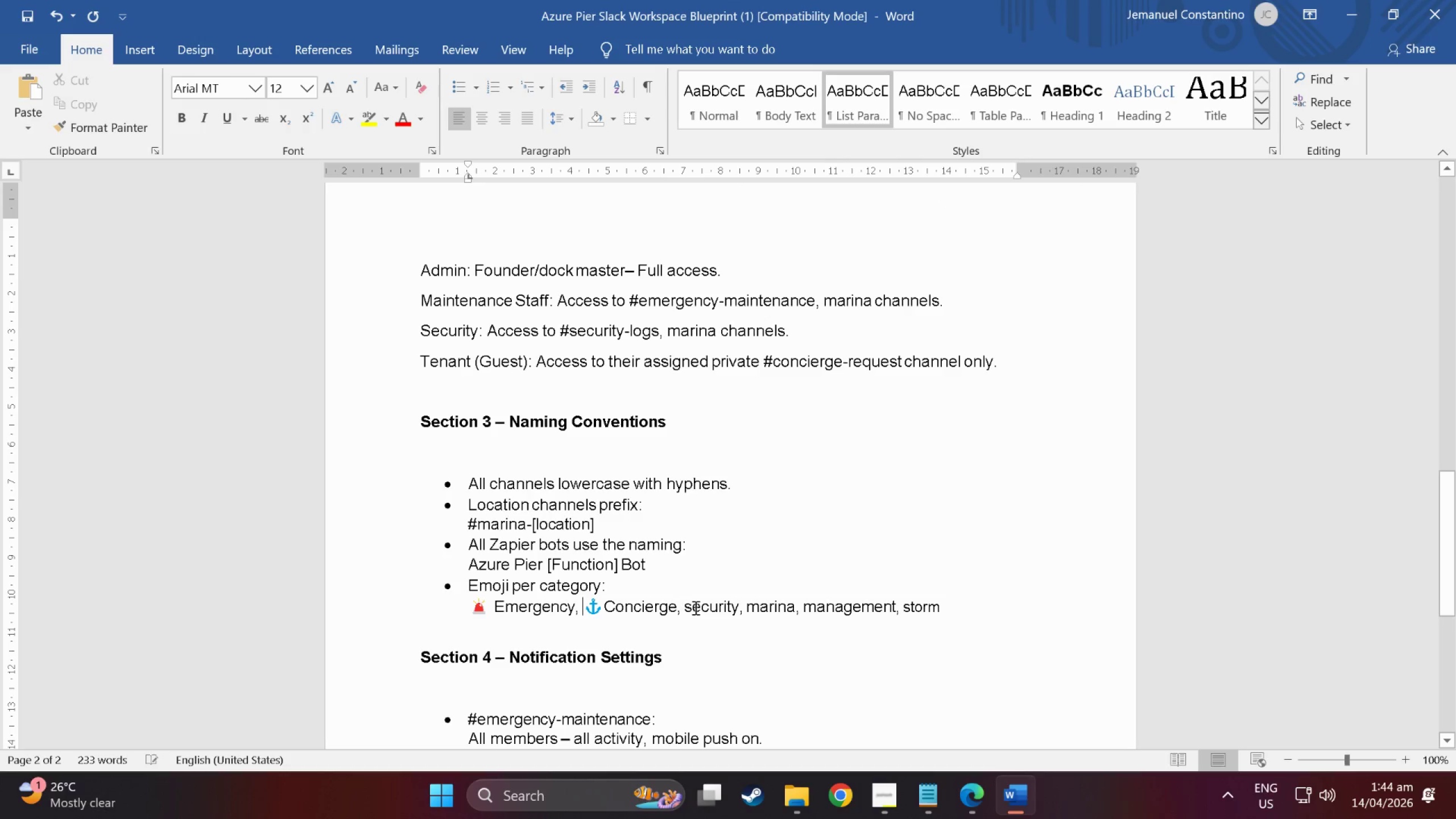 
left_click([694, 607])
 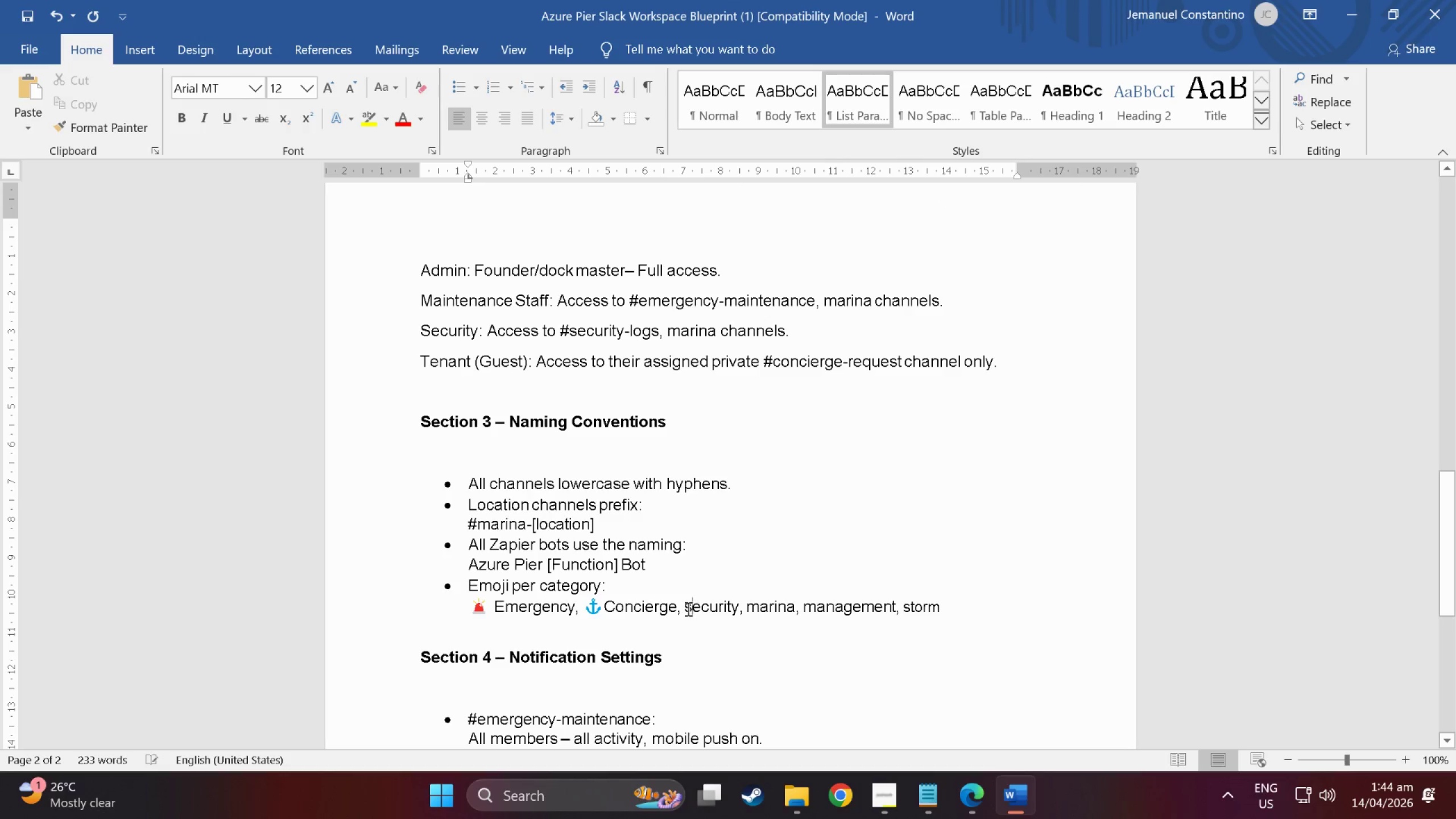 
left_click([687, 609])
 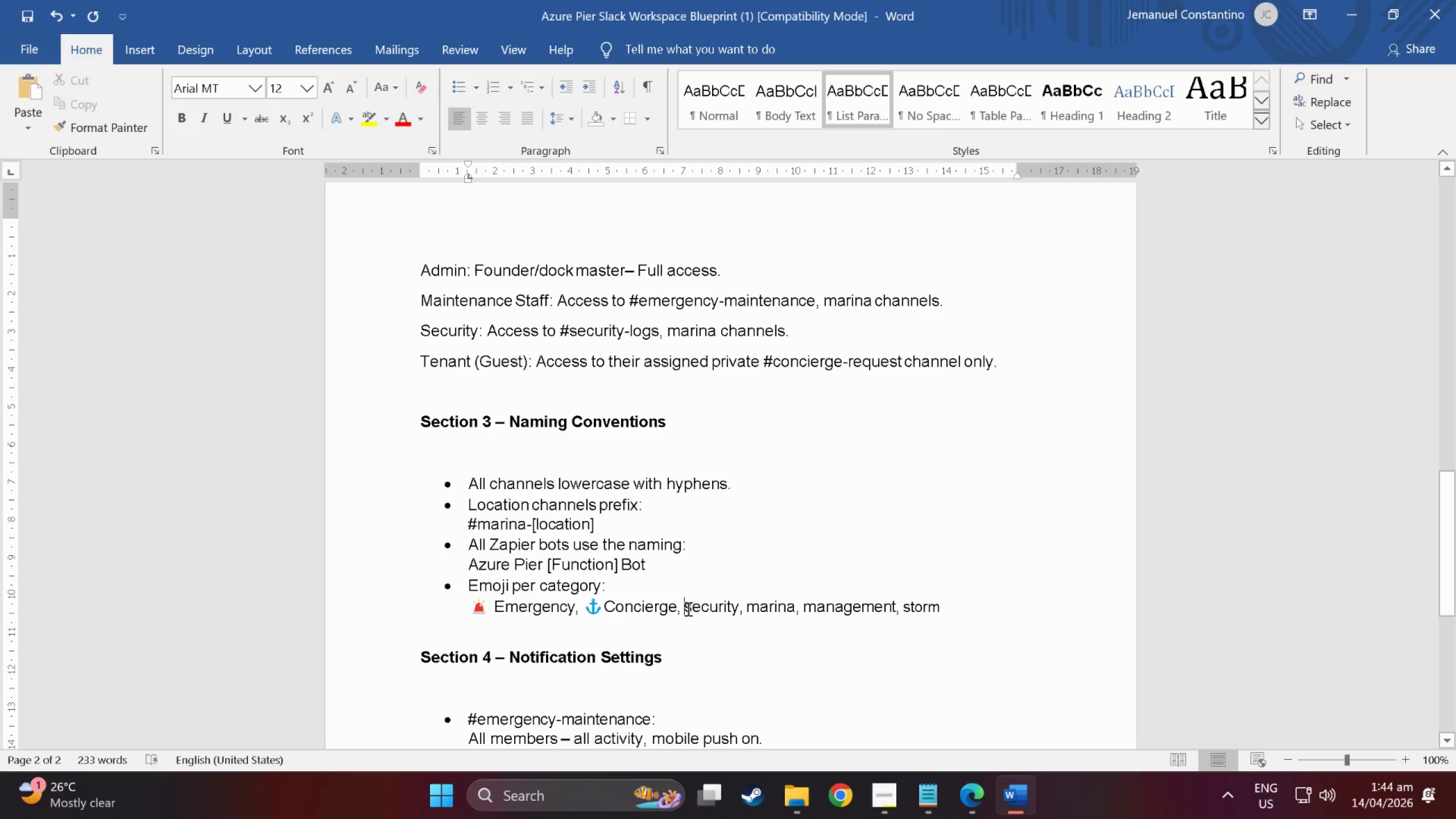 
key(Meta+MetaLeft)
 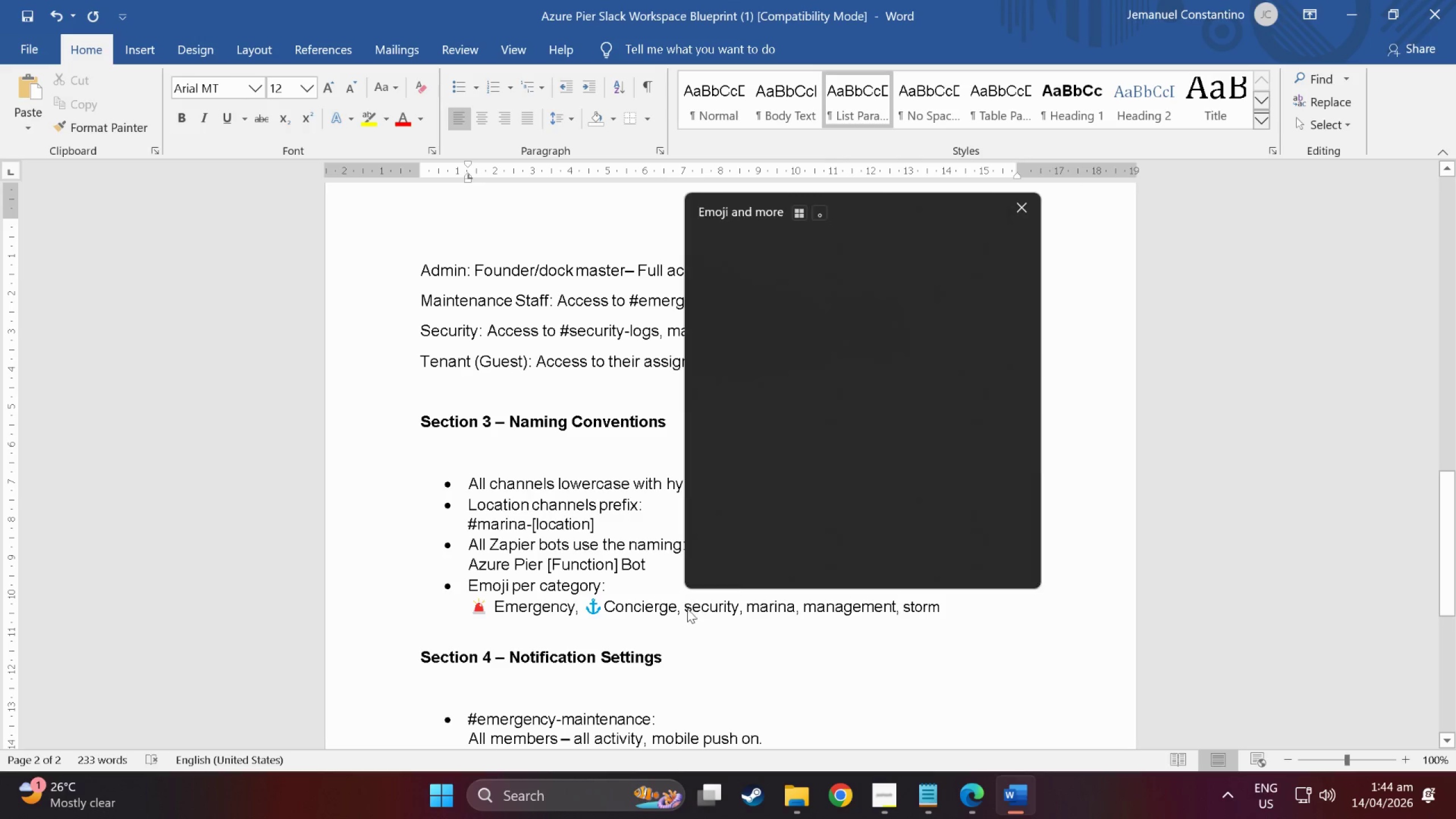 
key(Meta+Period)
 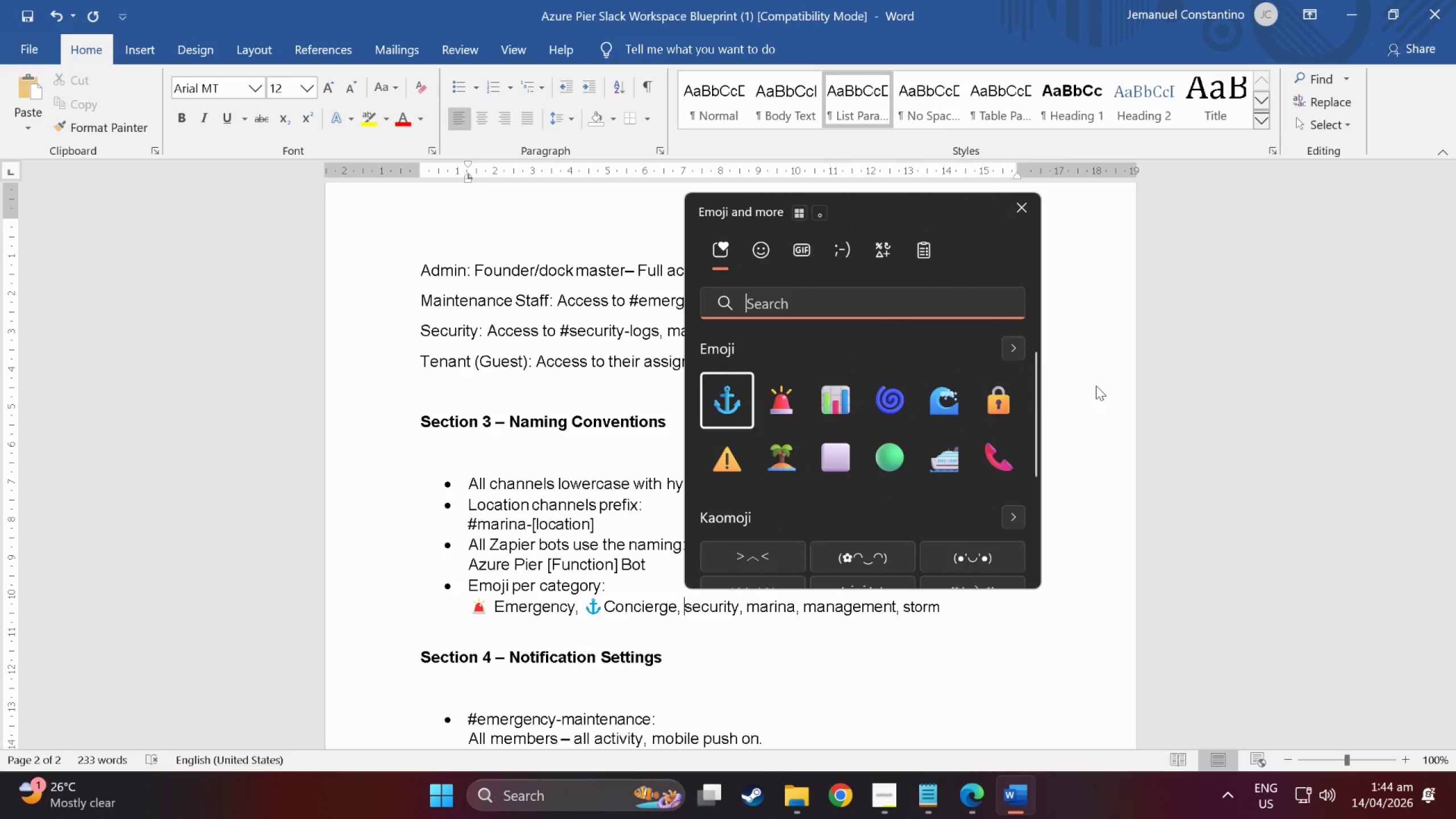 
left_click([1002, 405])
 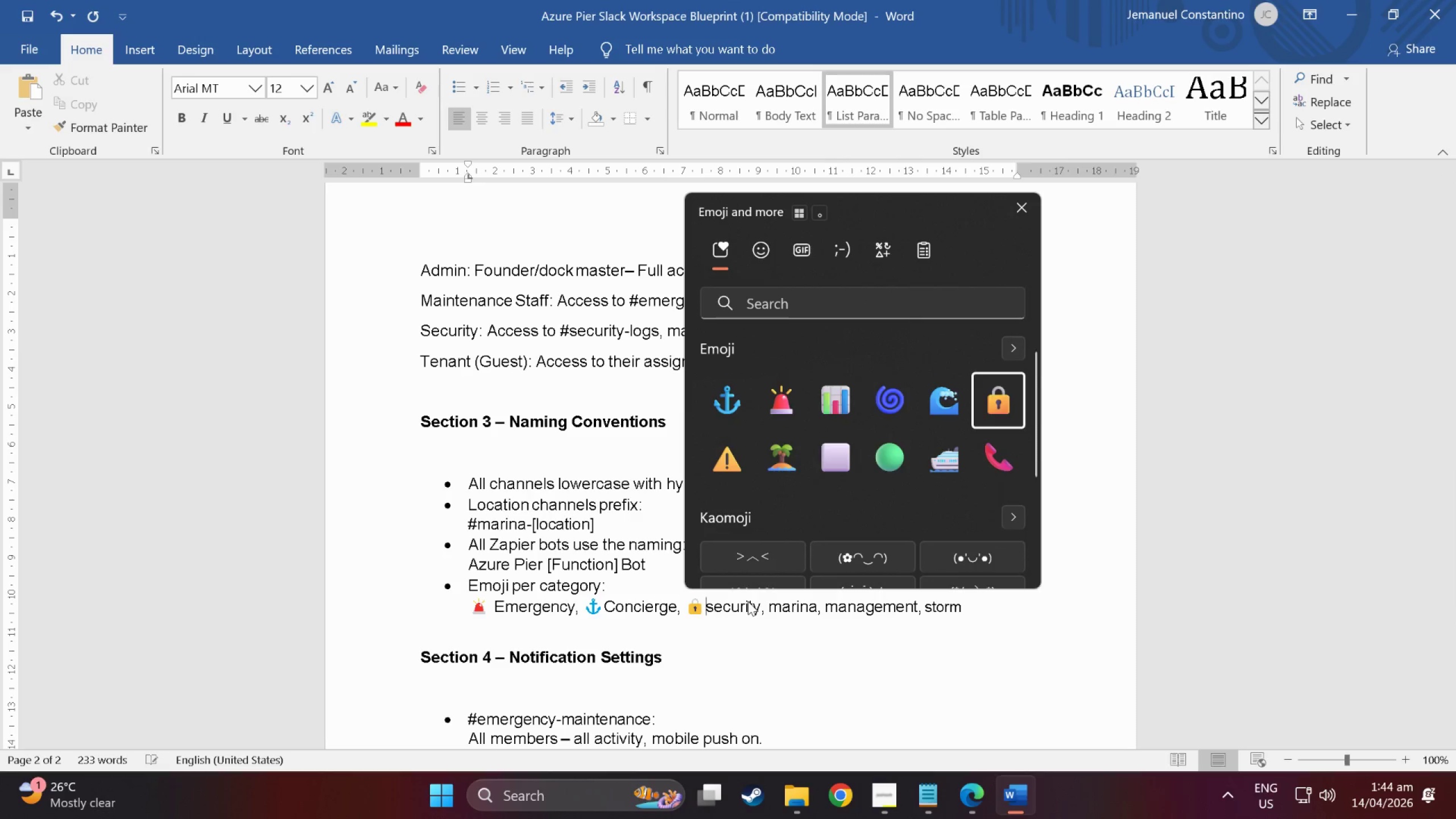 
key(Space)
 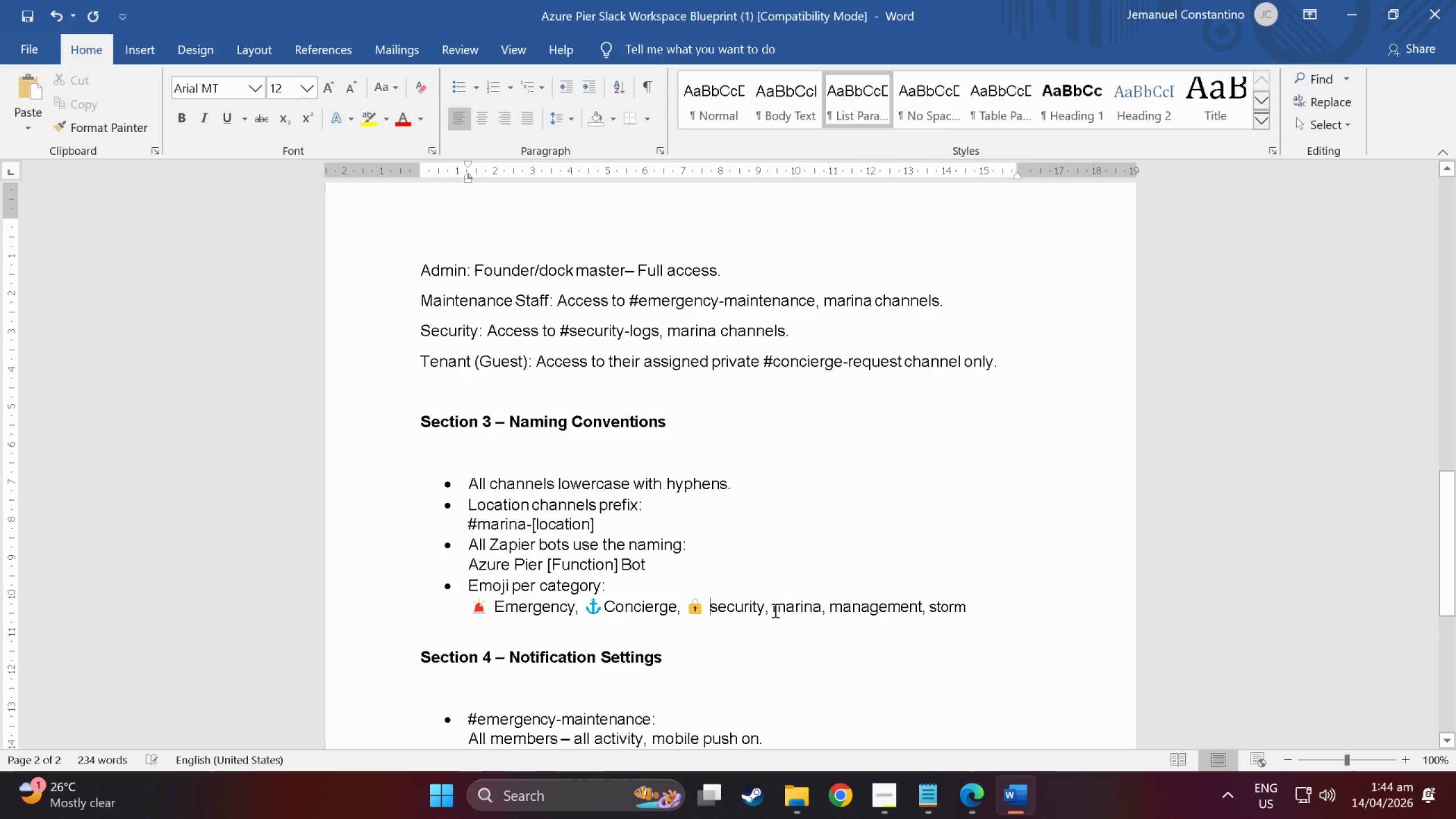 
left_click([774, 610])
 